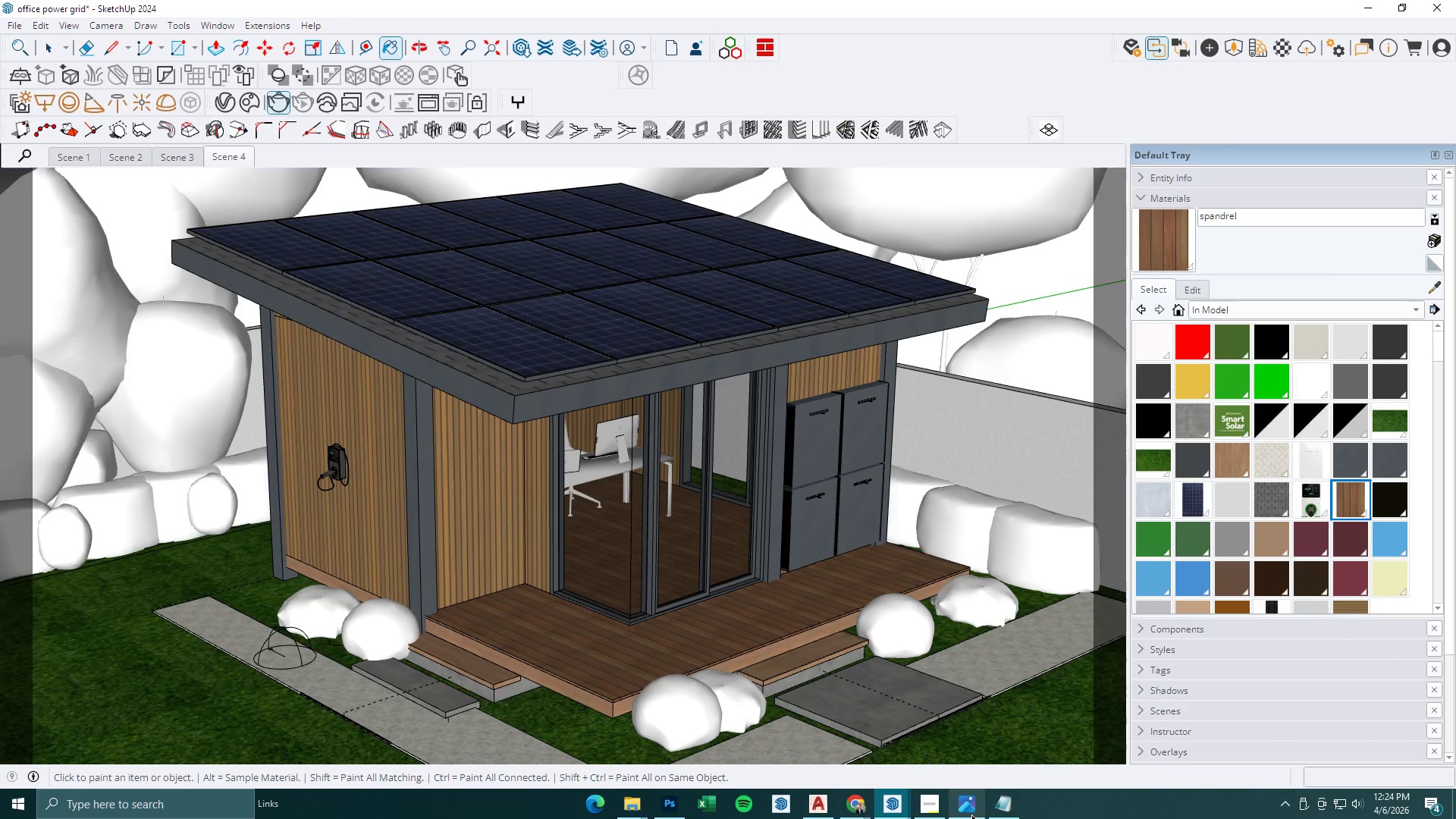 
left_click([907, 808])
 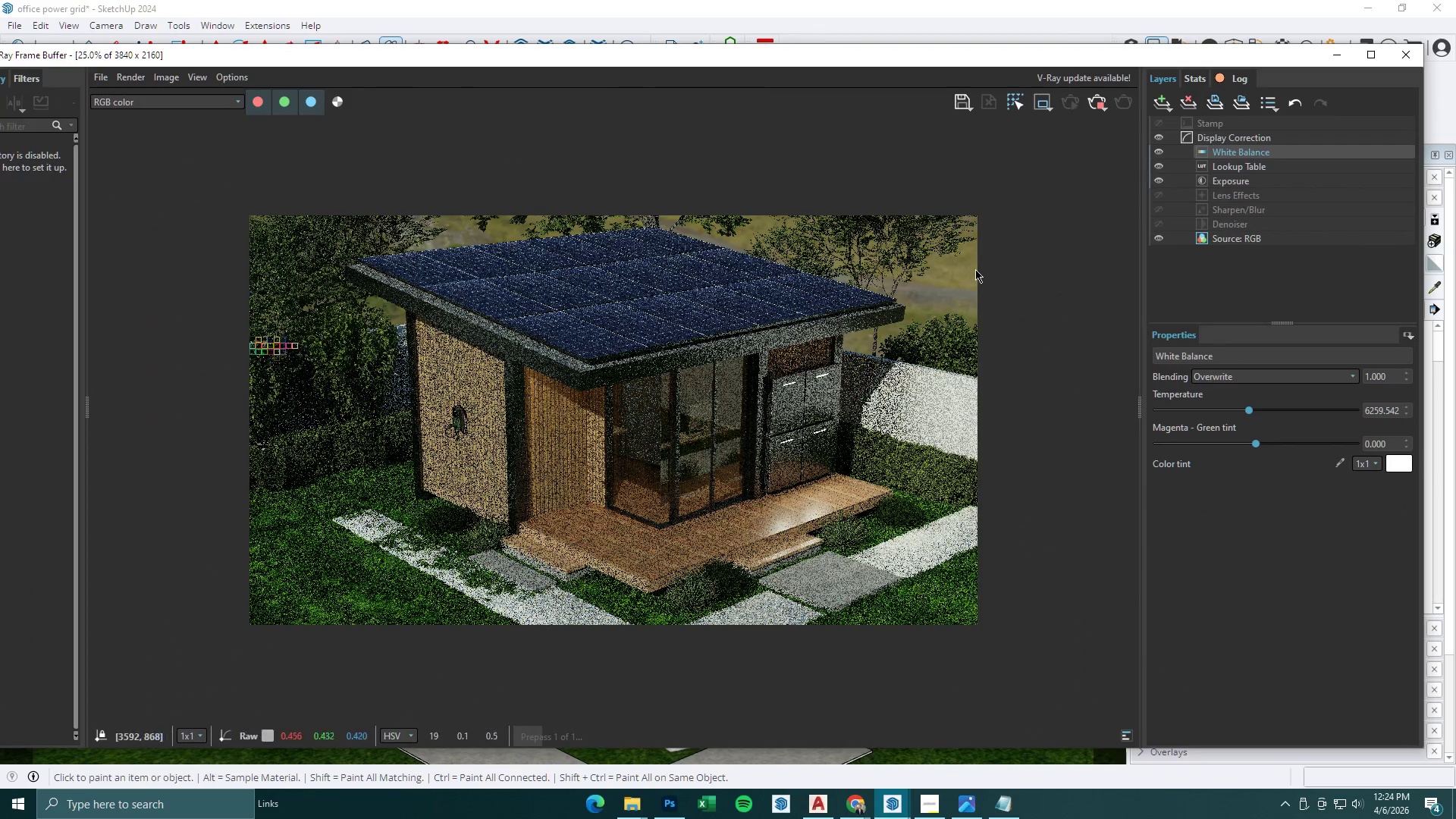 
left_click([1098, 108])
 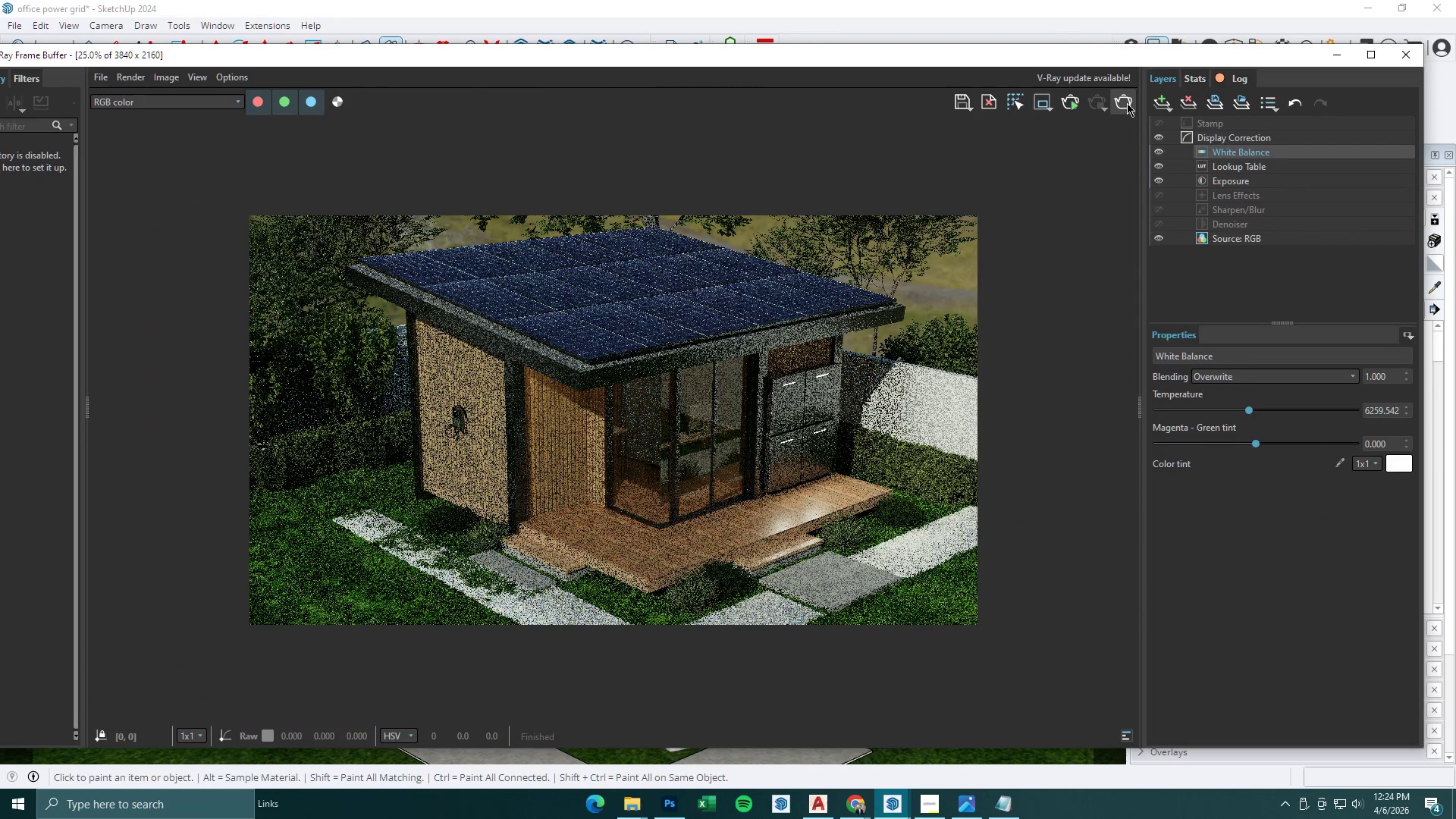 
left_click([1127, 103])
 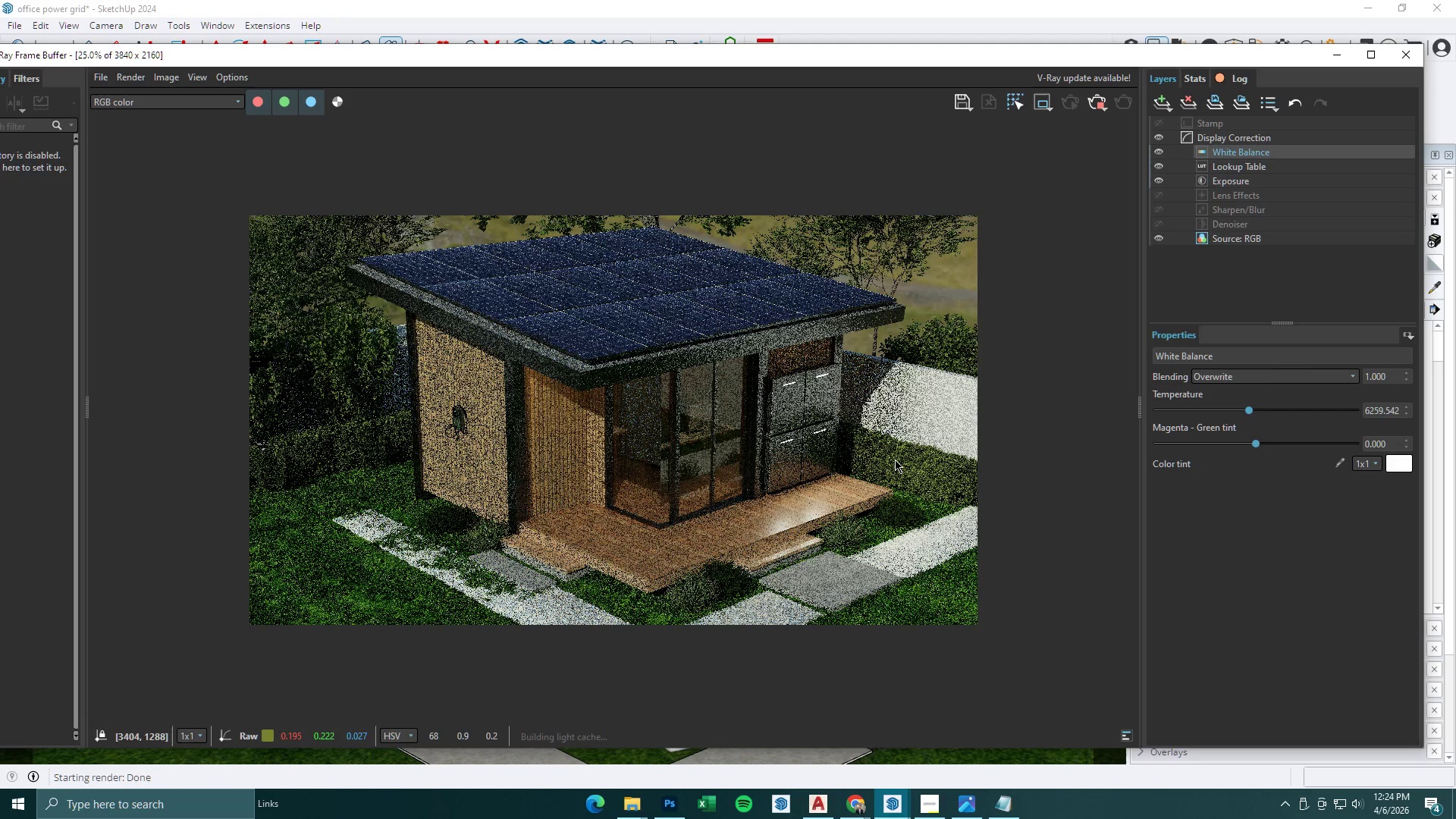 
wait(22.83)
 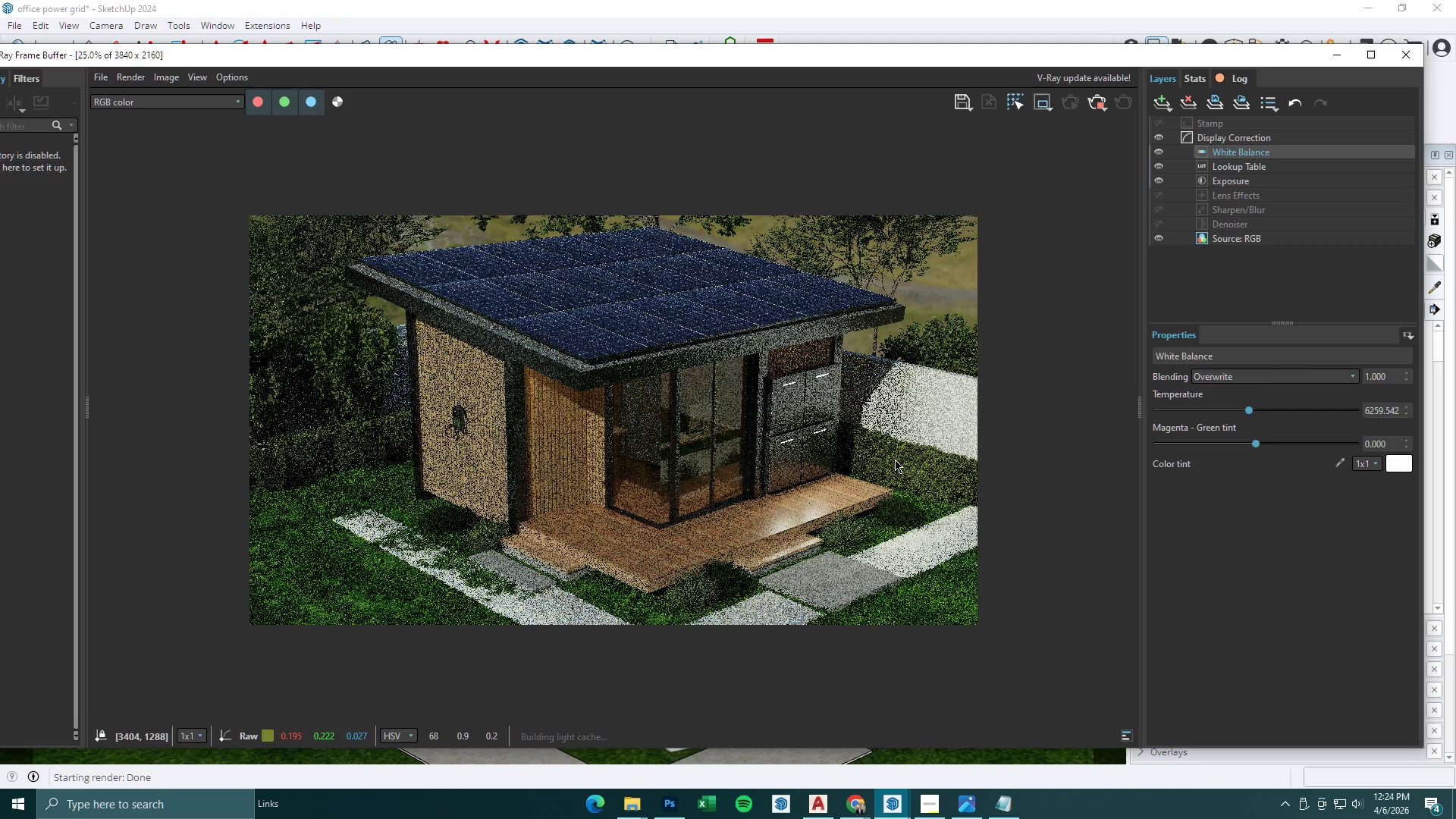 
left_click([1100, 103])
 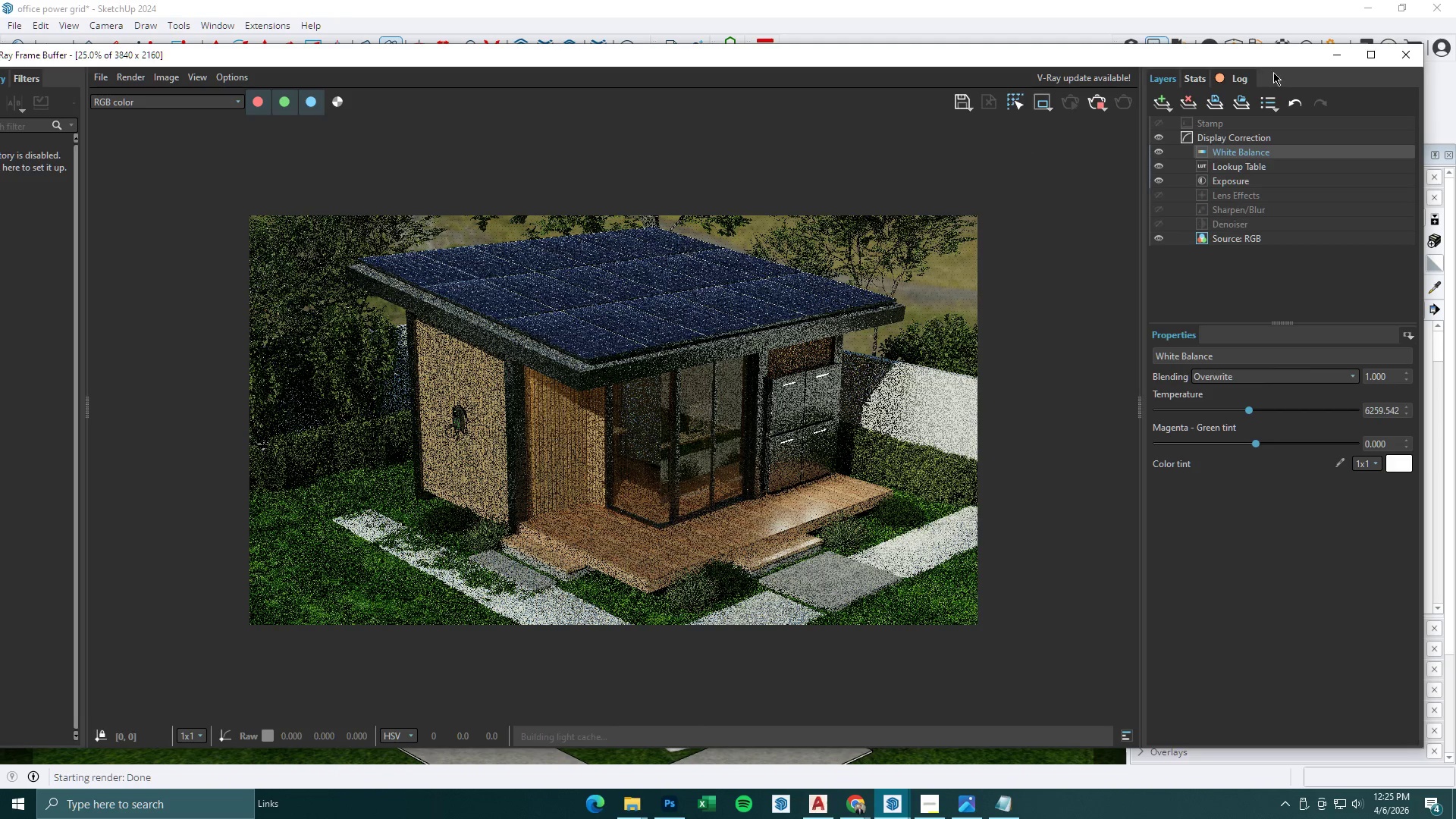 
left_click([1313, 61])
 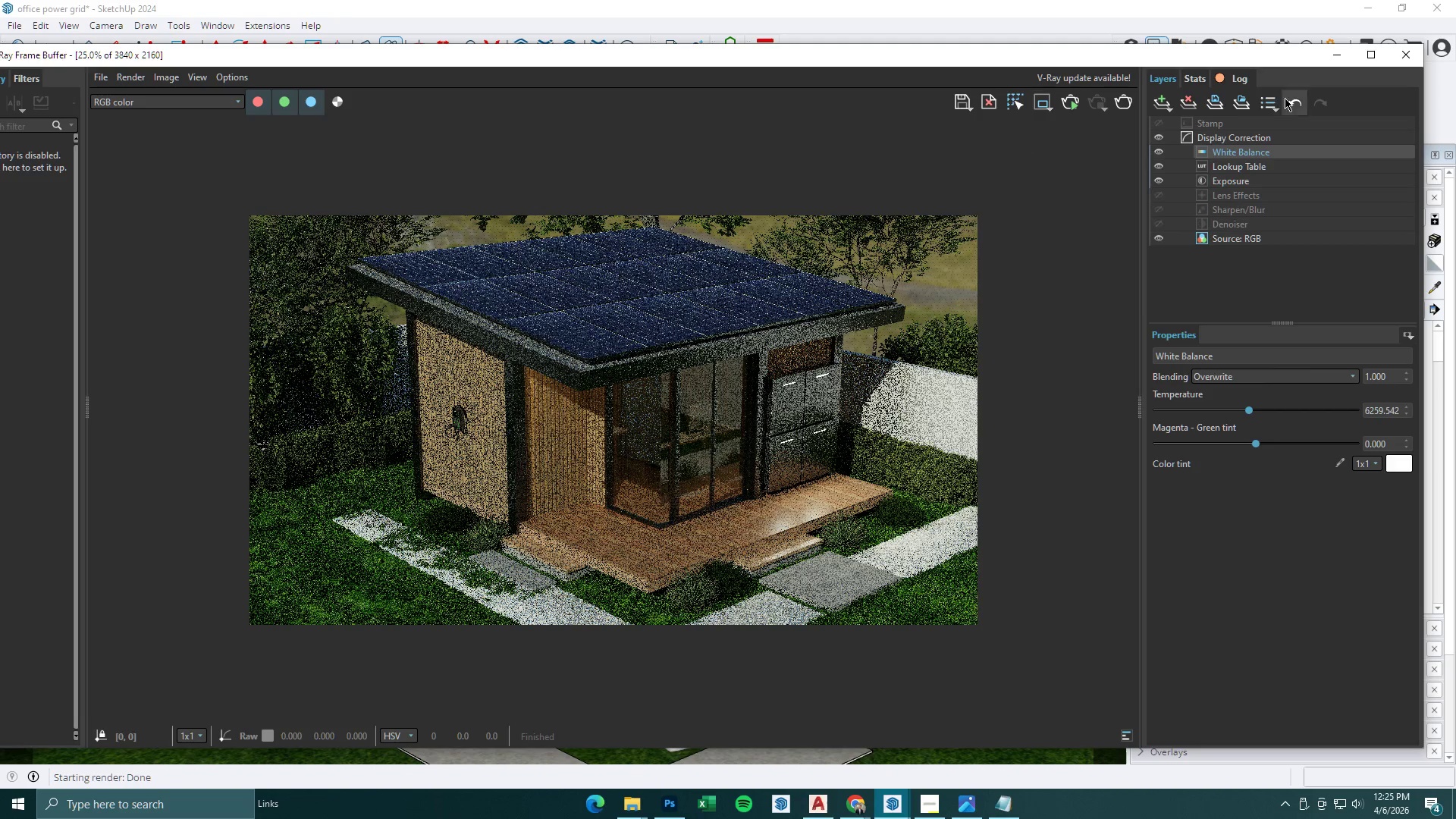 
left_click([1347, 51])
 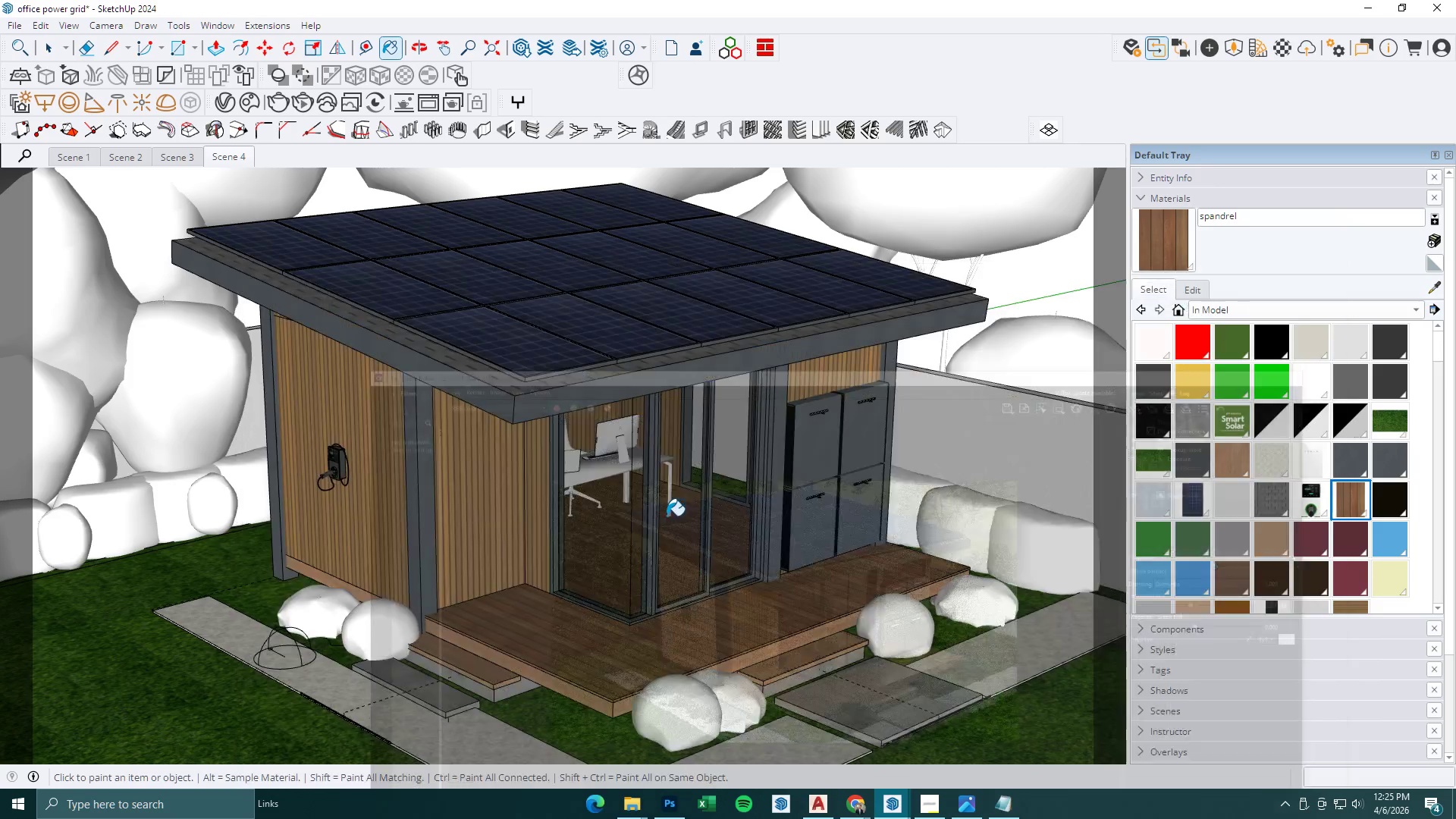 
scroll: coordinate [611, 585], scroll_direction: down, amount: 5.0
 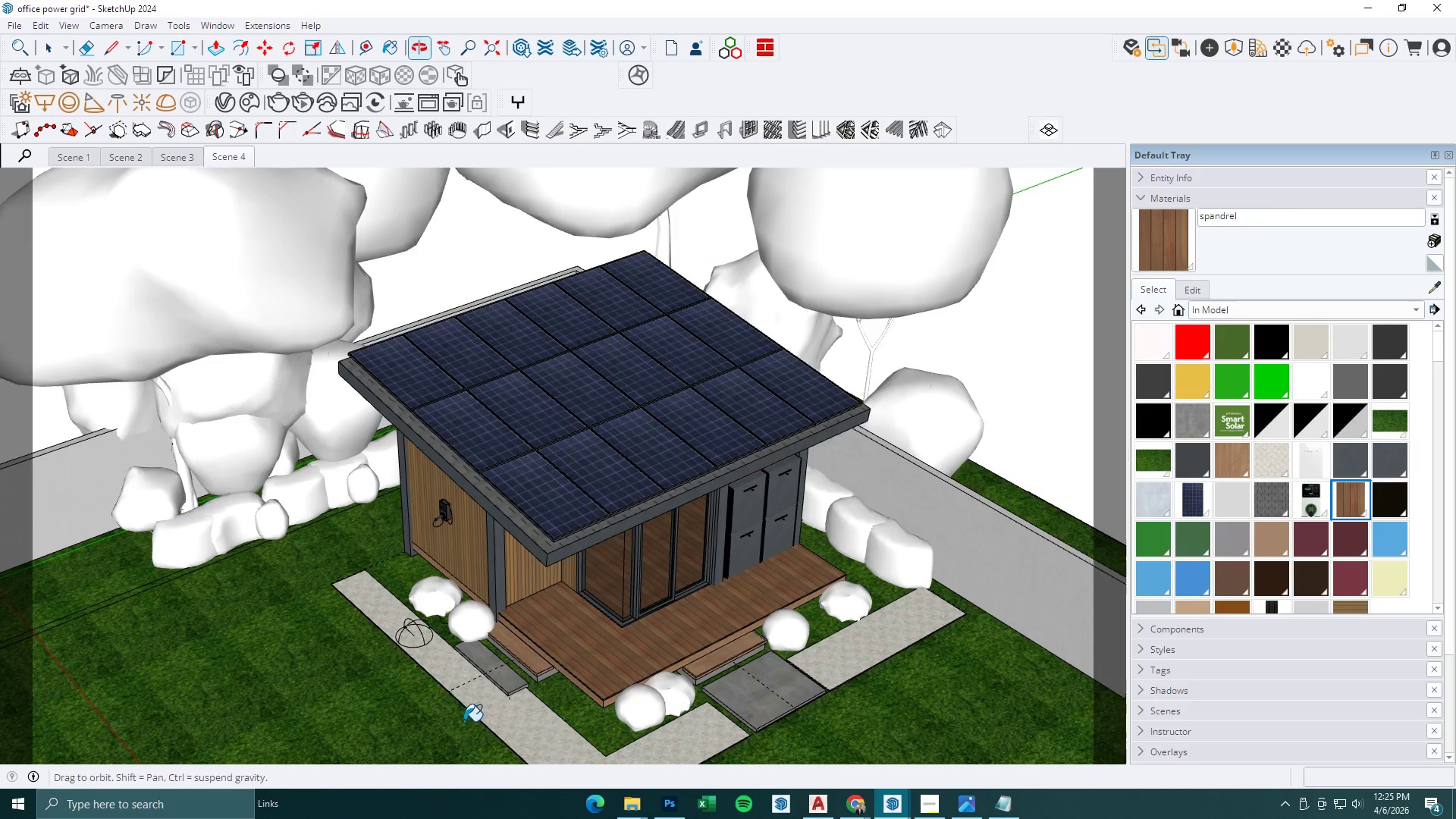 
key(Space)
 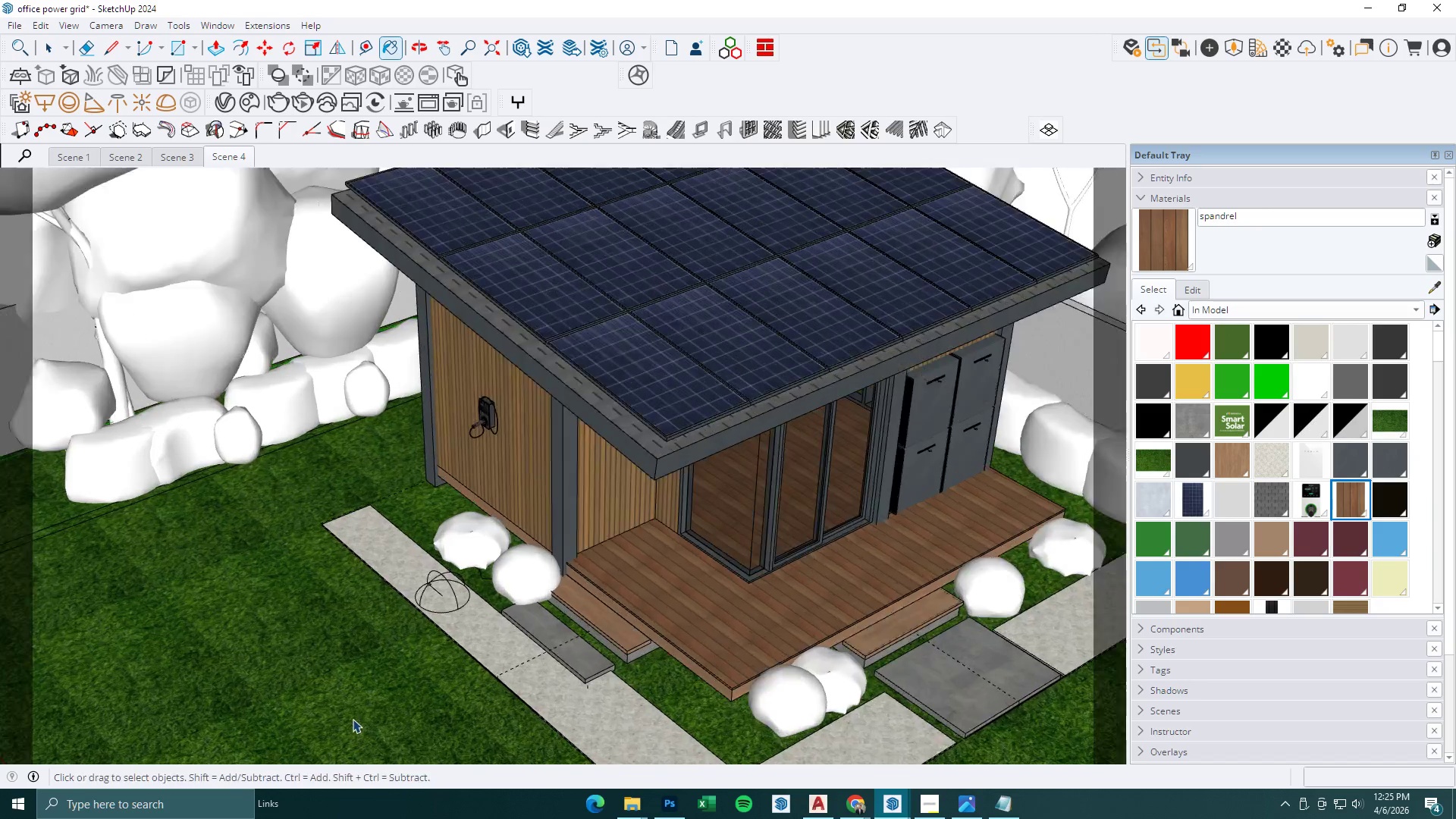 
key(Escape)
 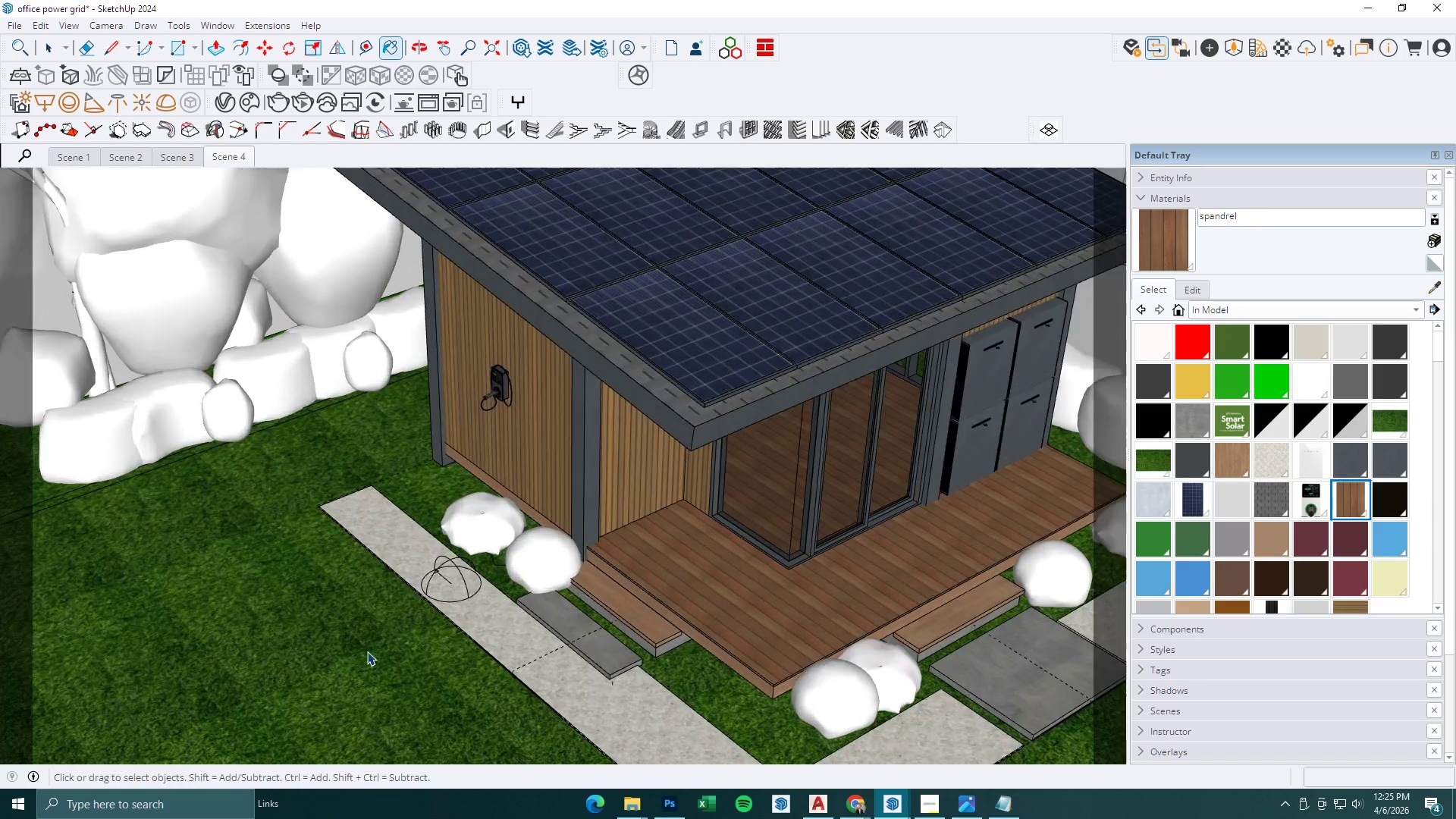 
left_click([367, 649])
 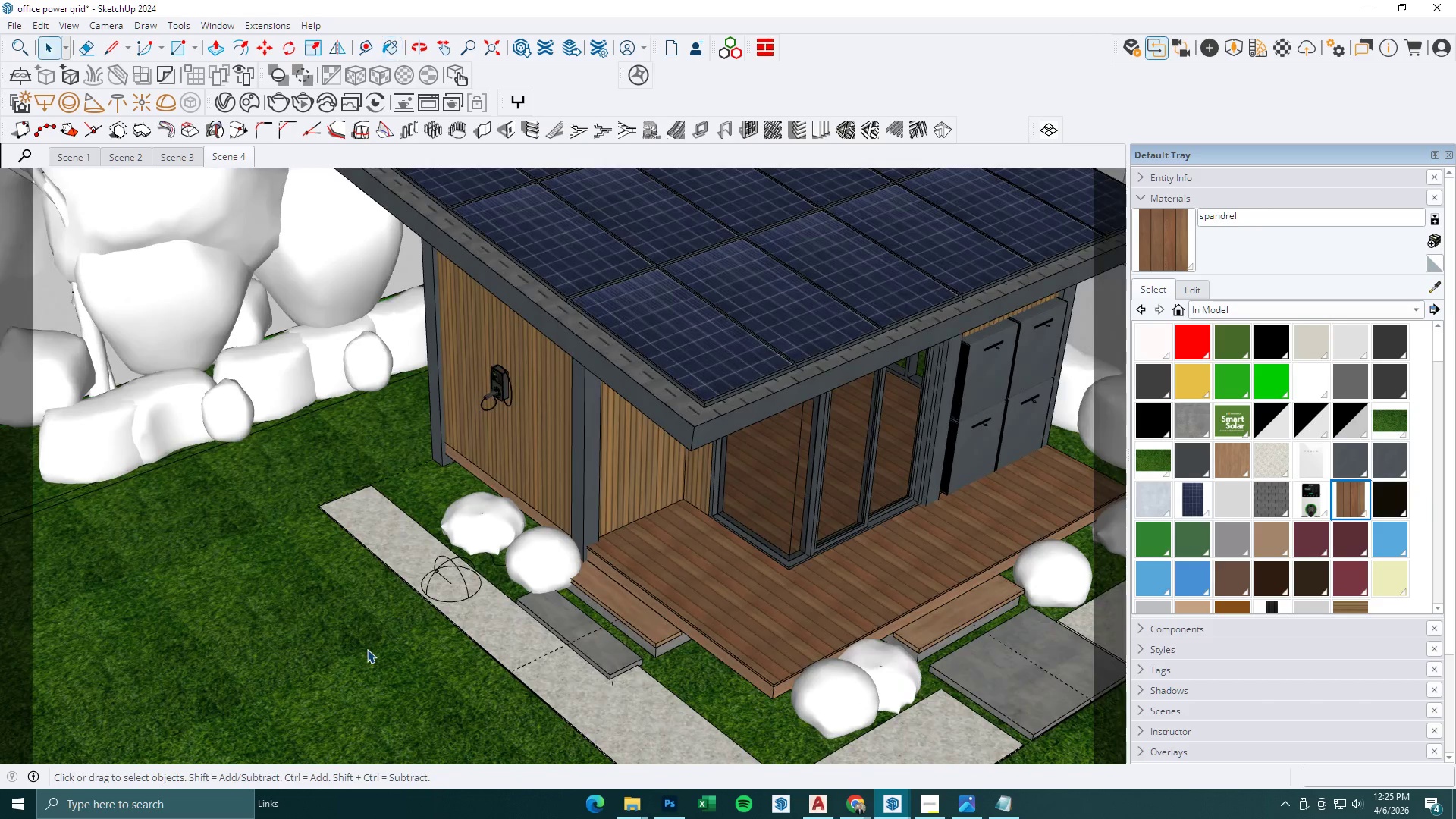 
double_click([367, 649])
 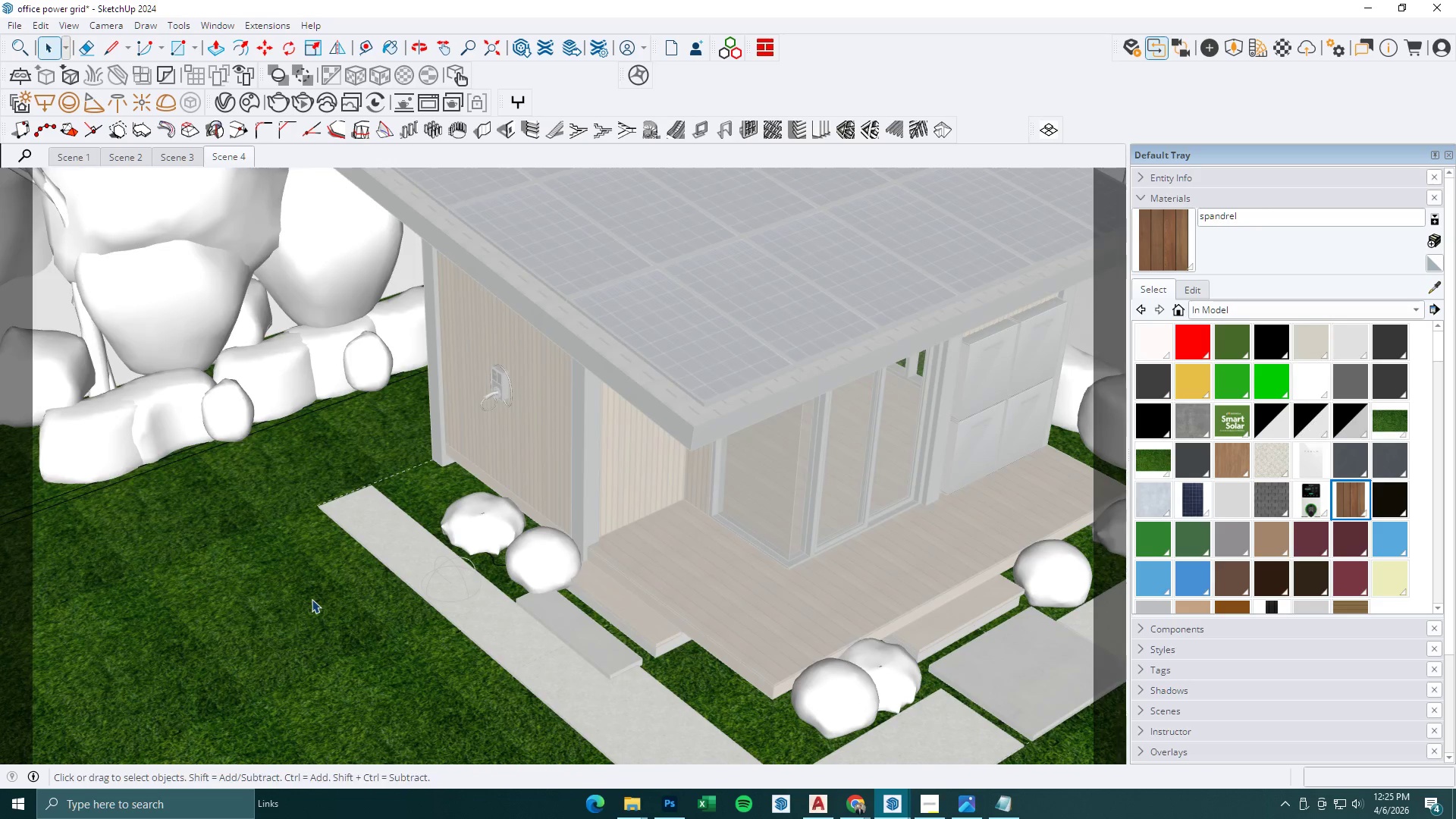 
scroll: coordinate [353, 721], scroll_direction: up, amount: 5.0
 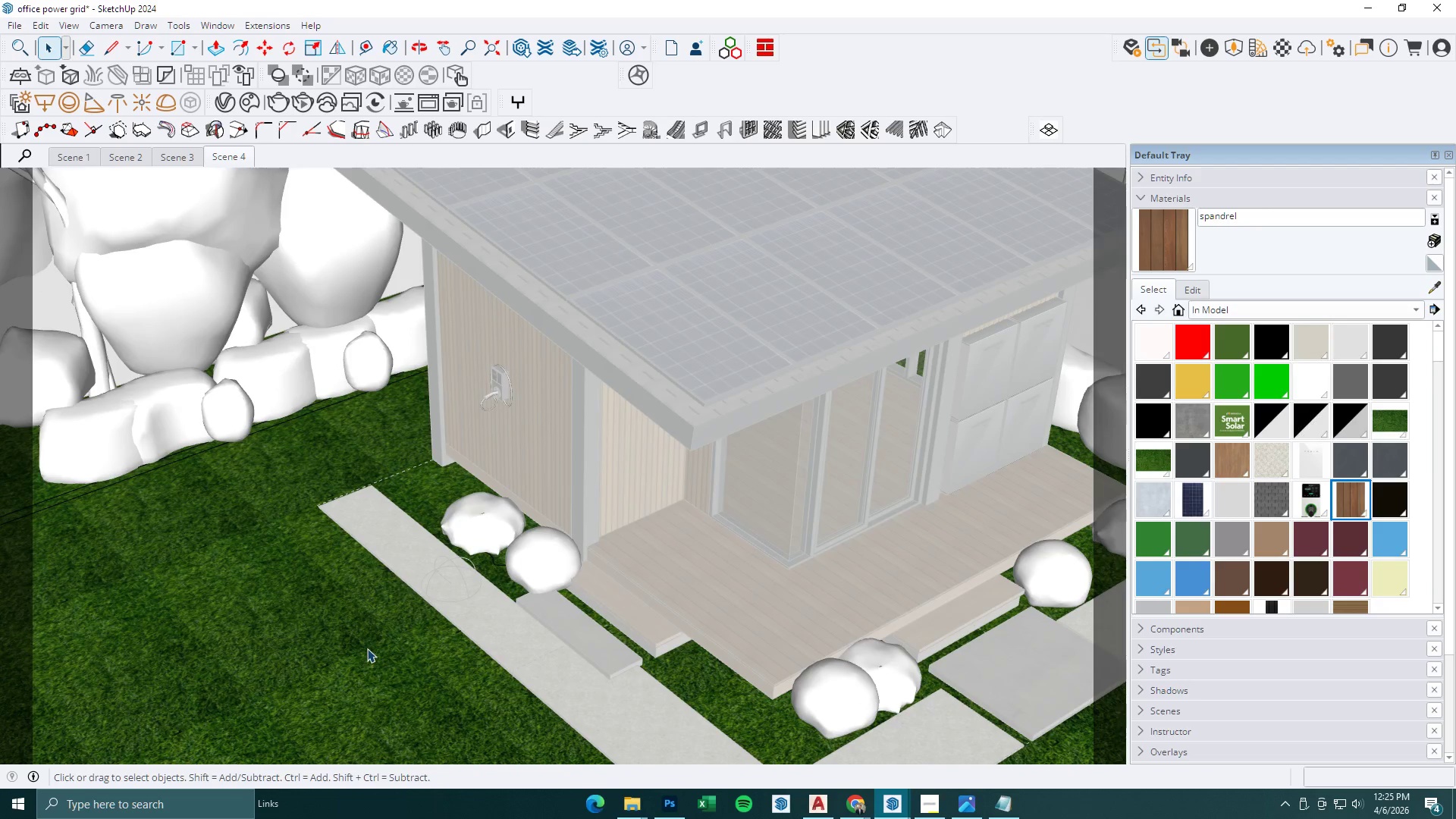 
key(R)
 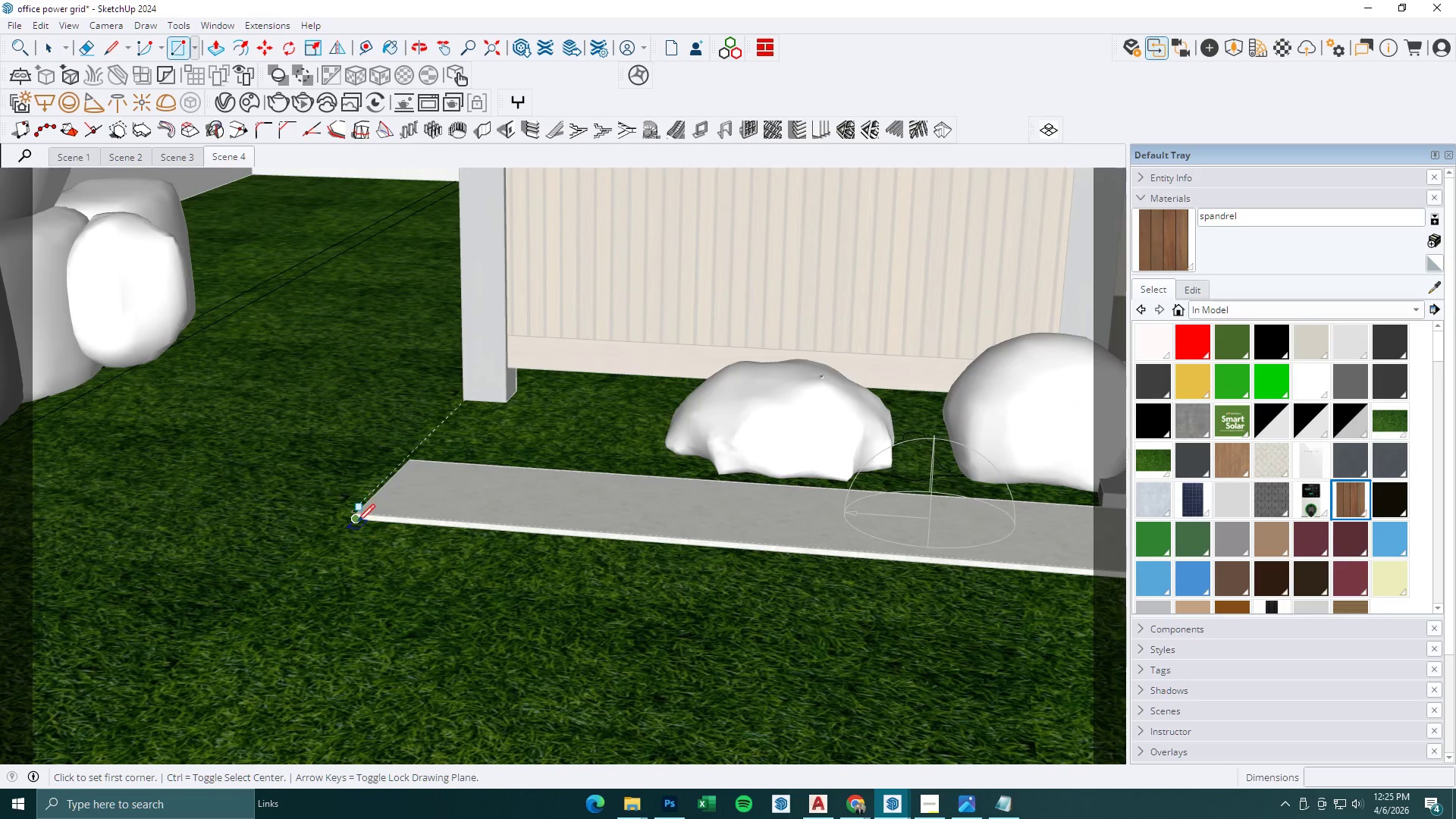 
scroll: coordinate [363, 588], scroll_direction: up, amount: 10.0
 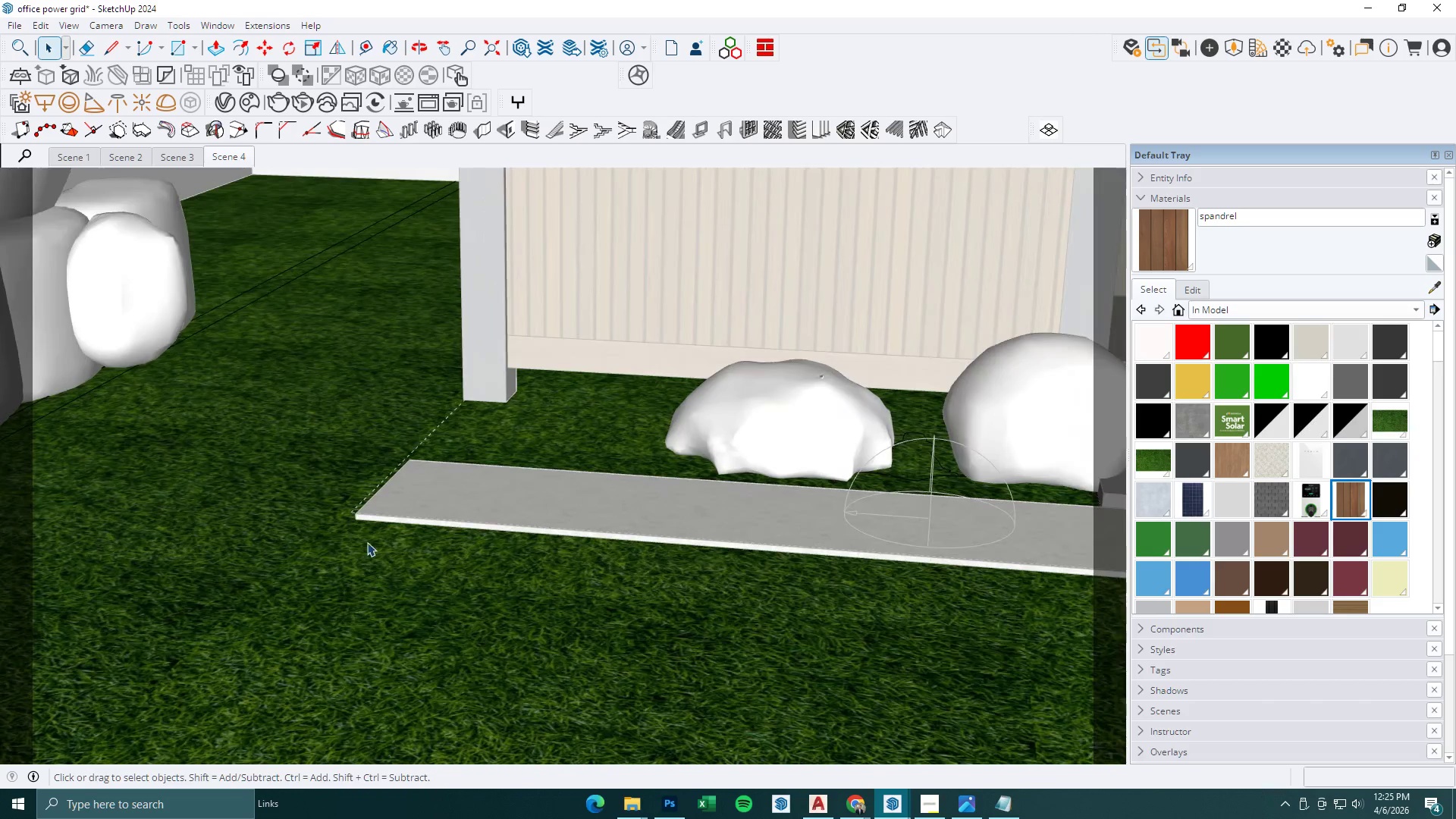 
left_click([357, 522])
 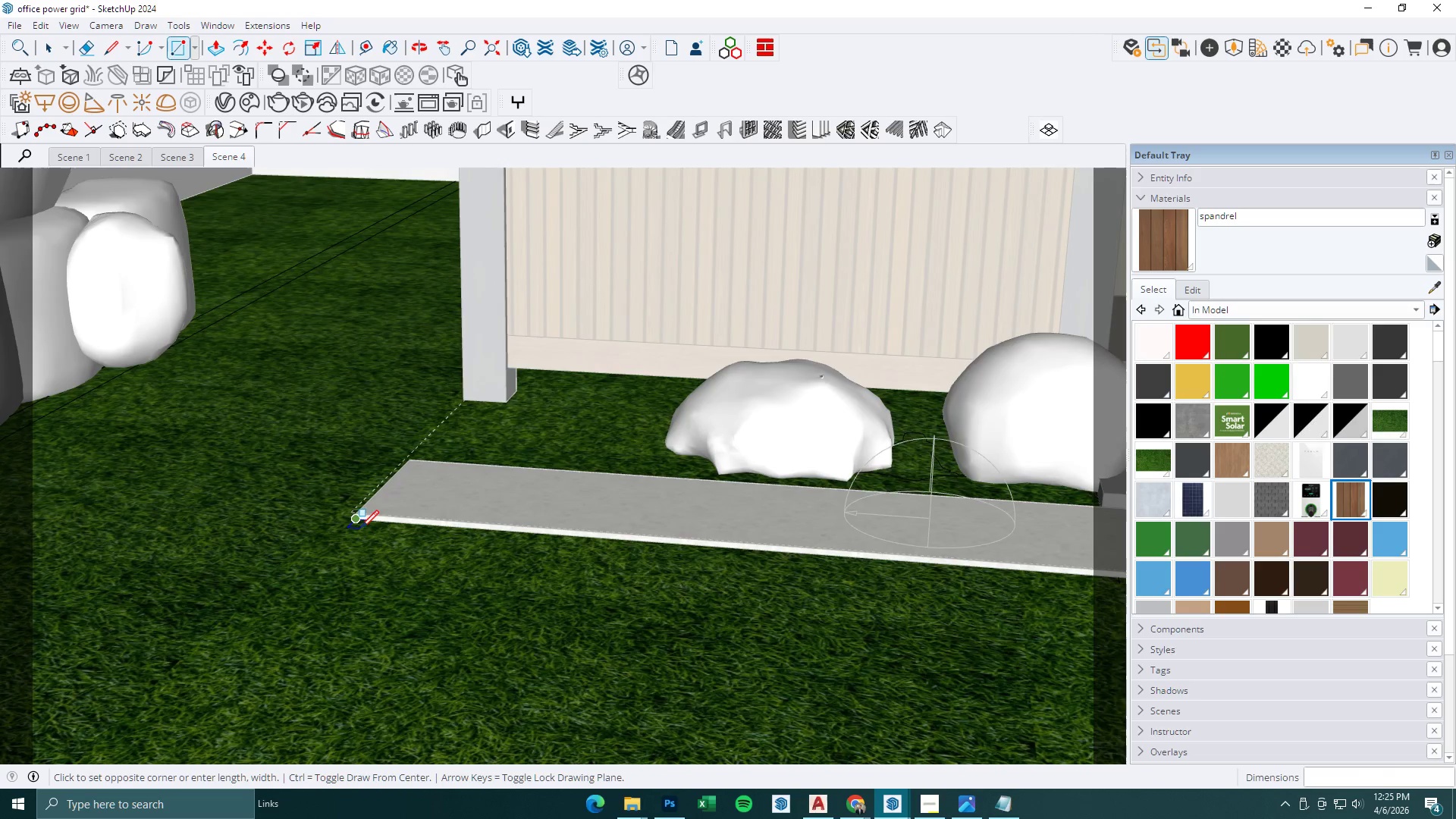 
scroll: coordinate [383, 614], scroll_direction: down, amount: 11.0
 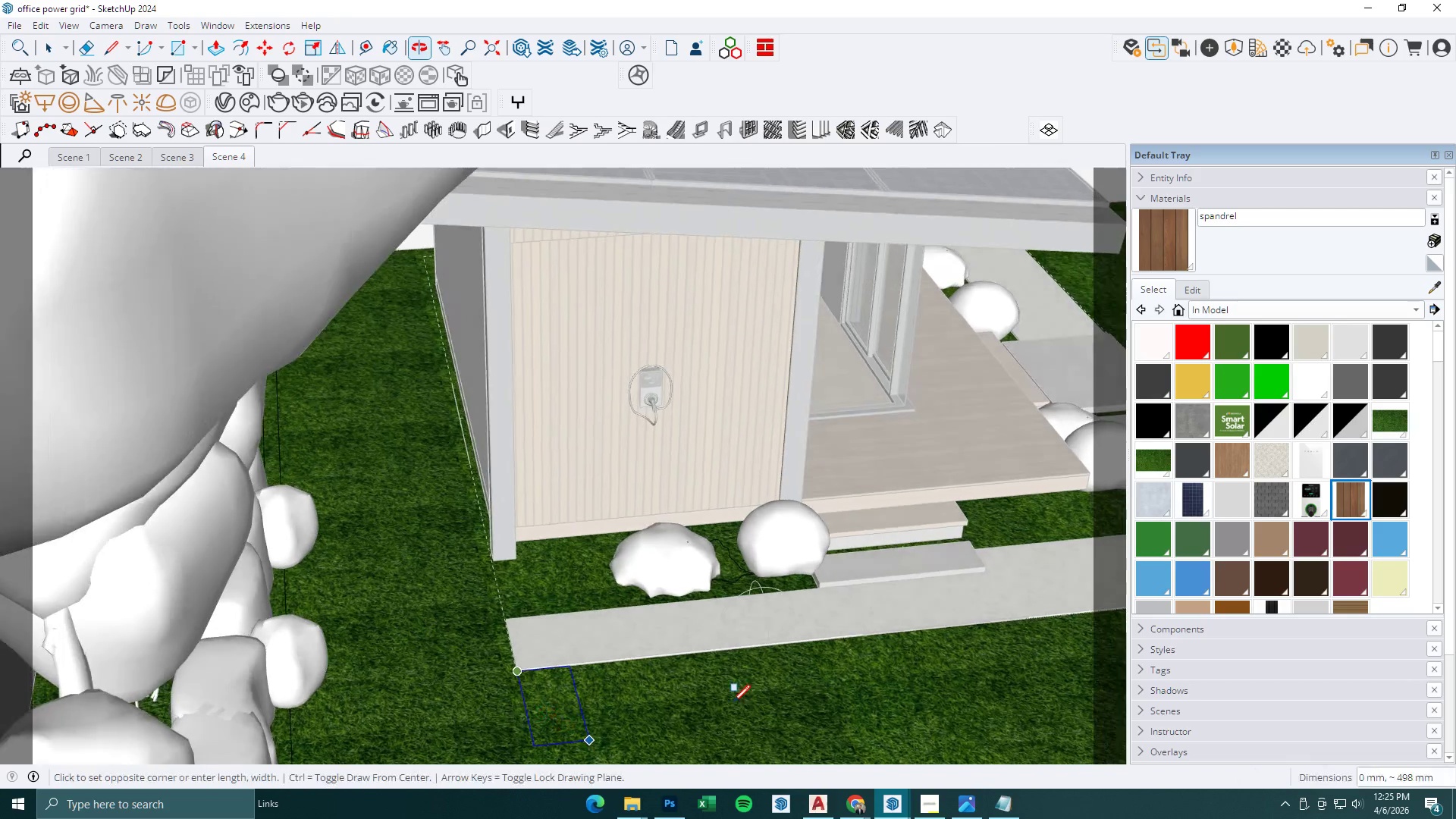 
scroll: coordinate [830, 667], scroll_direction: up, amount: 9.0
 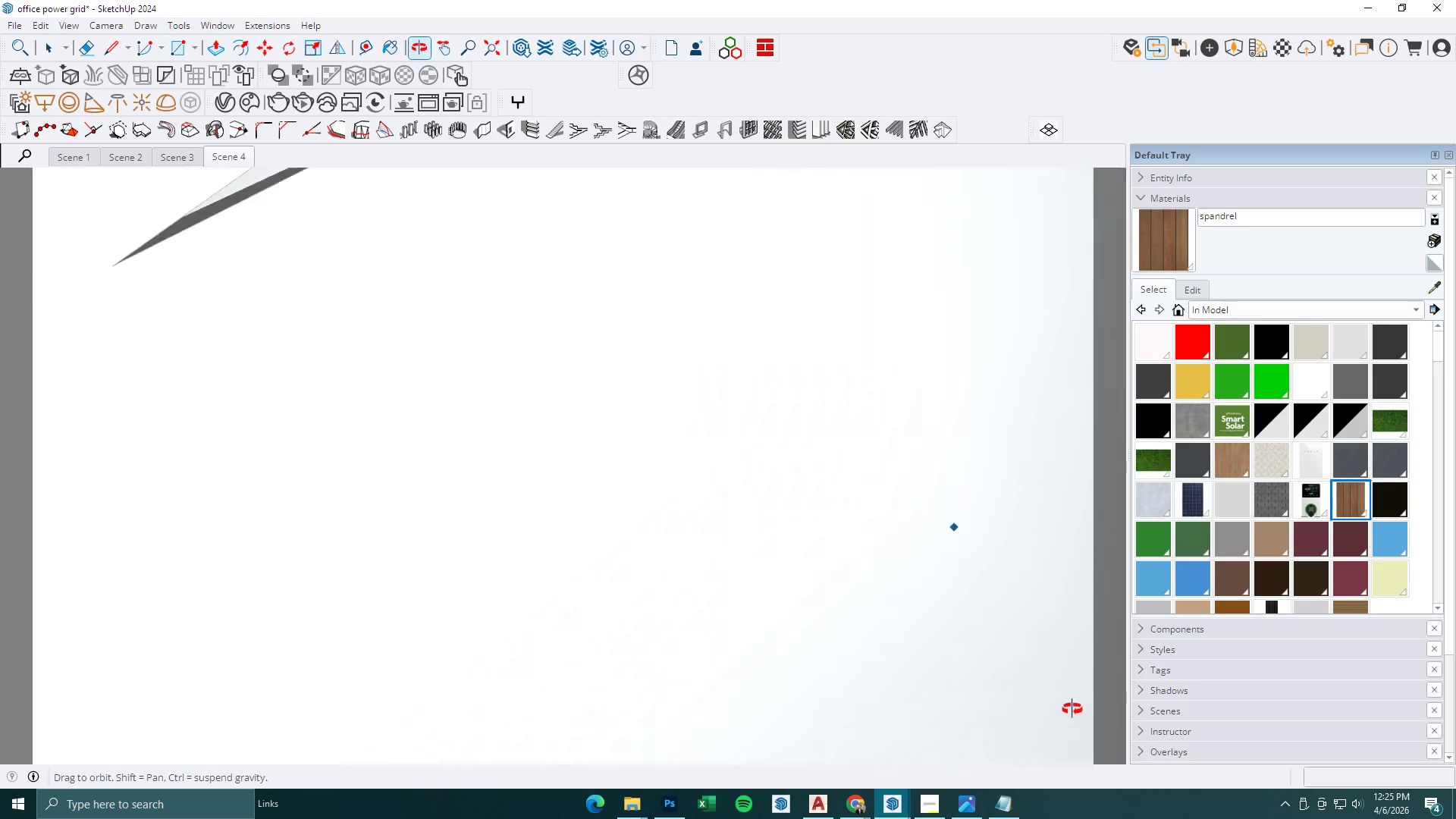 
key(Space)
 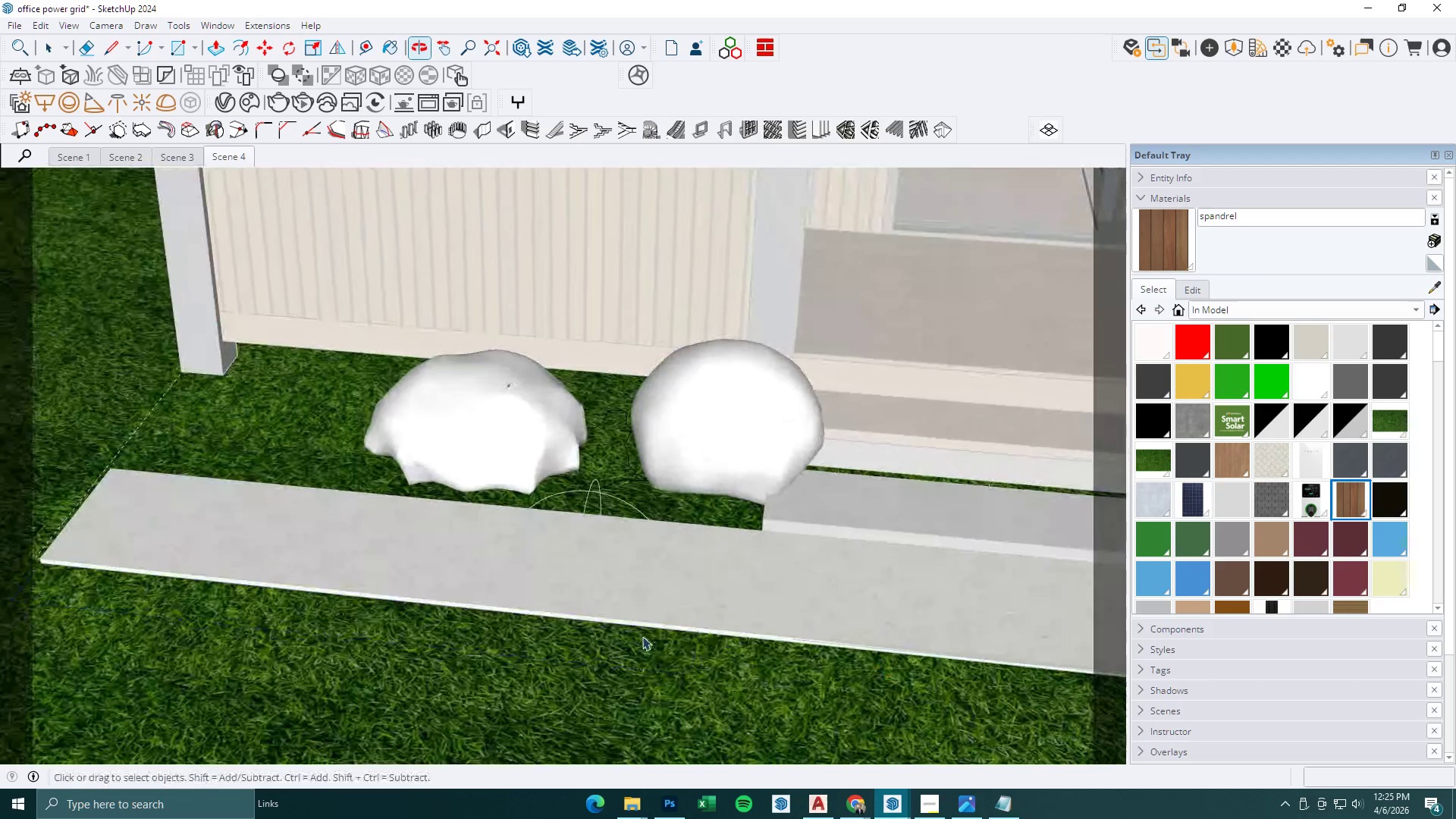 
key(Escape)
 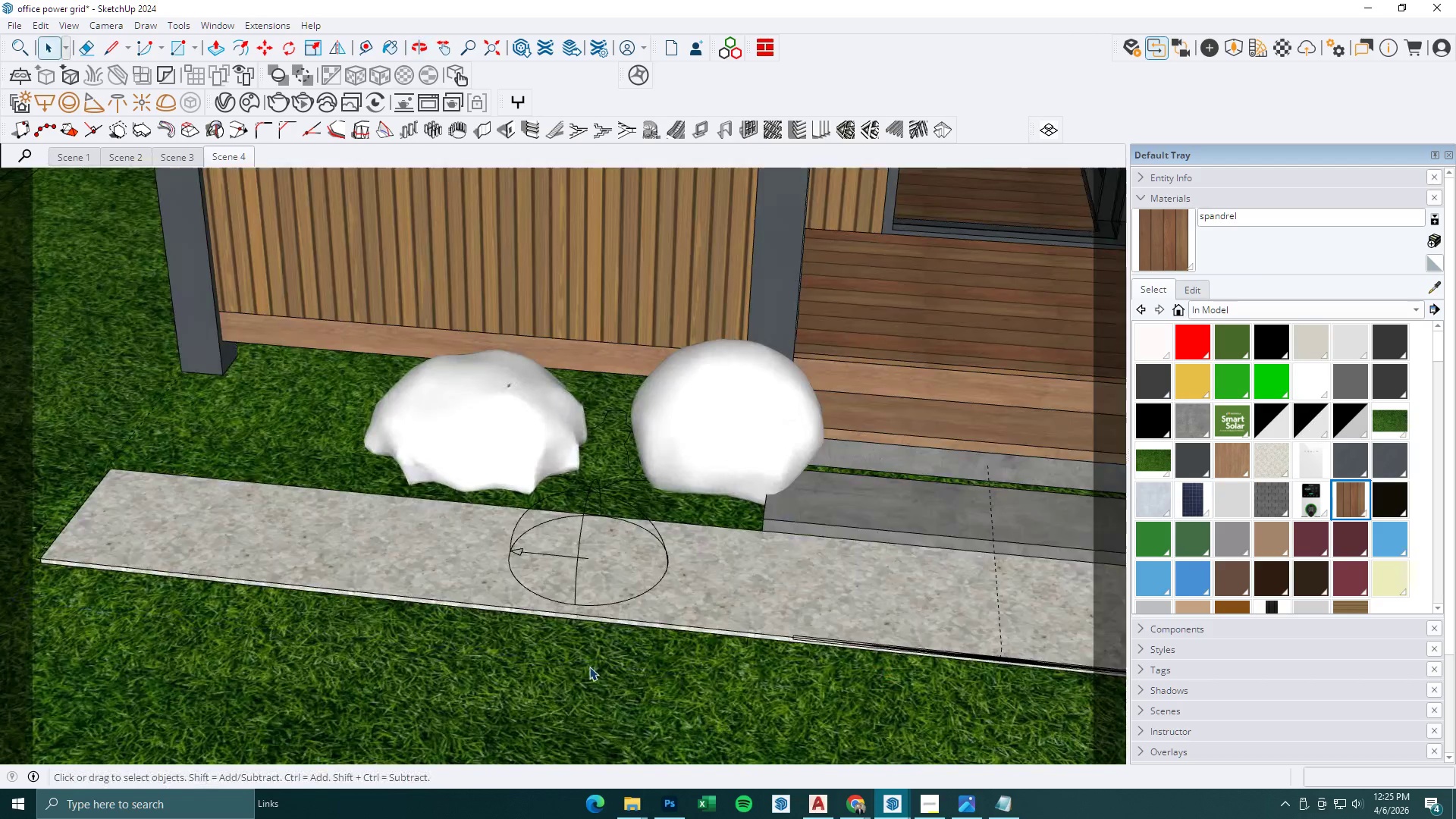 
left_click([589, 667])
 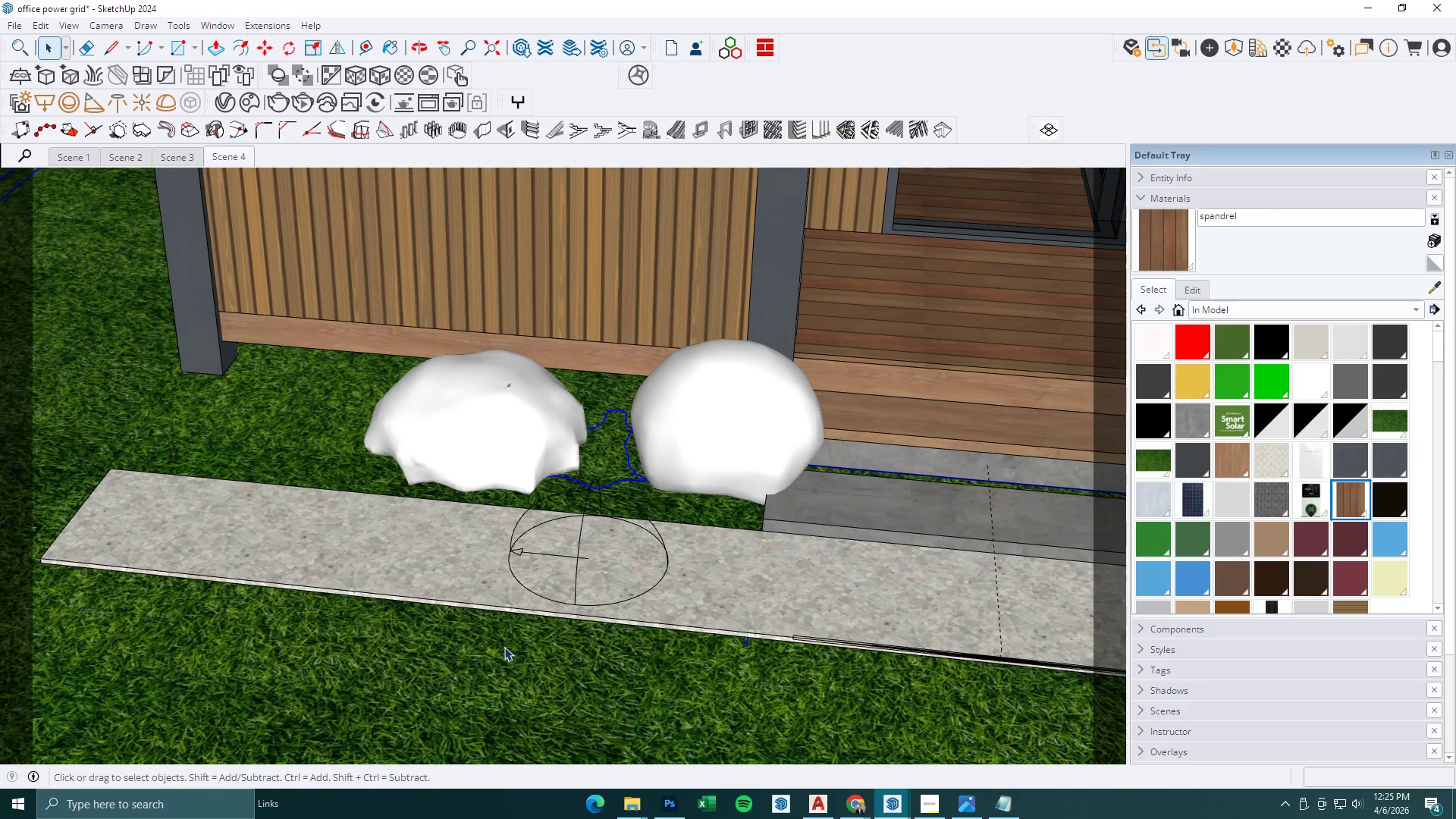 
left_click([492, 635])
 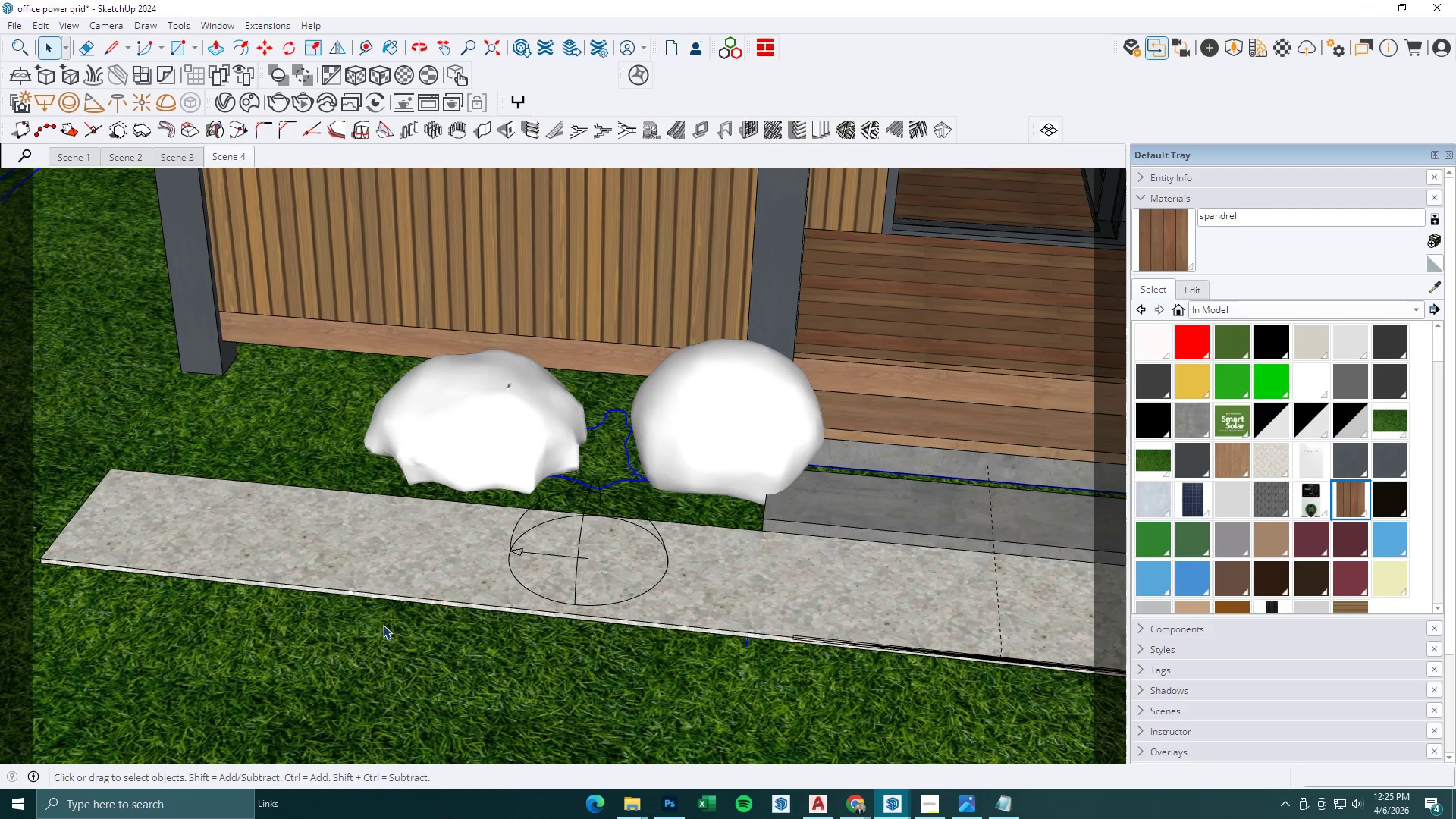 
left_click([391, 642])
 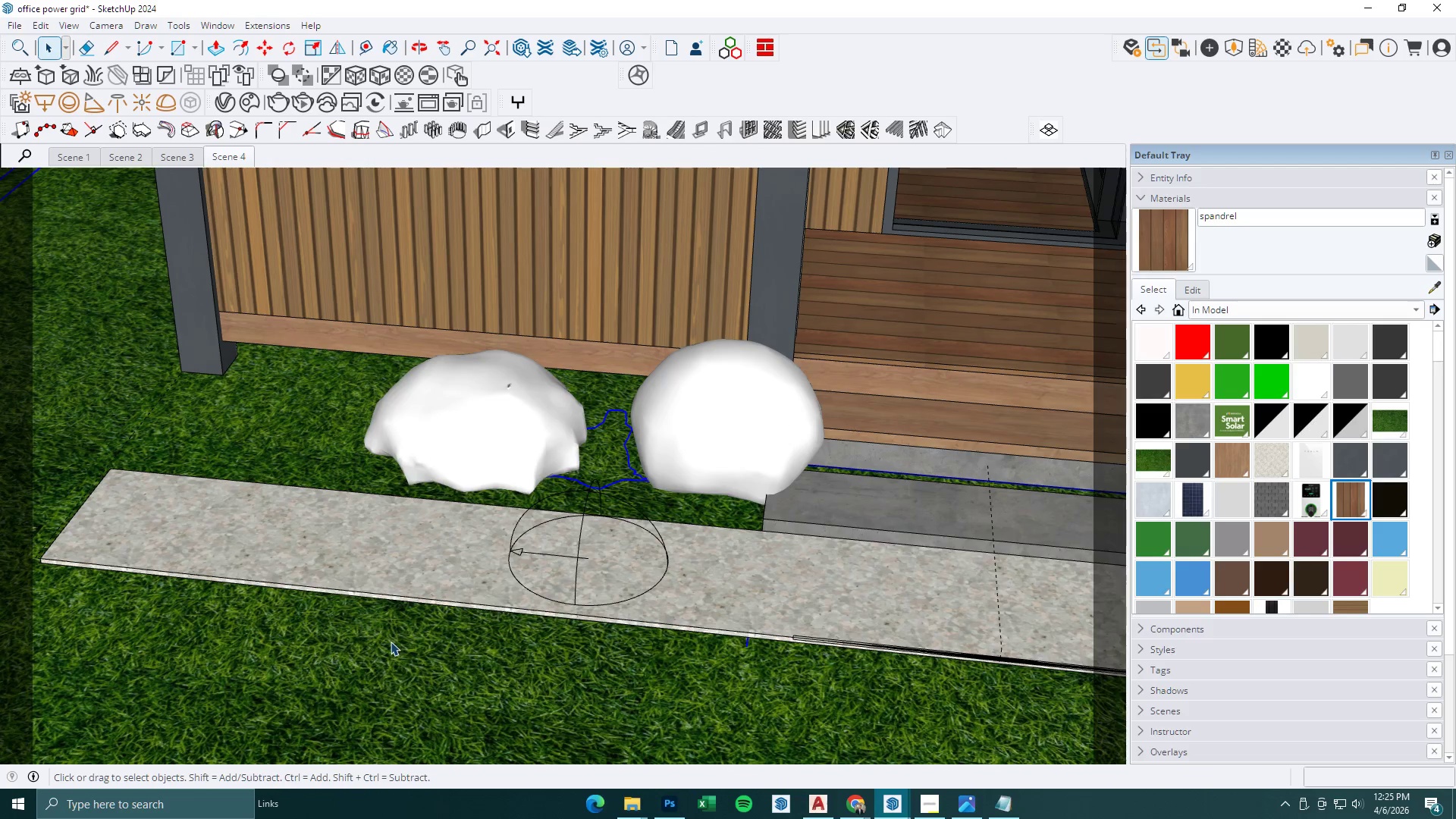 
right_click([389, 642])
 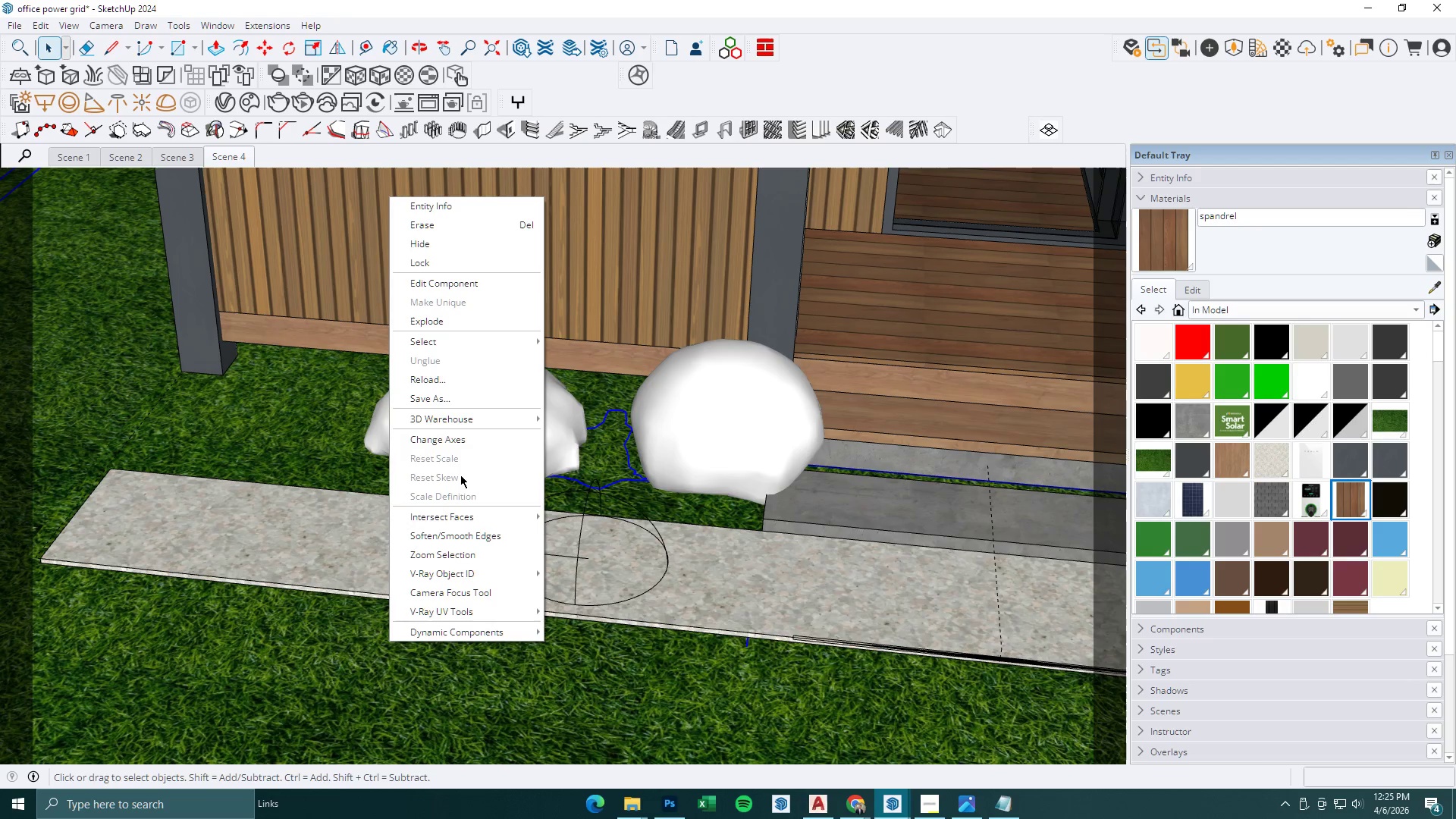 
double_click([386, 719])
 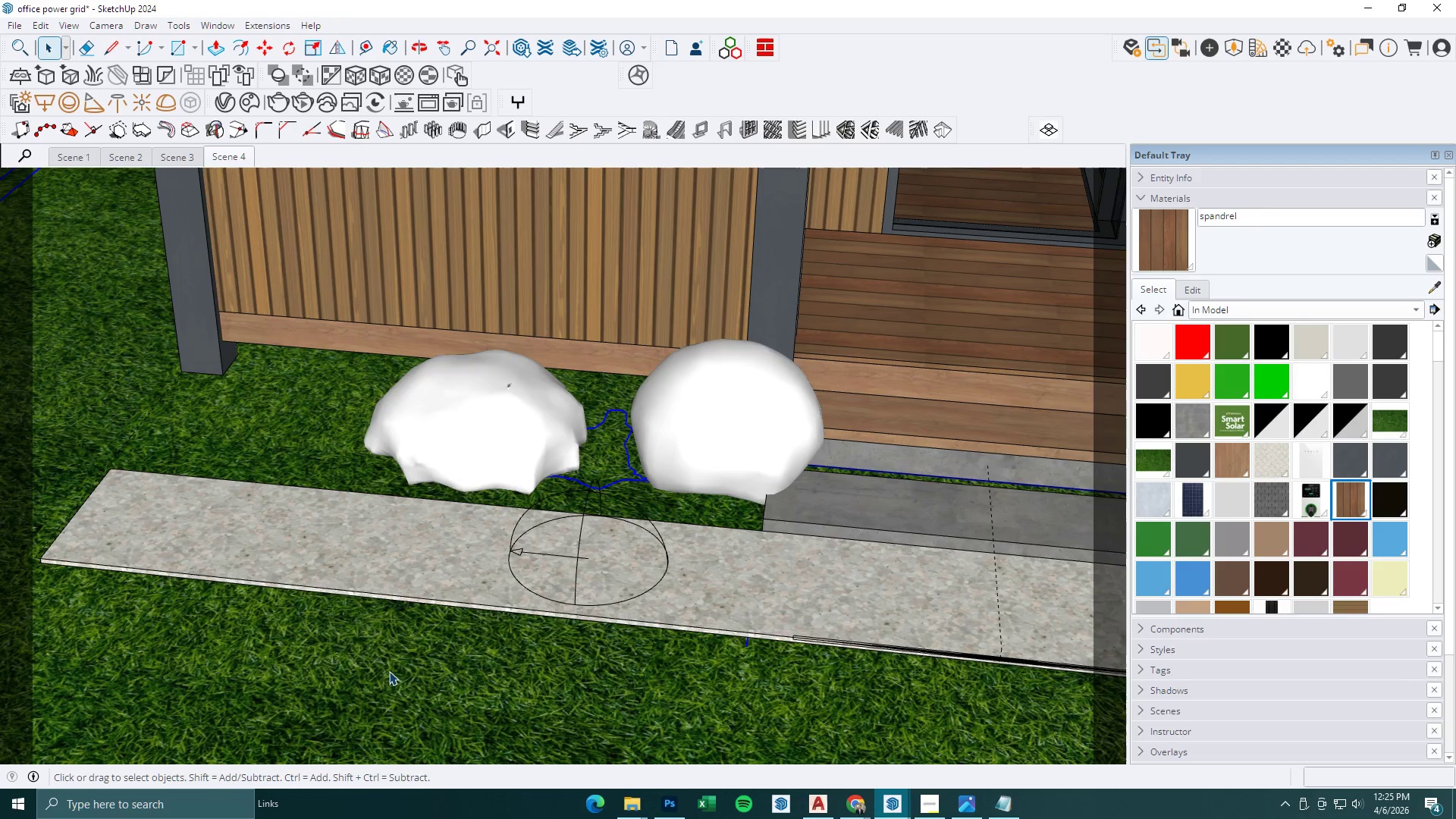 
triple_click([389, 669])
 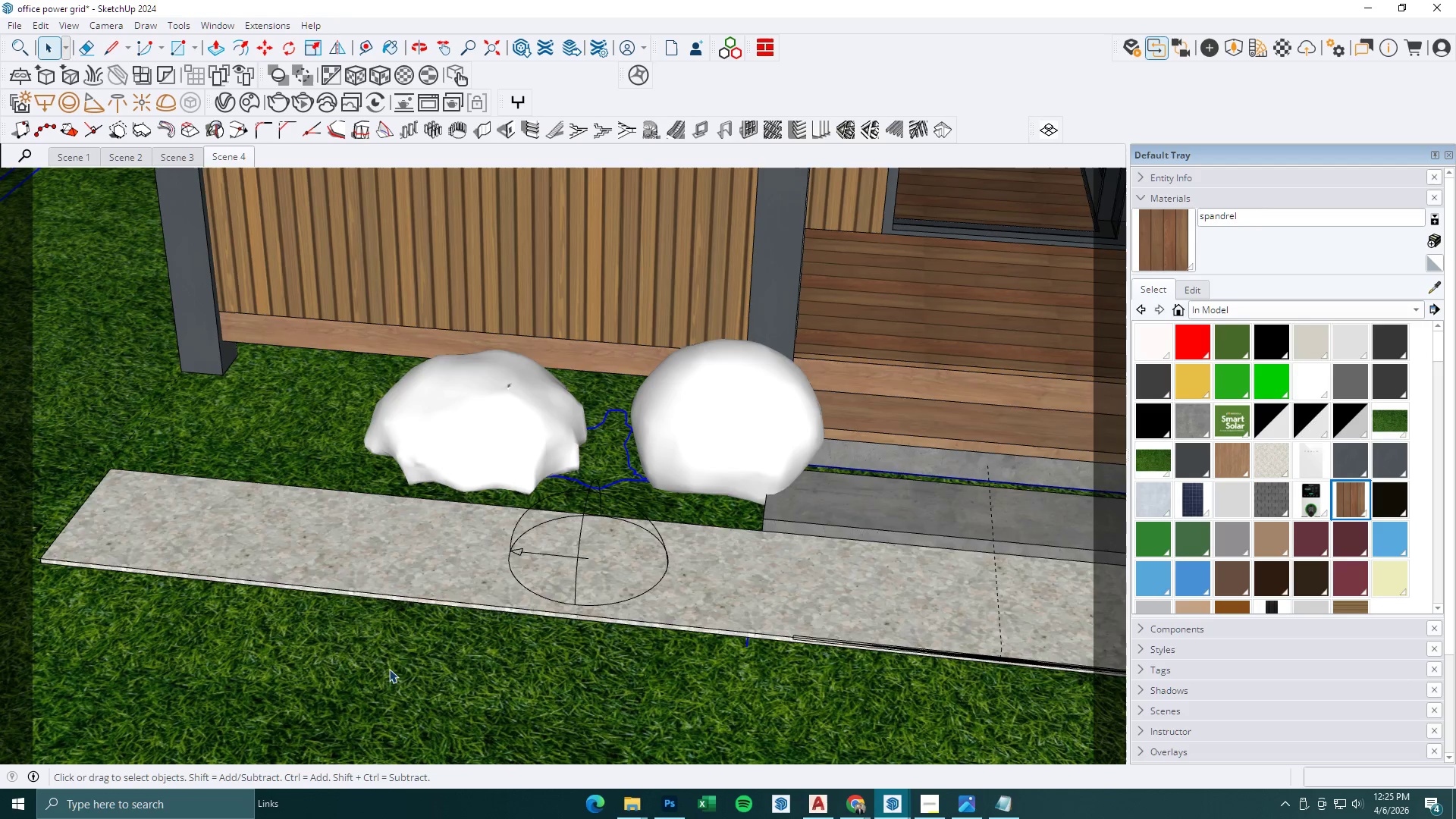 
triple_click([389, 669])
 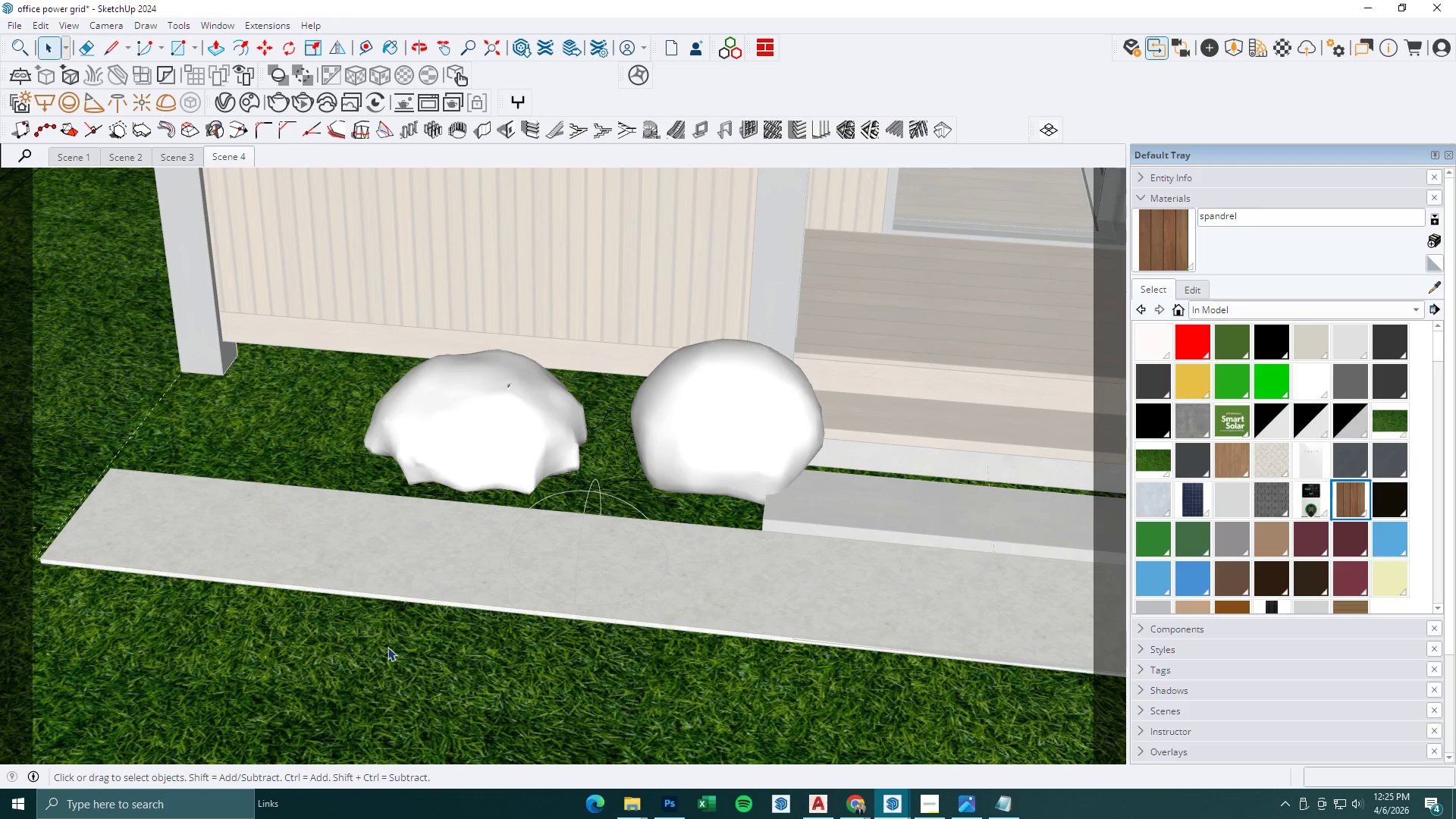 
triple_click([388, 647])
 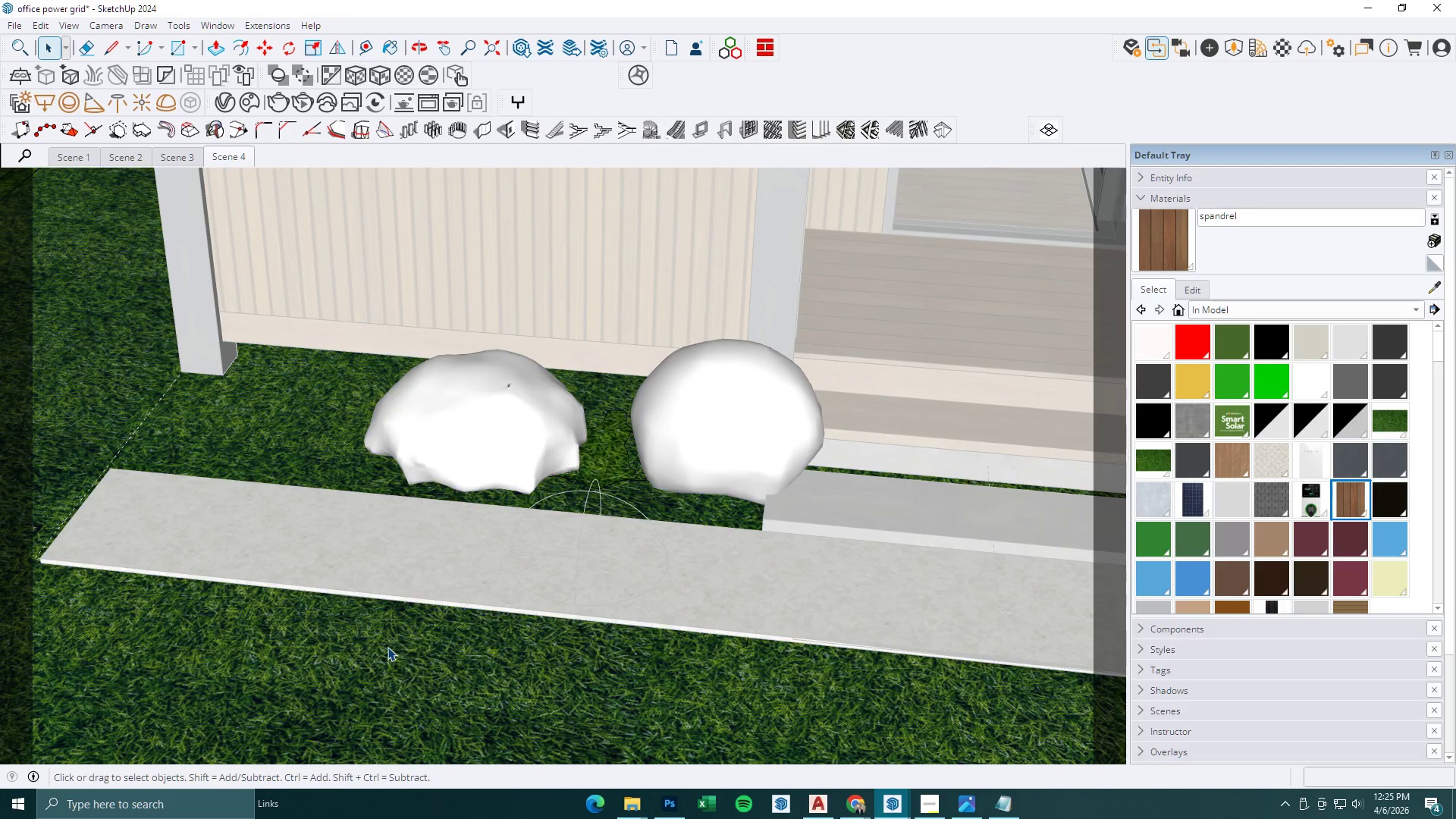 
right_click([388, 647])
 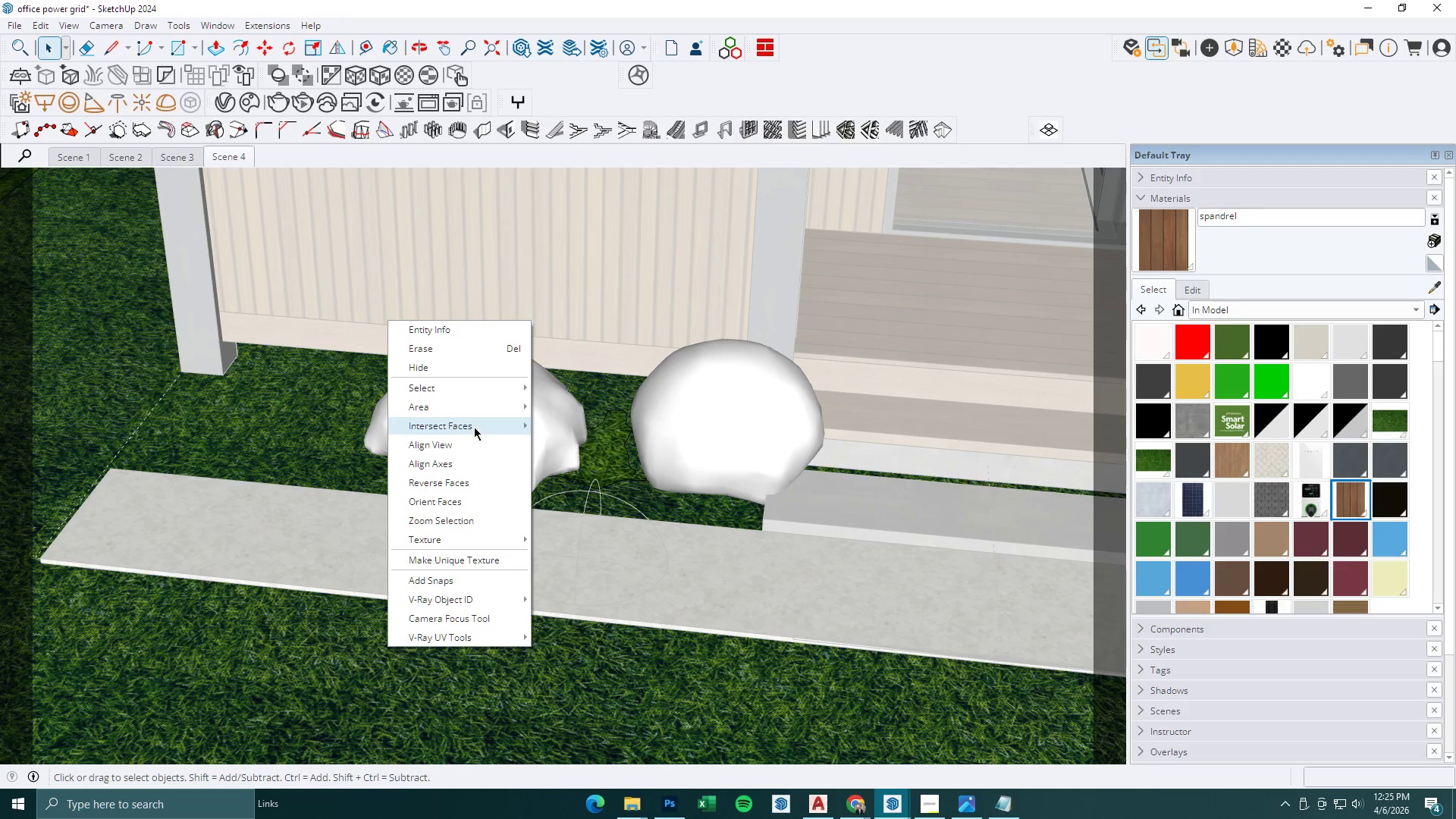 
double_click([560, 422])
 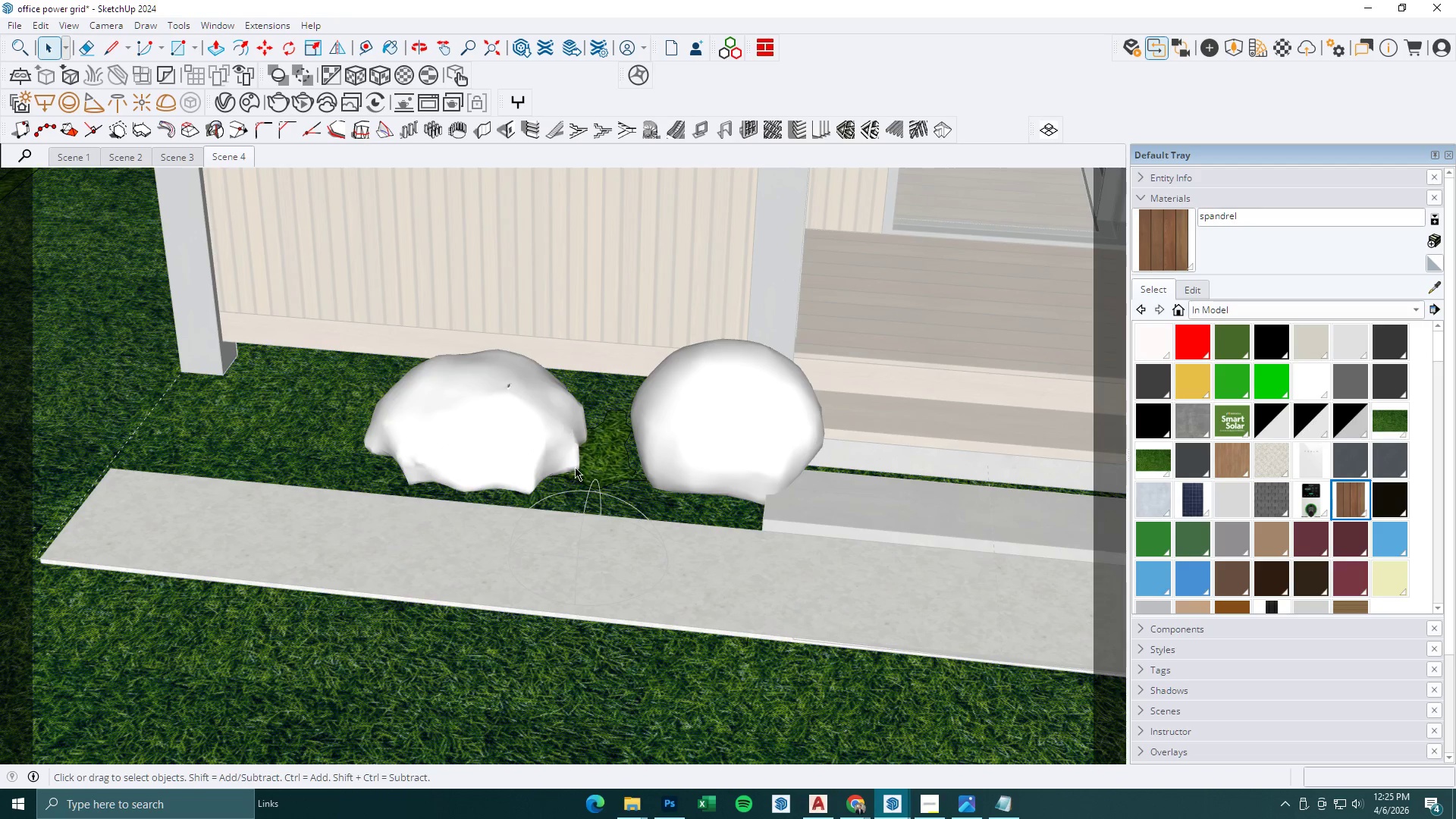 
key(Space)
 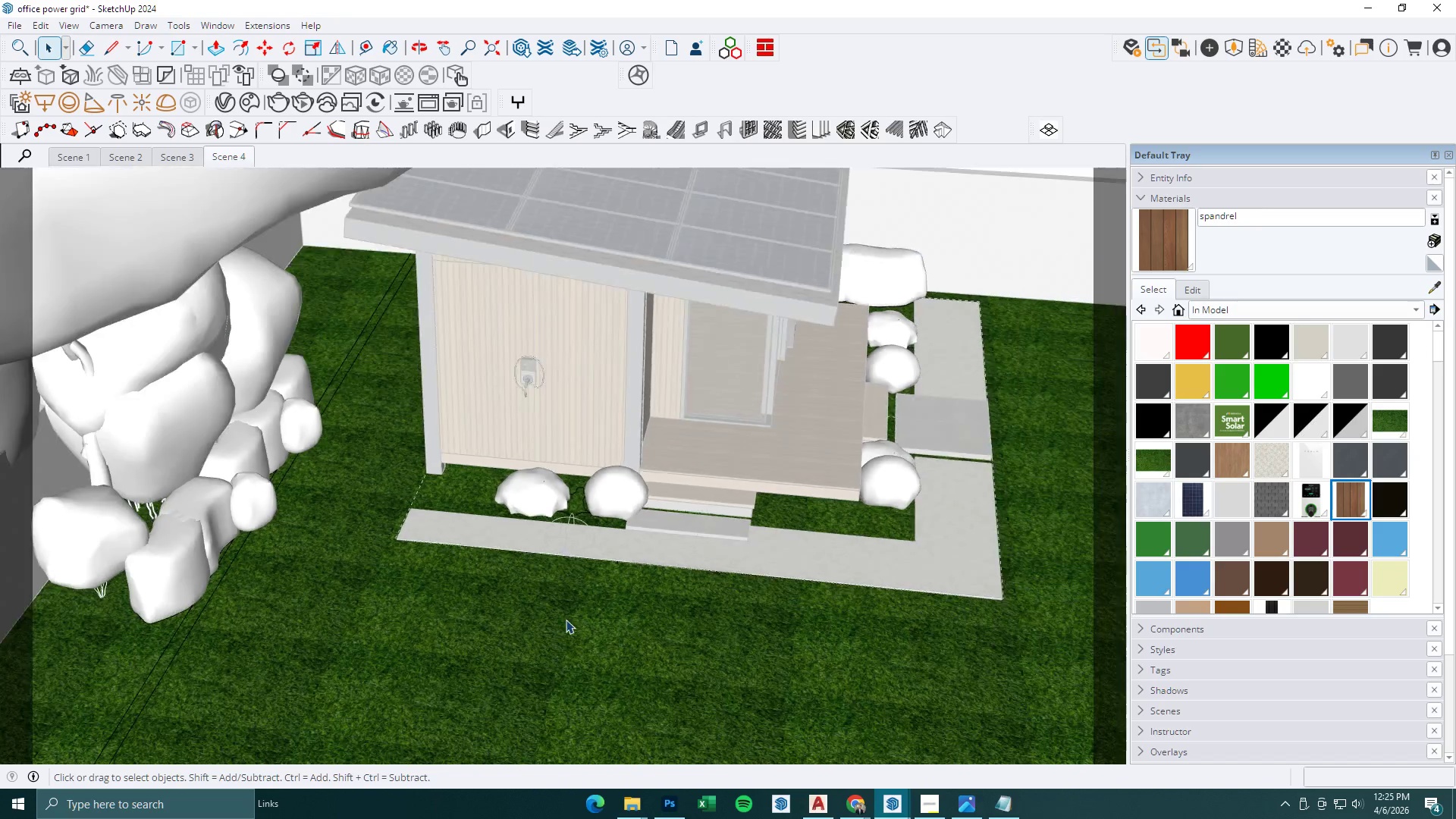 
key(Escape)
 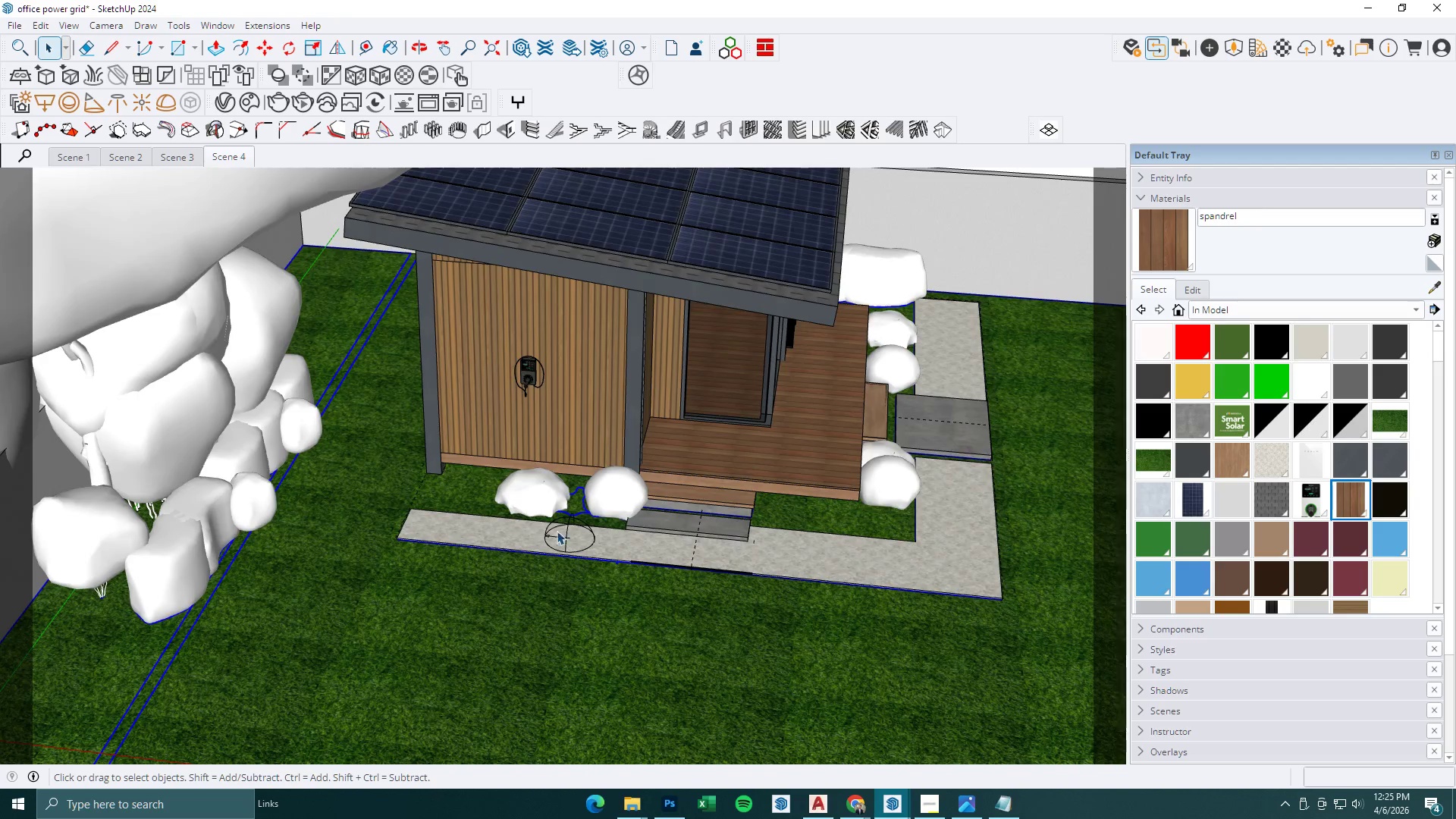 
scroll: coordinate [560, 535], scroll_direction: down, amount: 21.0
 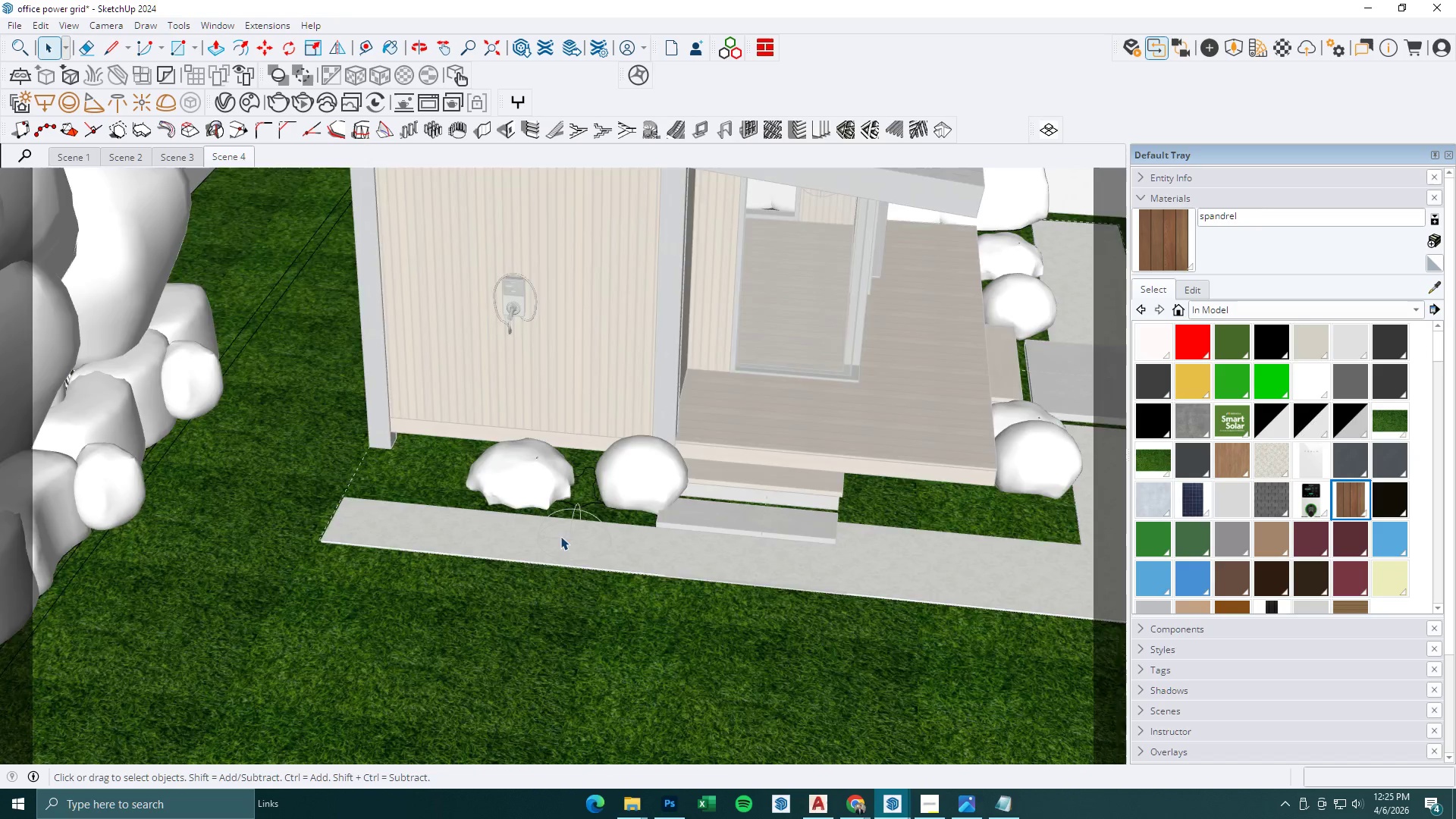 
key(M)
 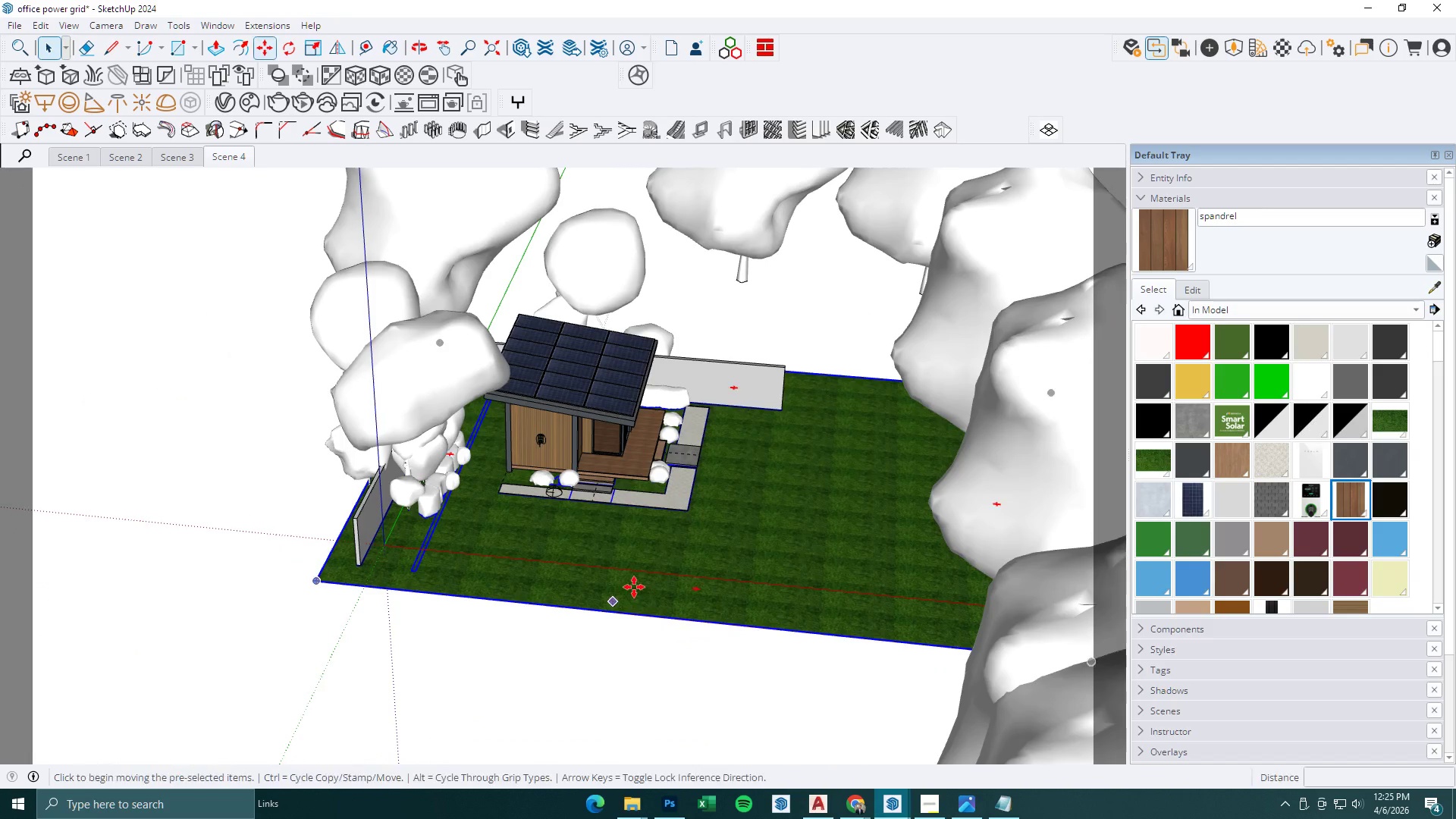 
left_click([635, 585])
 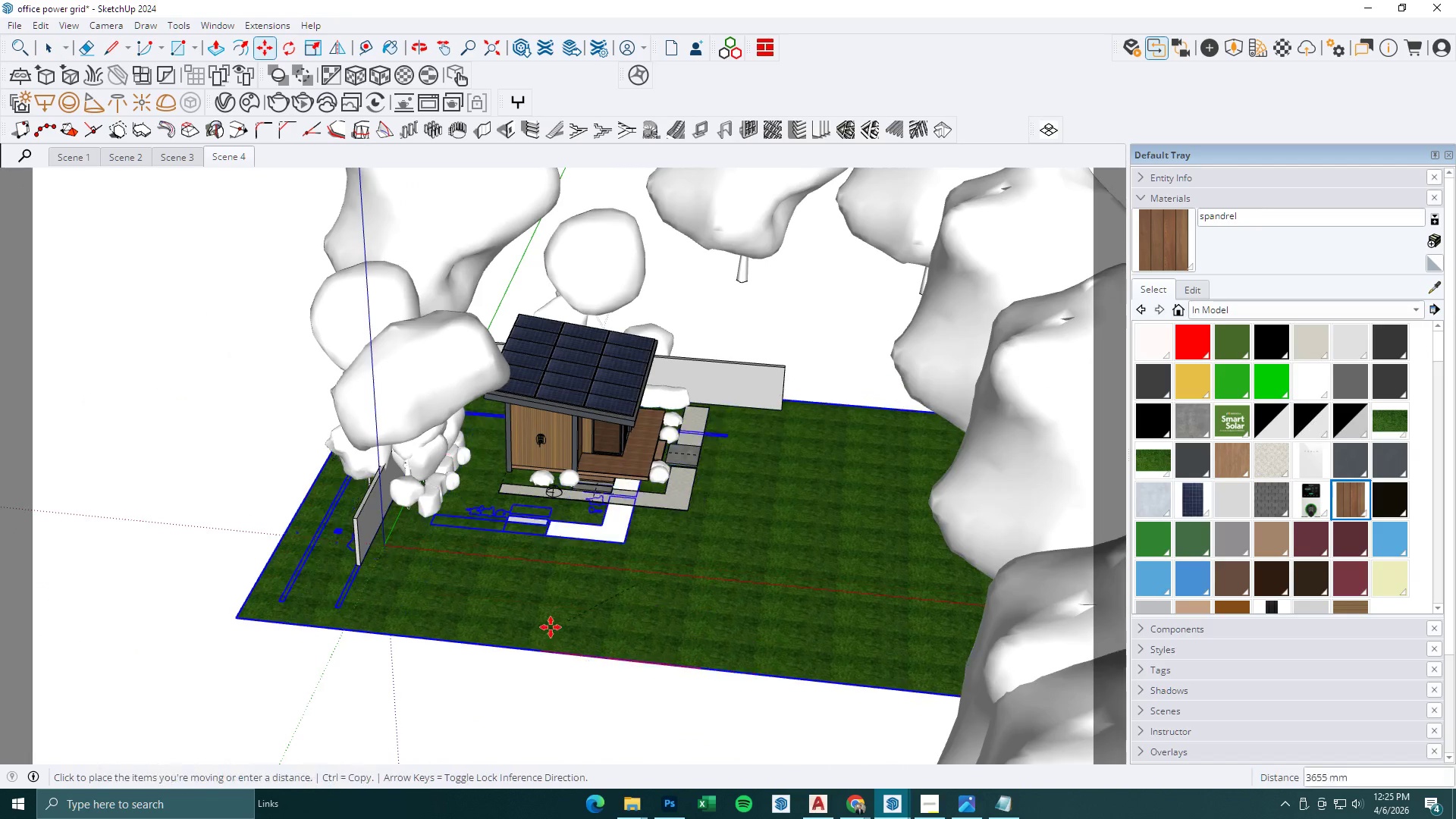 
scroll: coordinate [575, 616], scroll_direction: down, amount: 13.0
 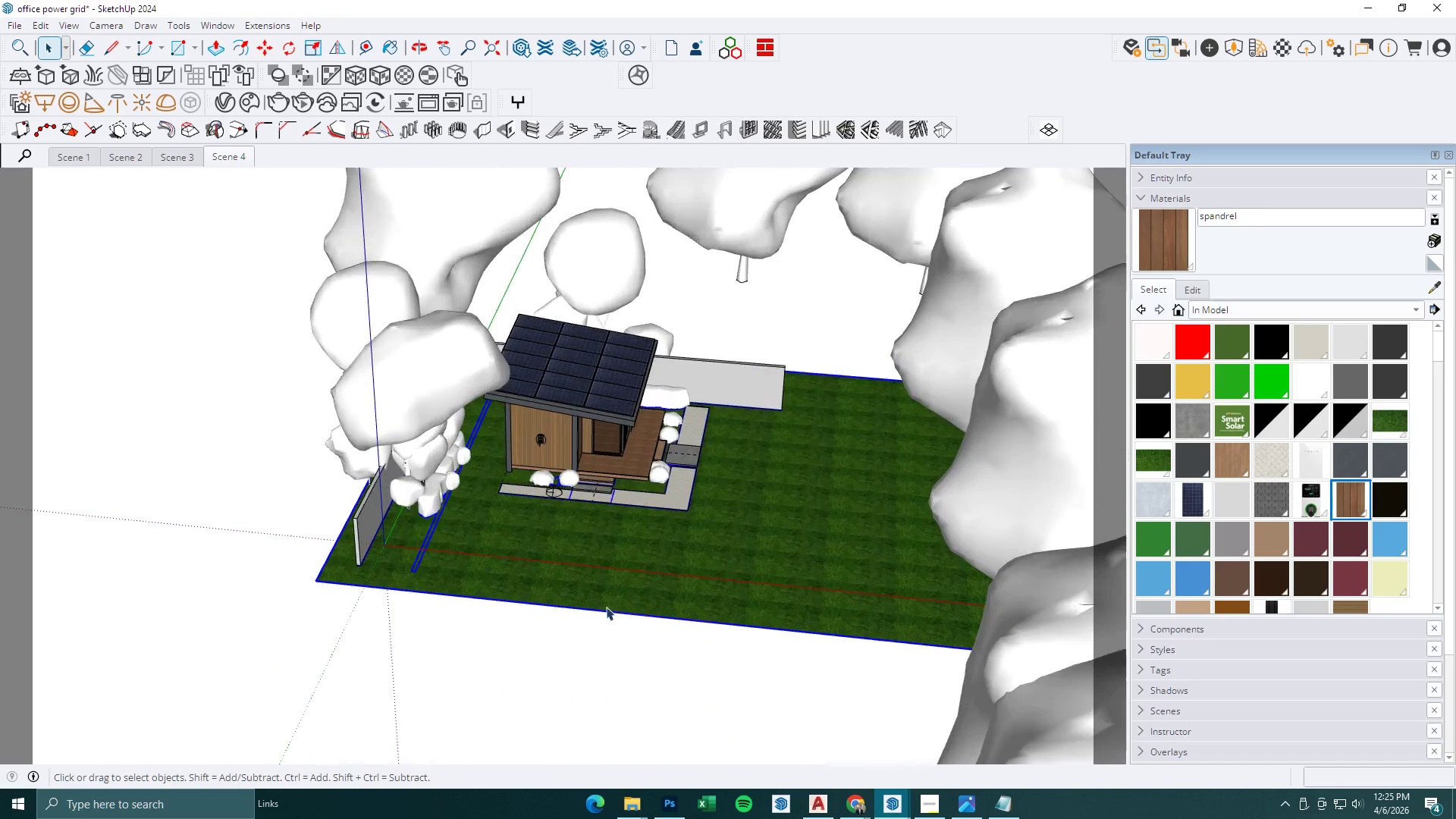 
key(Control+ControlLeft)
 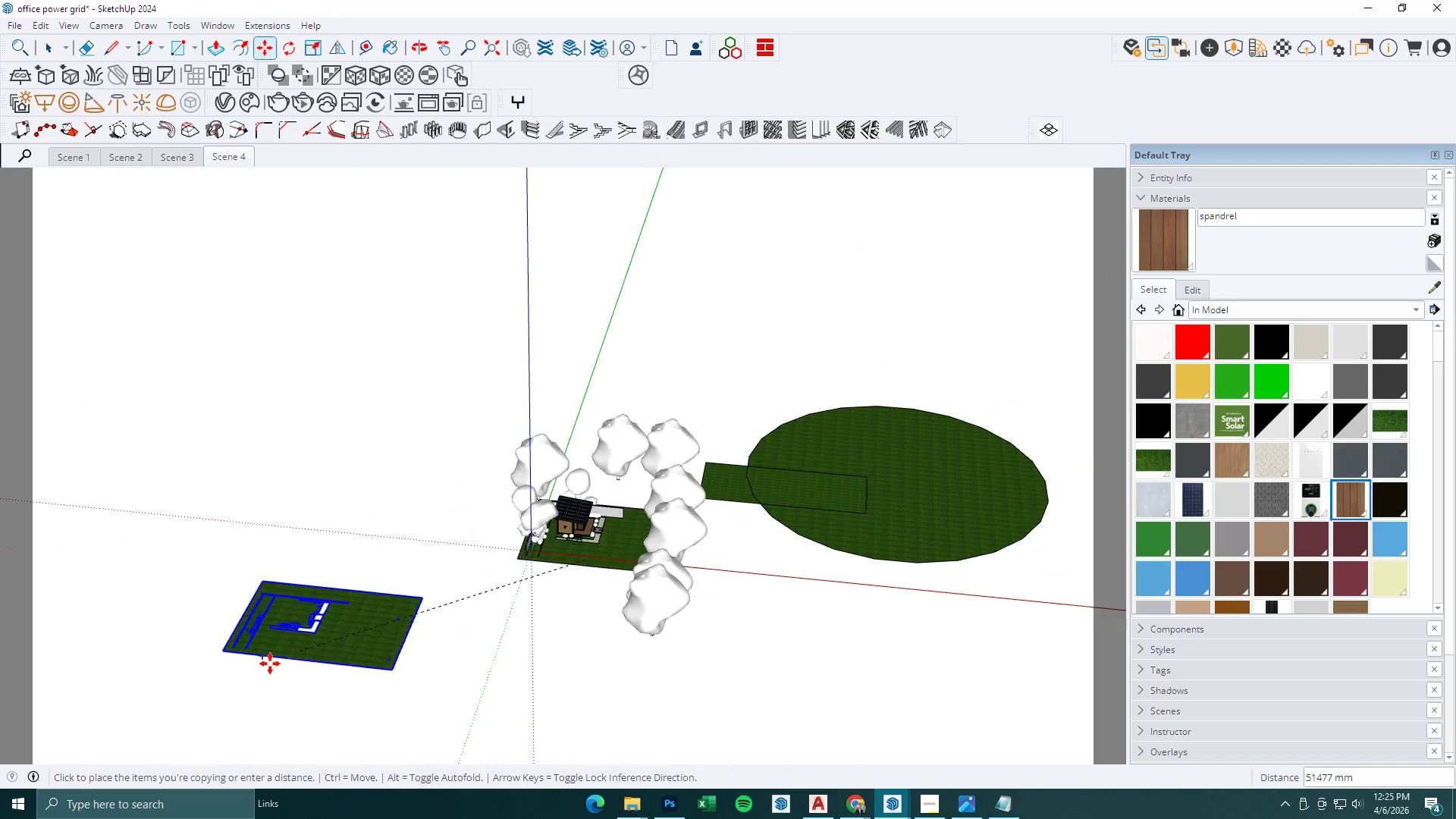 
left_click([270, 664])
 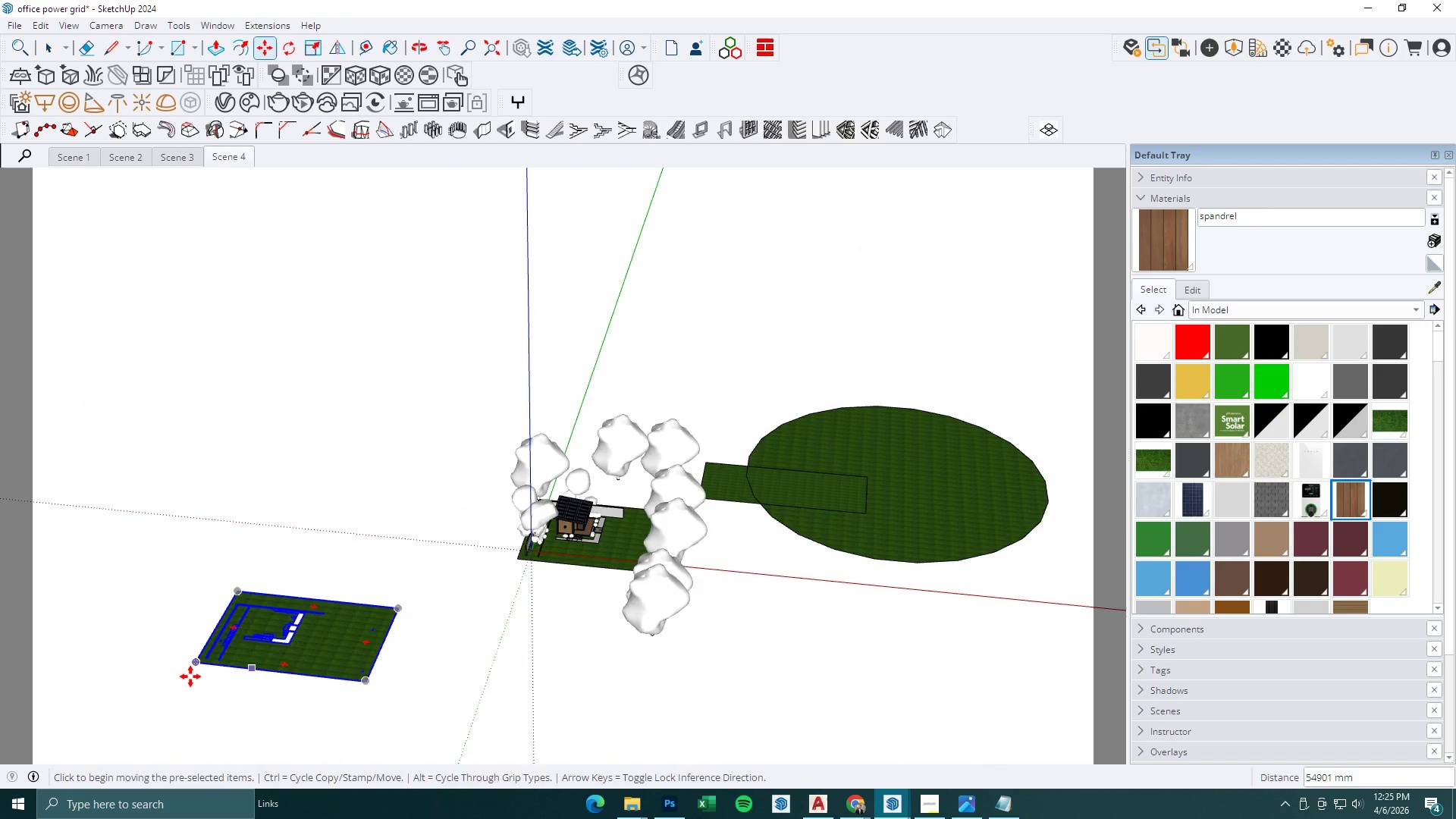 
scroll: coordinate [596, 483], scroll_direction: down, amount: 15.0
 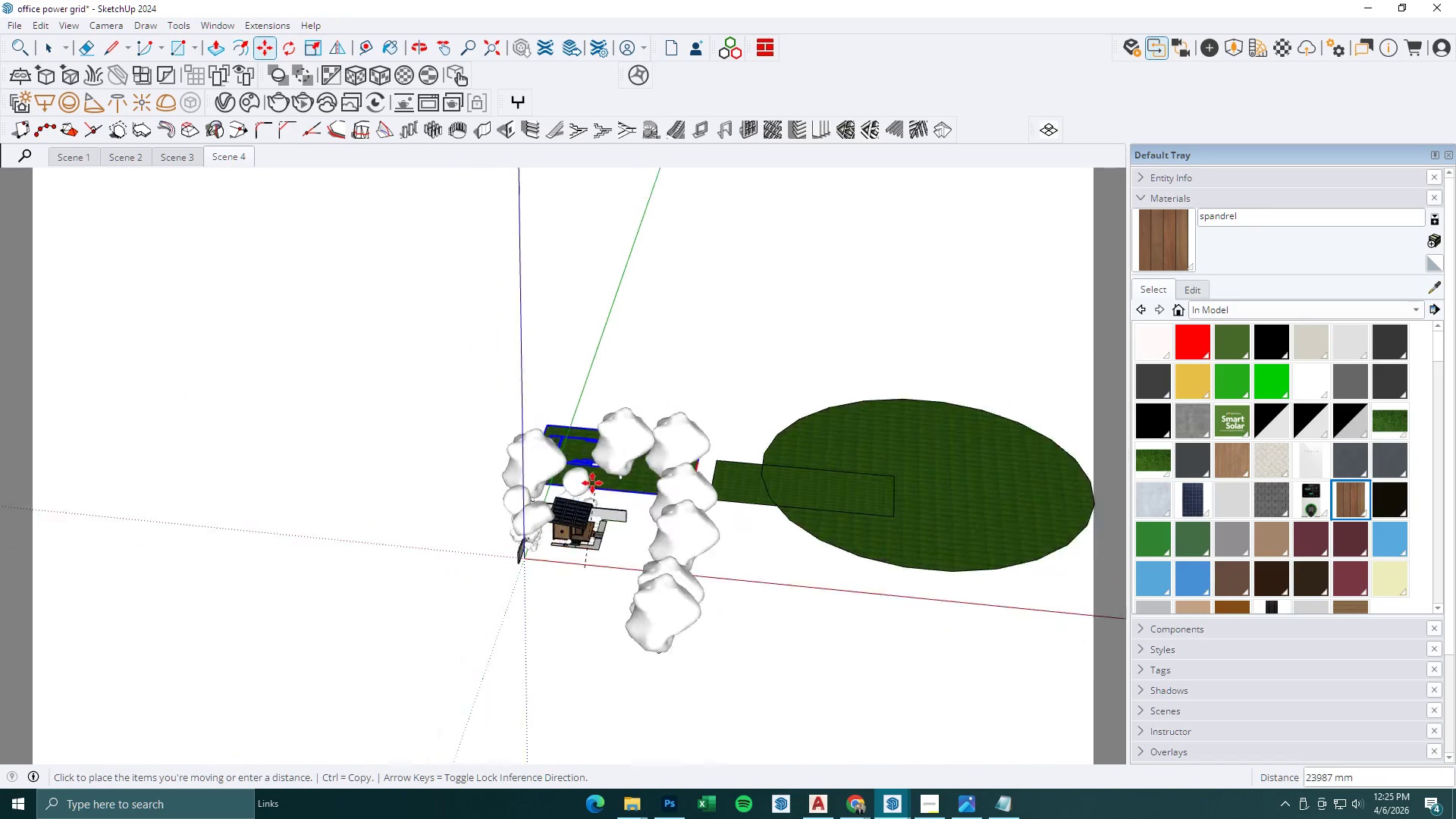 
key(Space)
 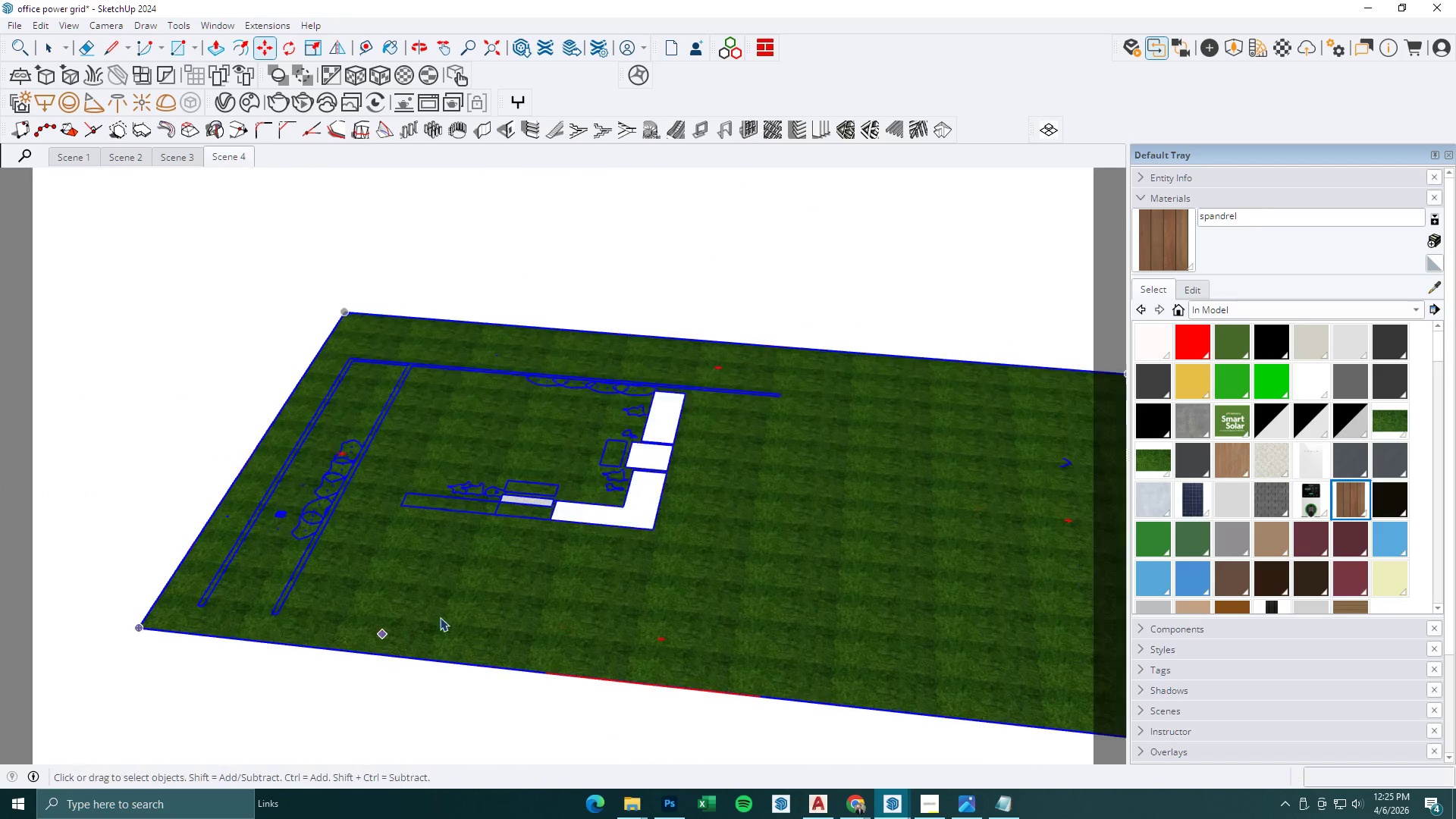 
key(Escape)
 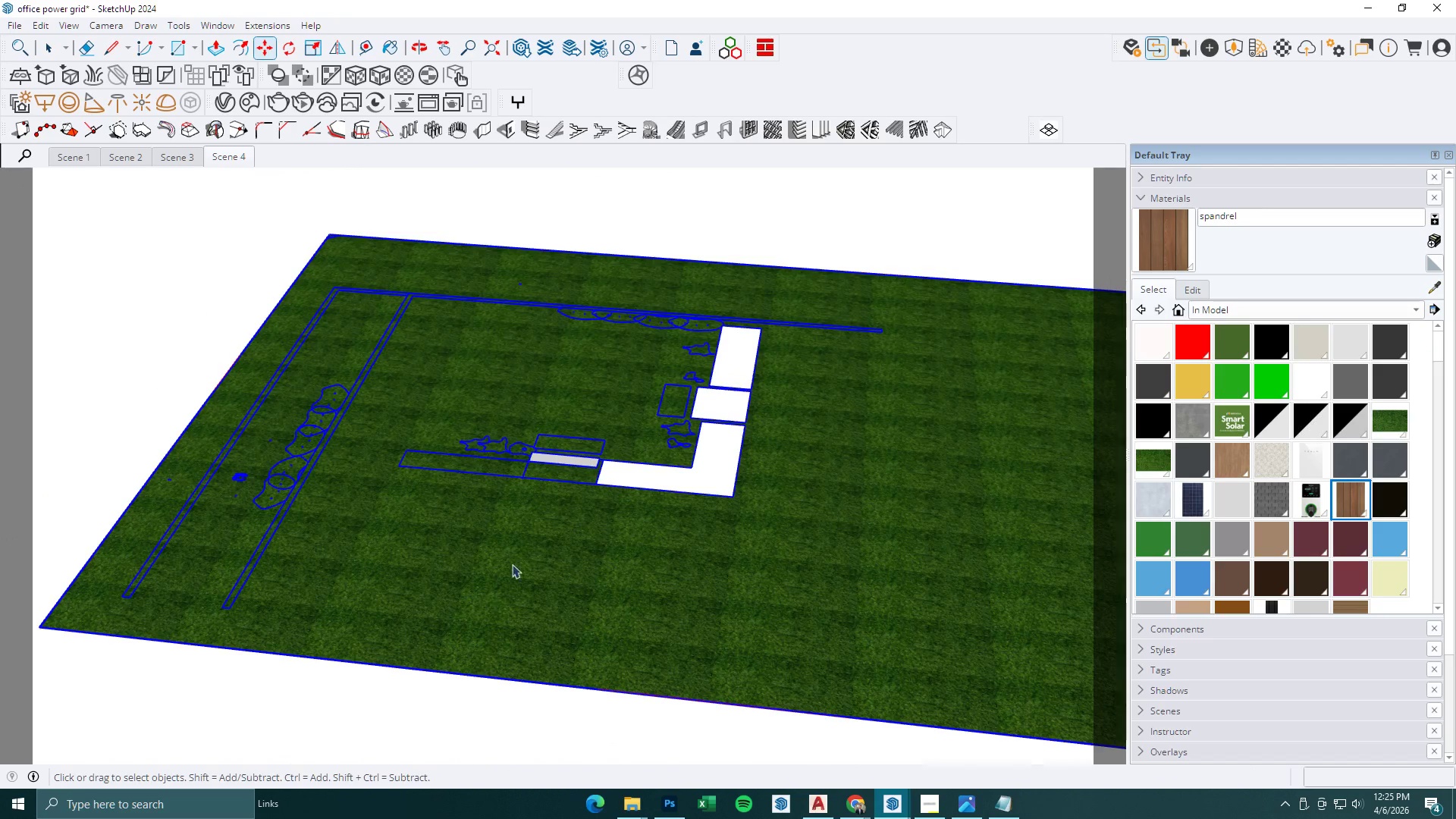 
left_click([518, 557])
 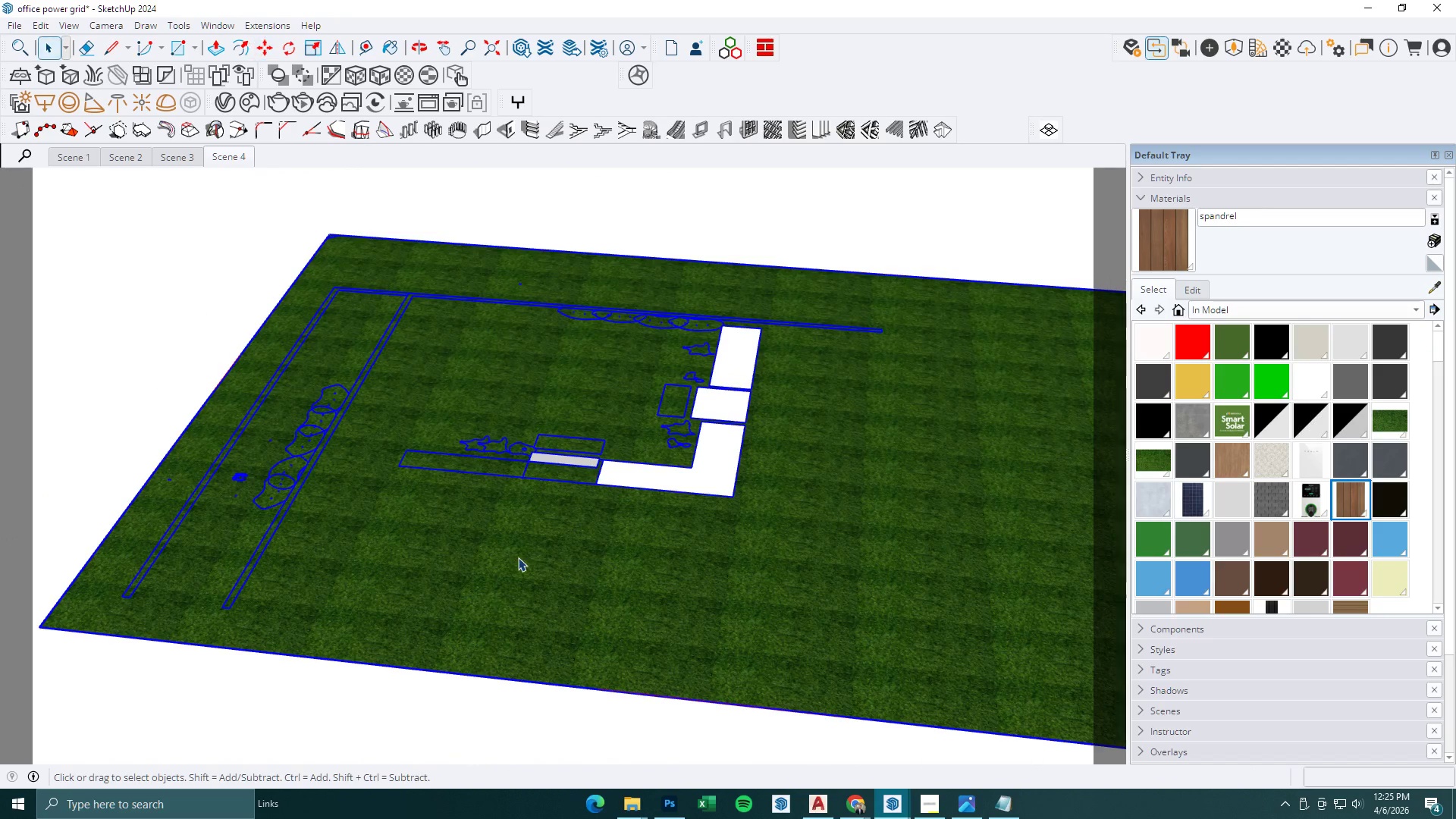 
double_click([518, 557])
 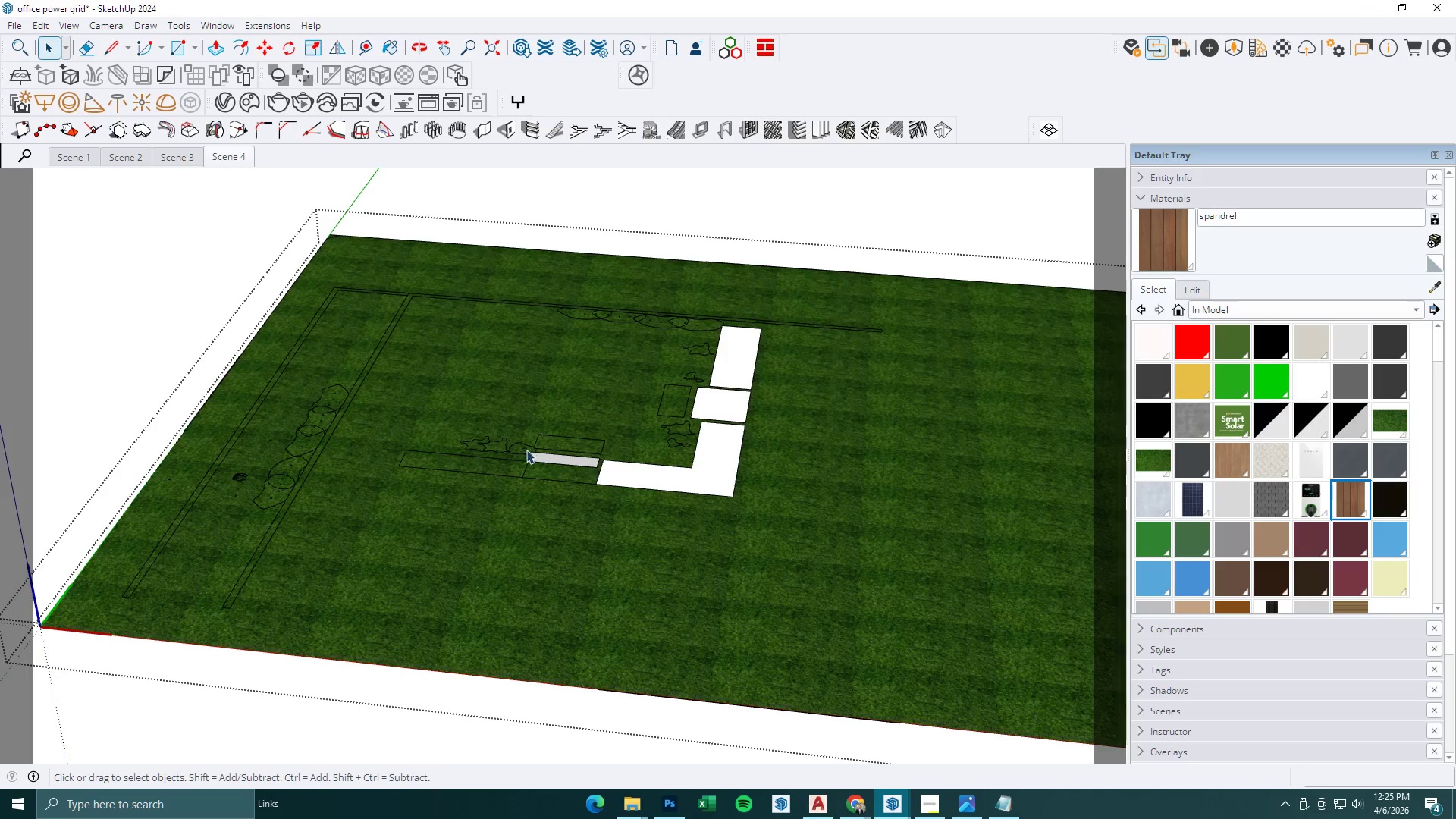 
scroll: coordinate [552, 475], scroll_direction: up, amount: 33.0
 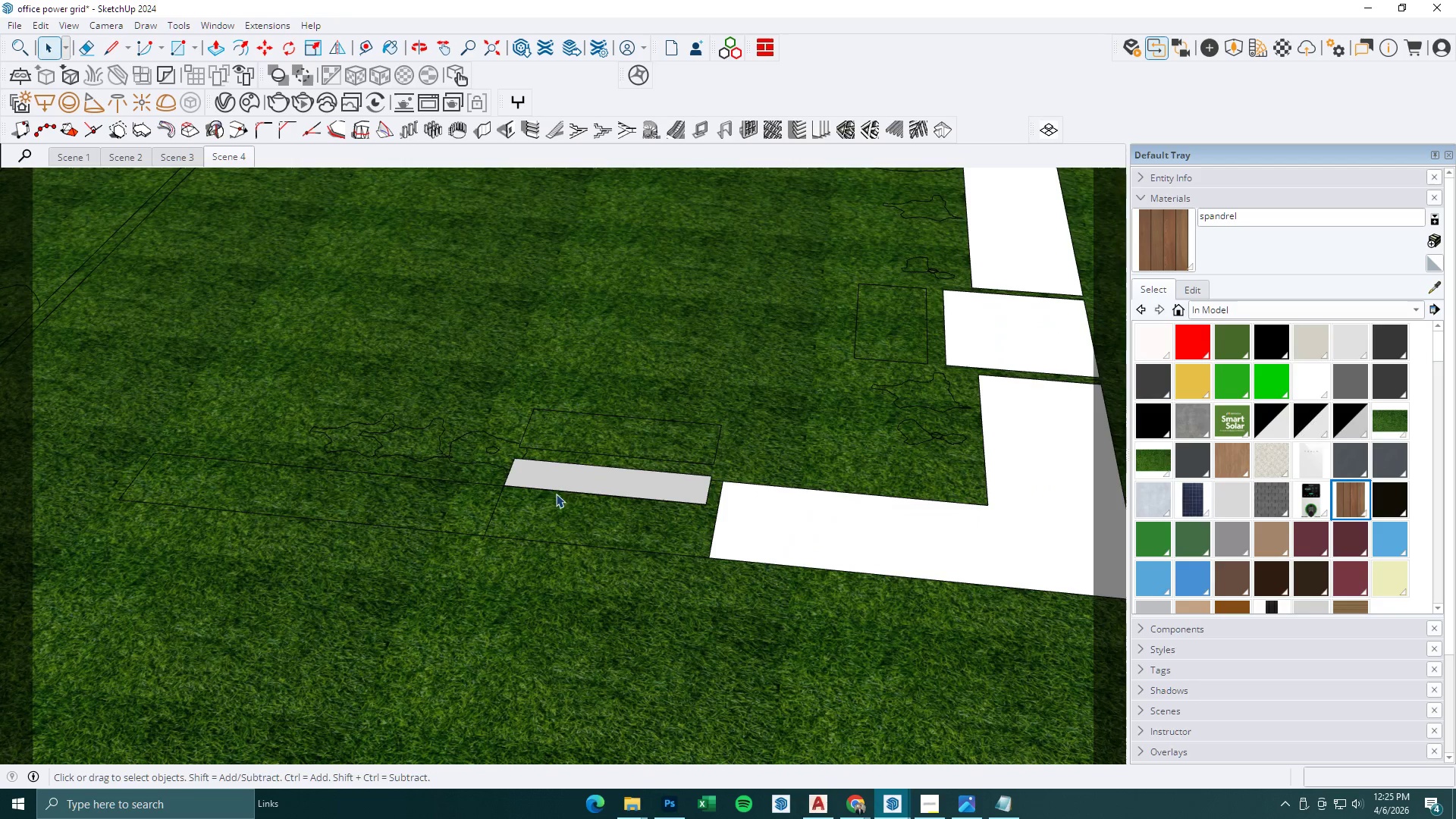 
key(E)
 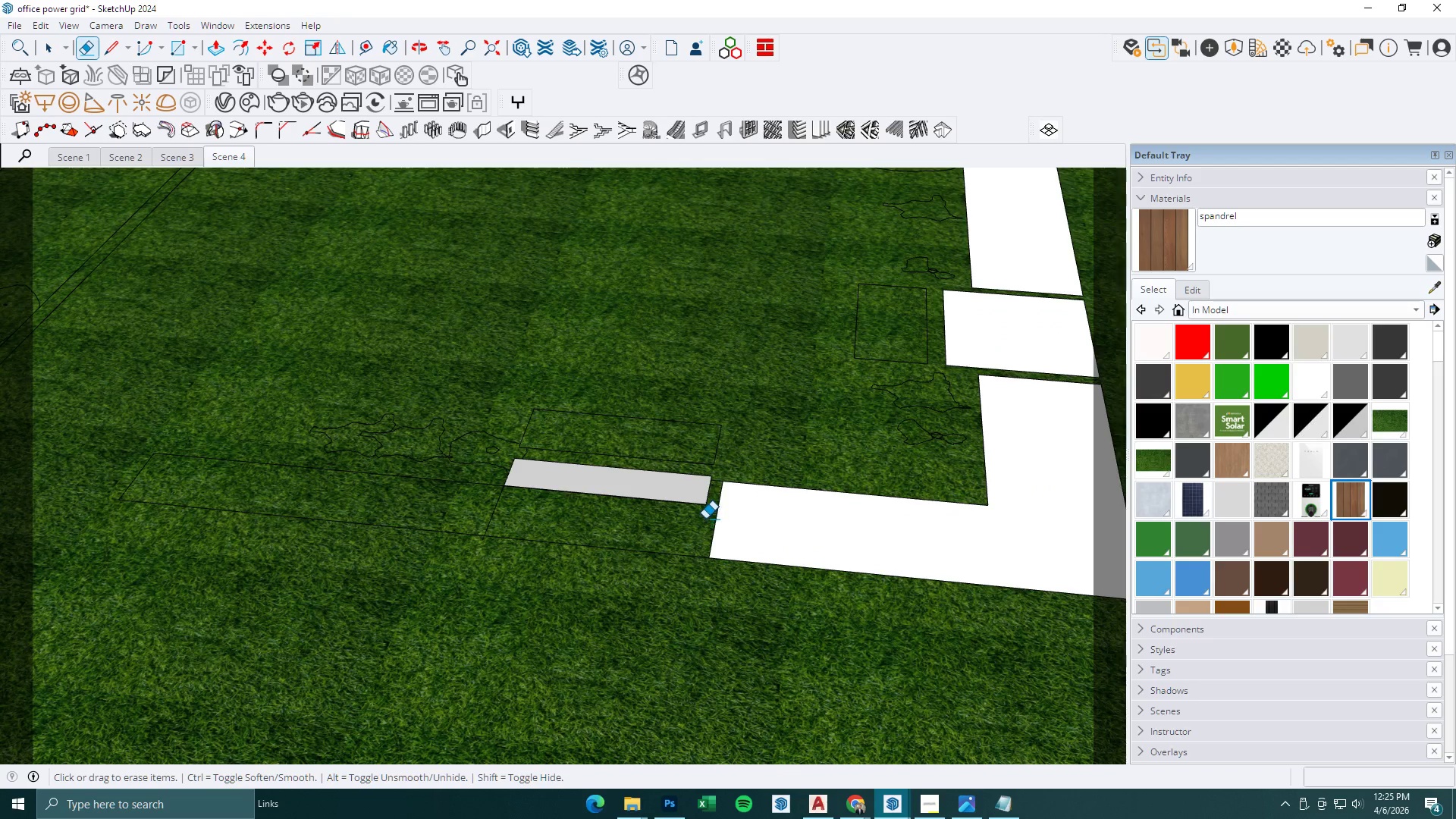 
left_click_drag(start_coordinate=[698, 505], to_coordinate=[714, 525])
 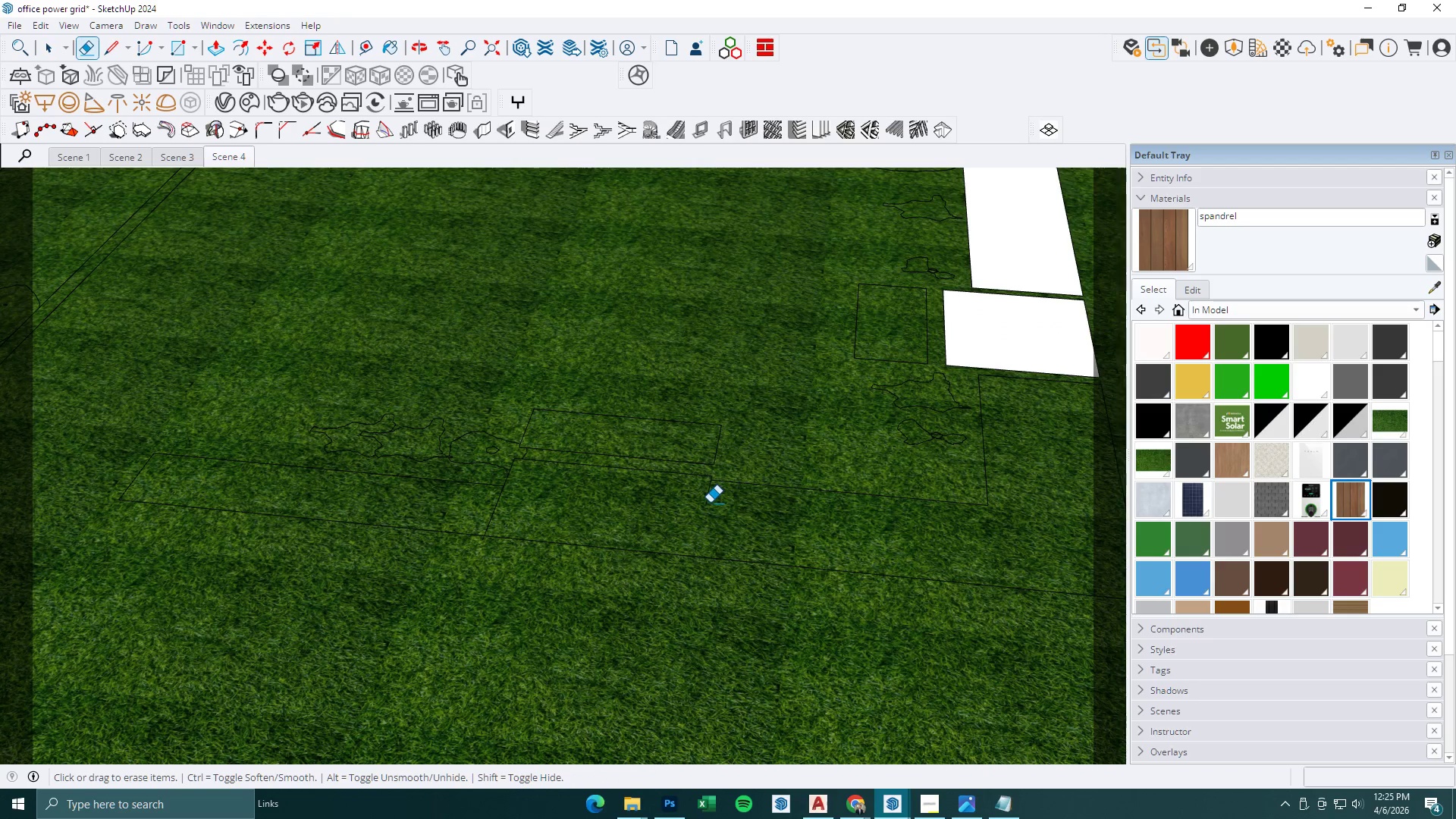 
key(Control+Z)
 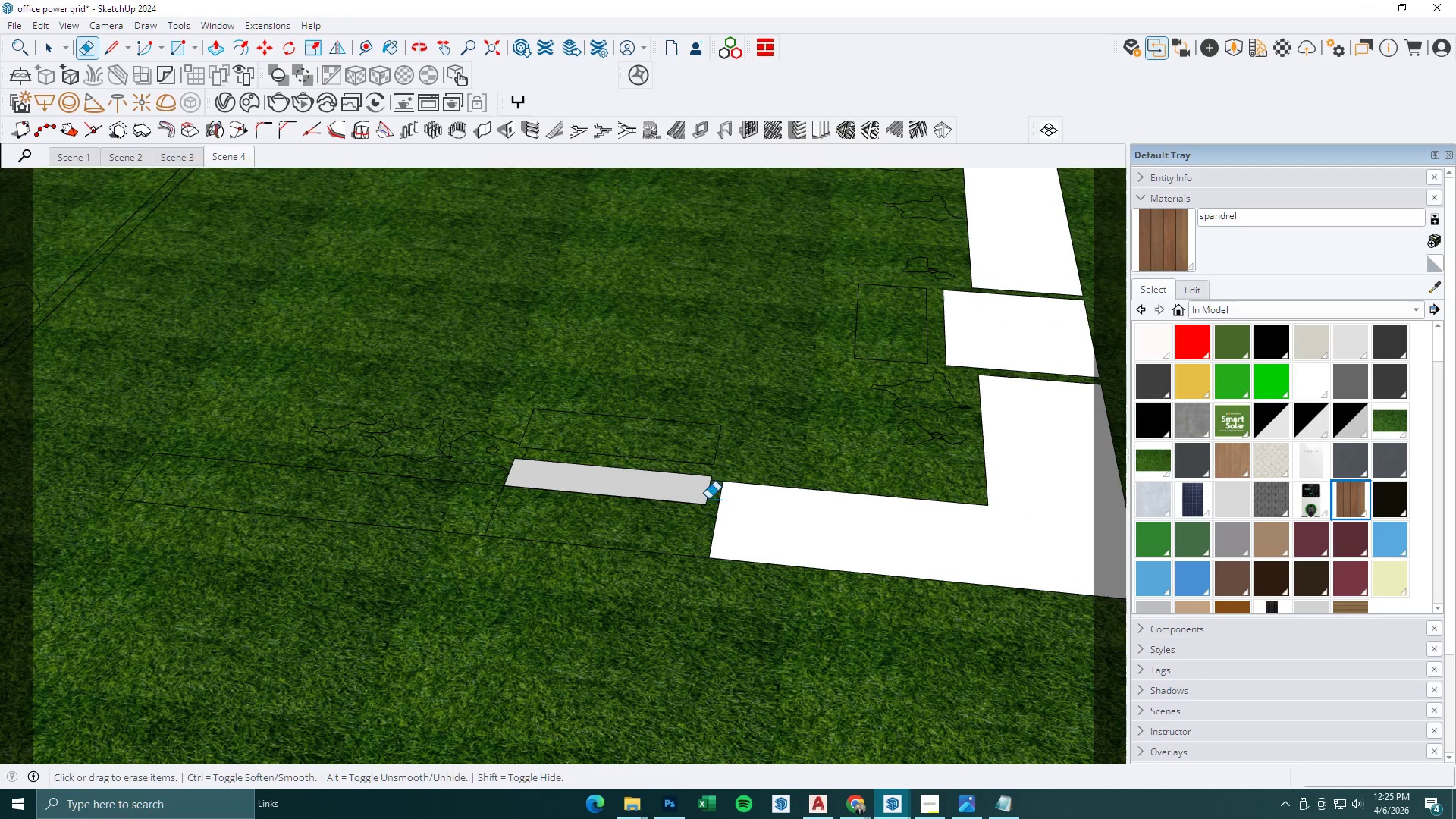 
key(Space)
 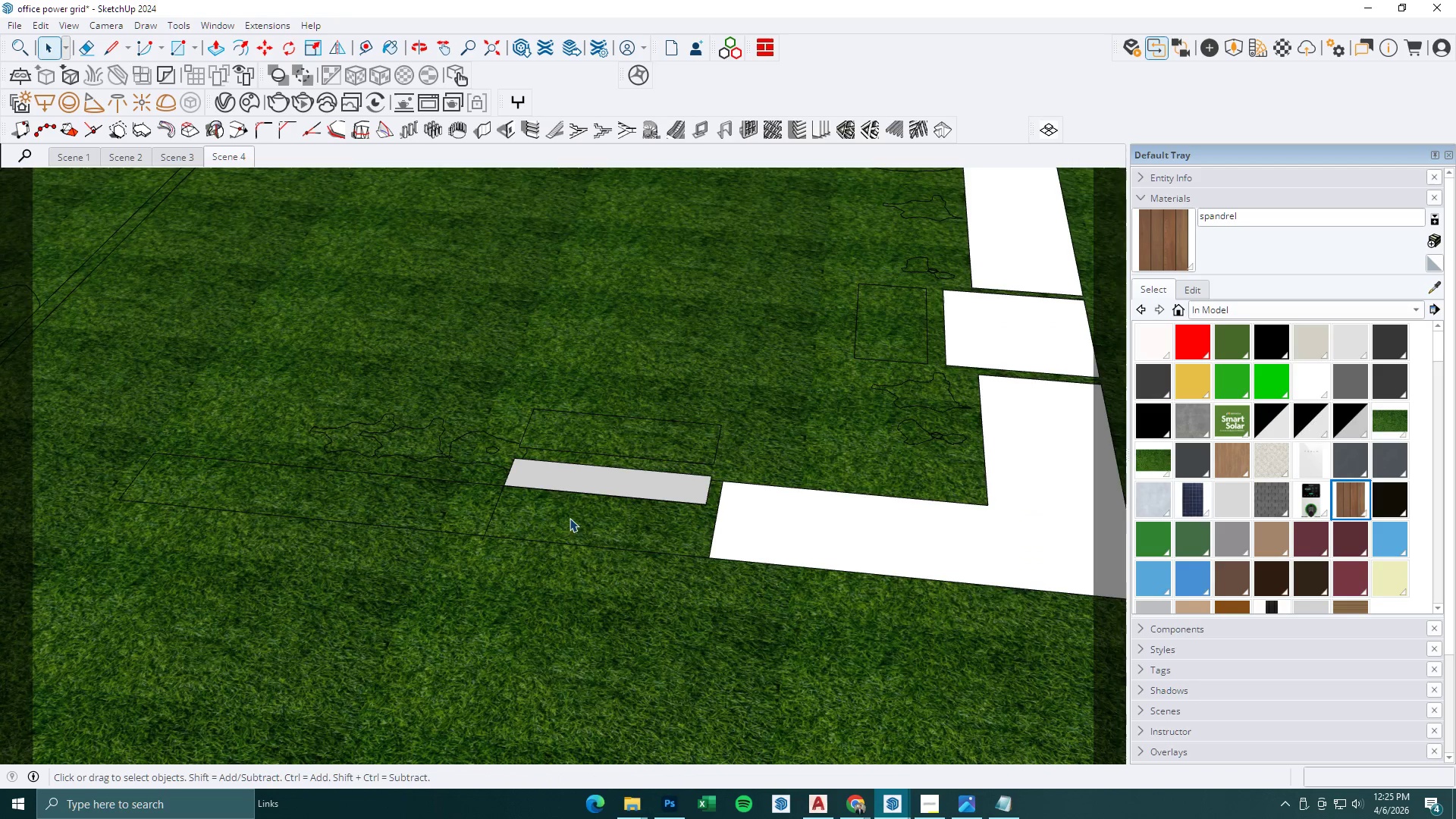 
key(R)
 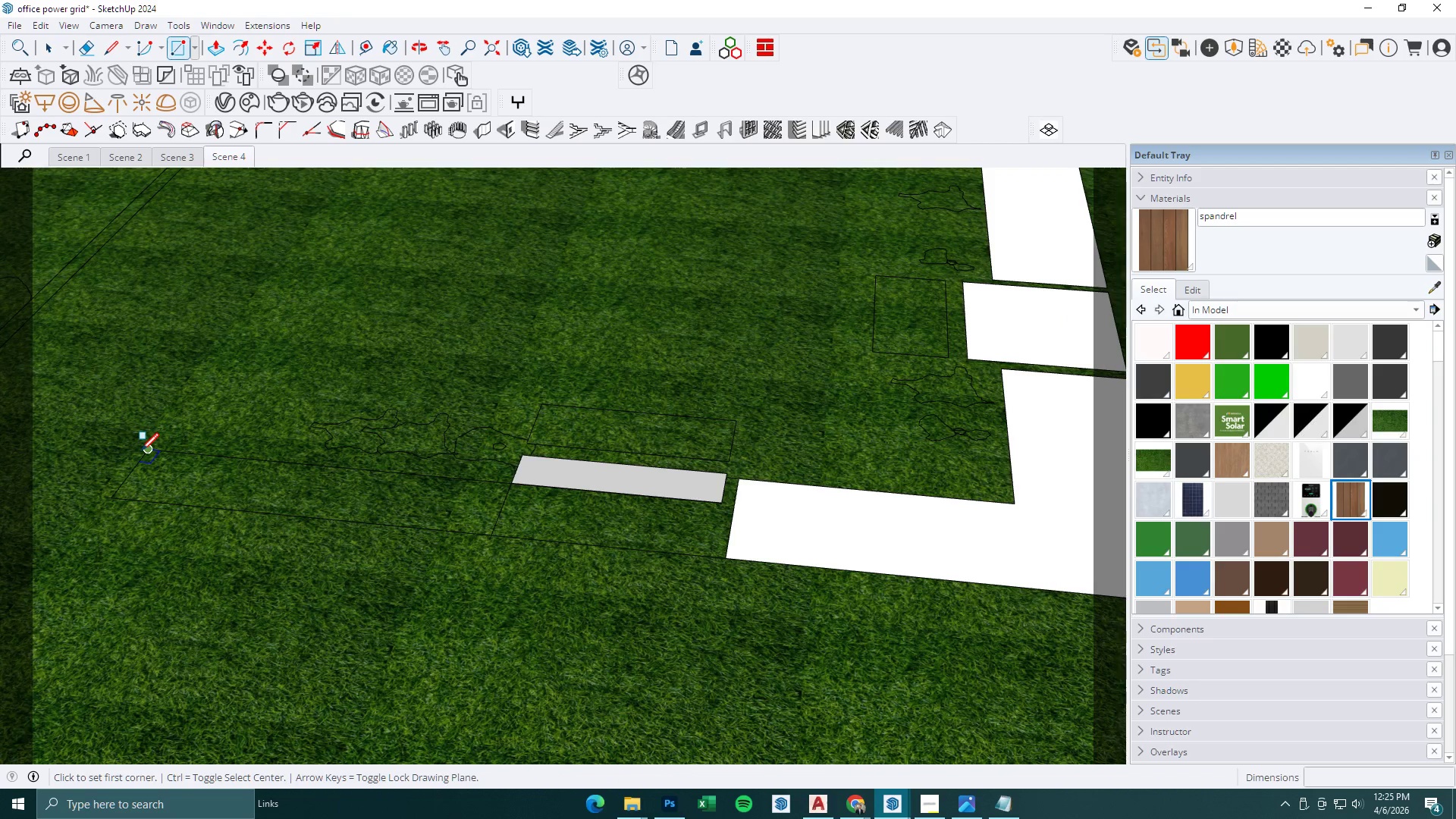 
scroll: coordinate [546, 510], scroll_direction: none, amount: 0.0
 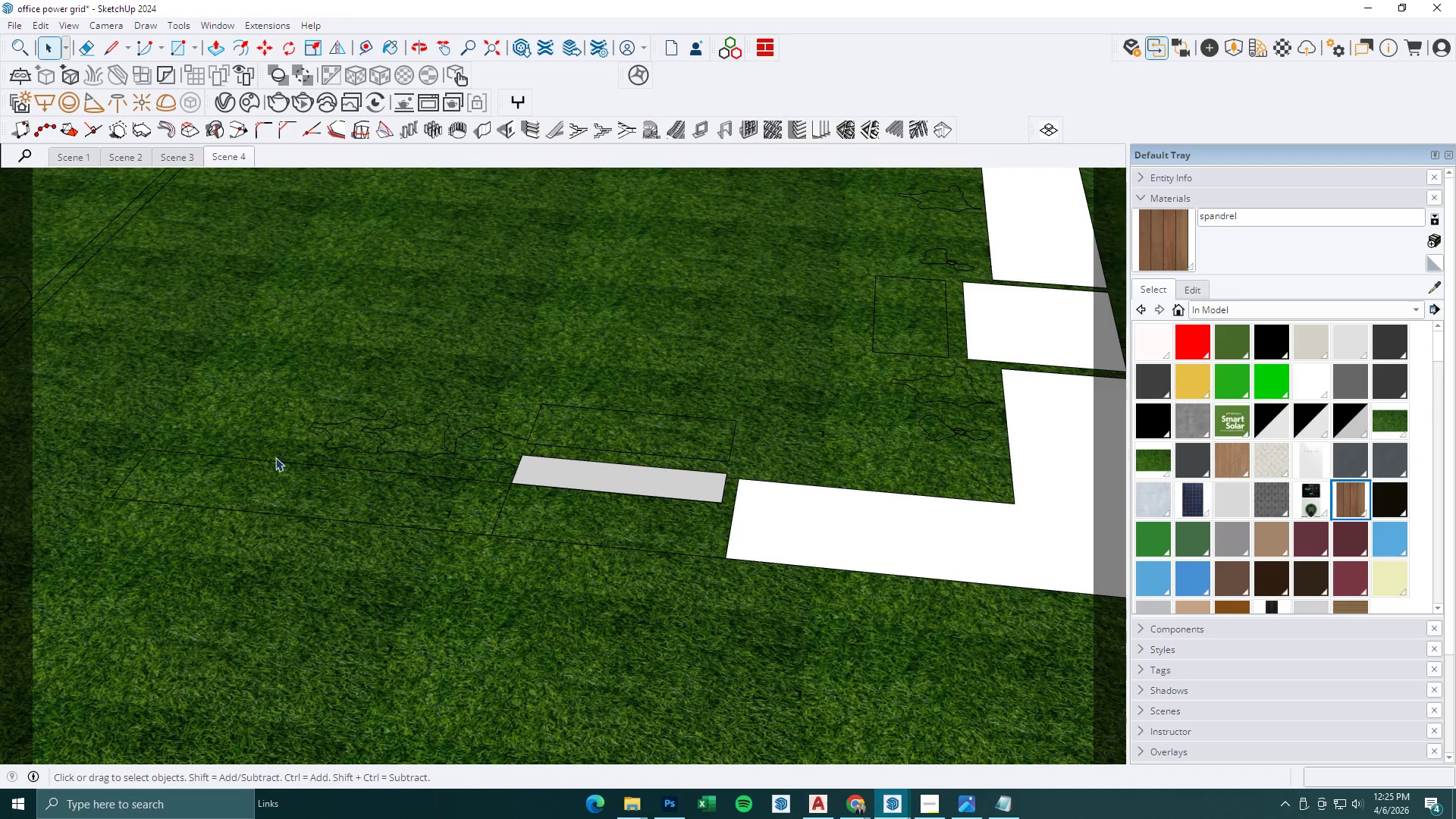 
left_click([141, 450])
 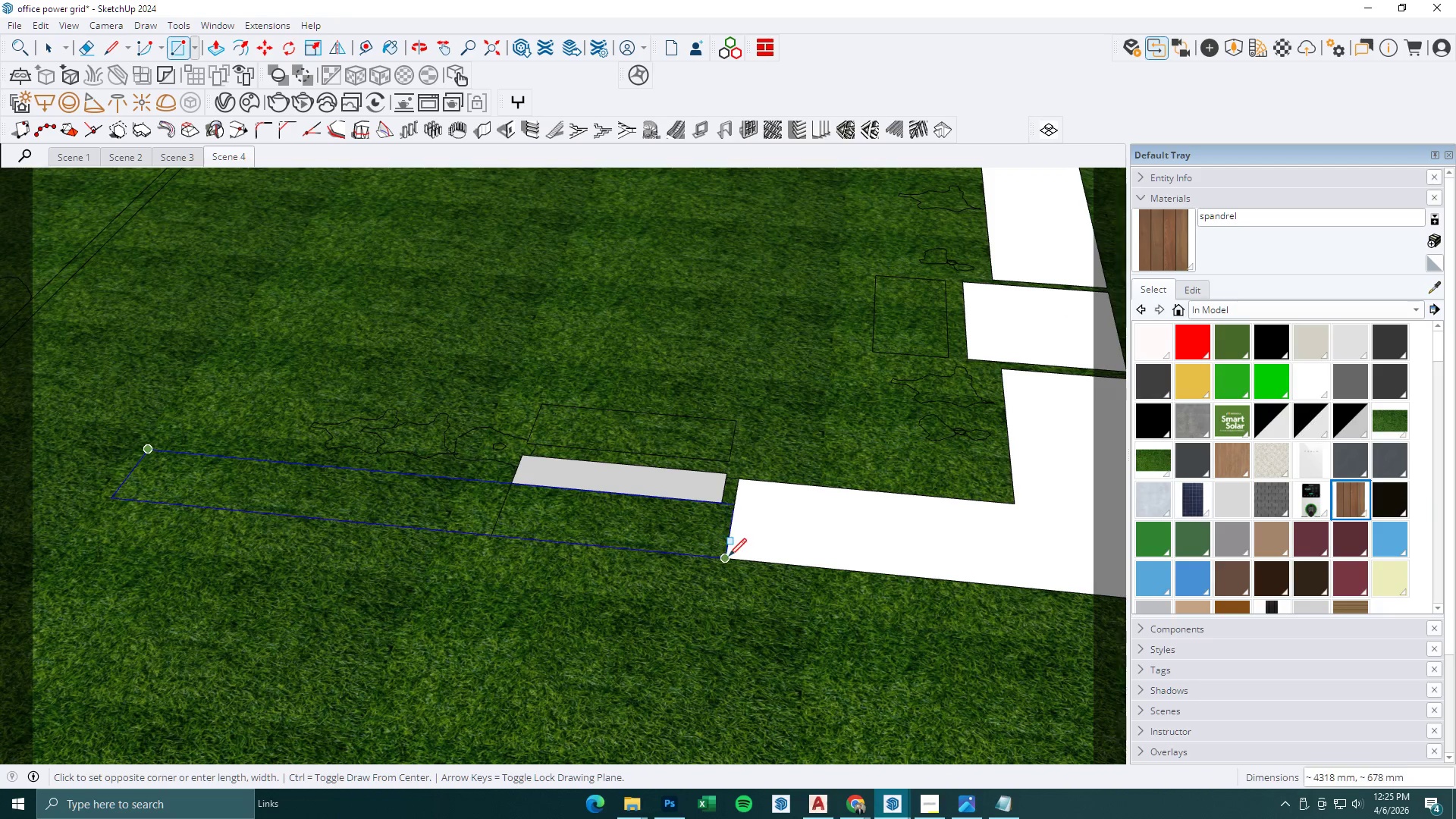 
left_click([730, 557])
 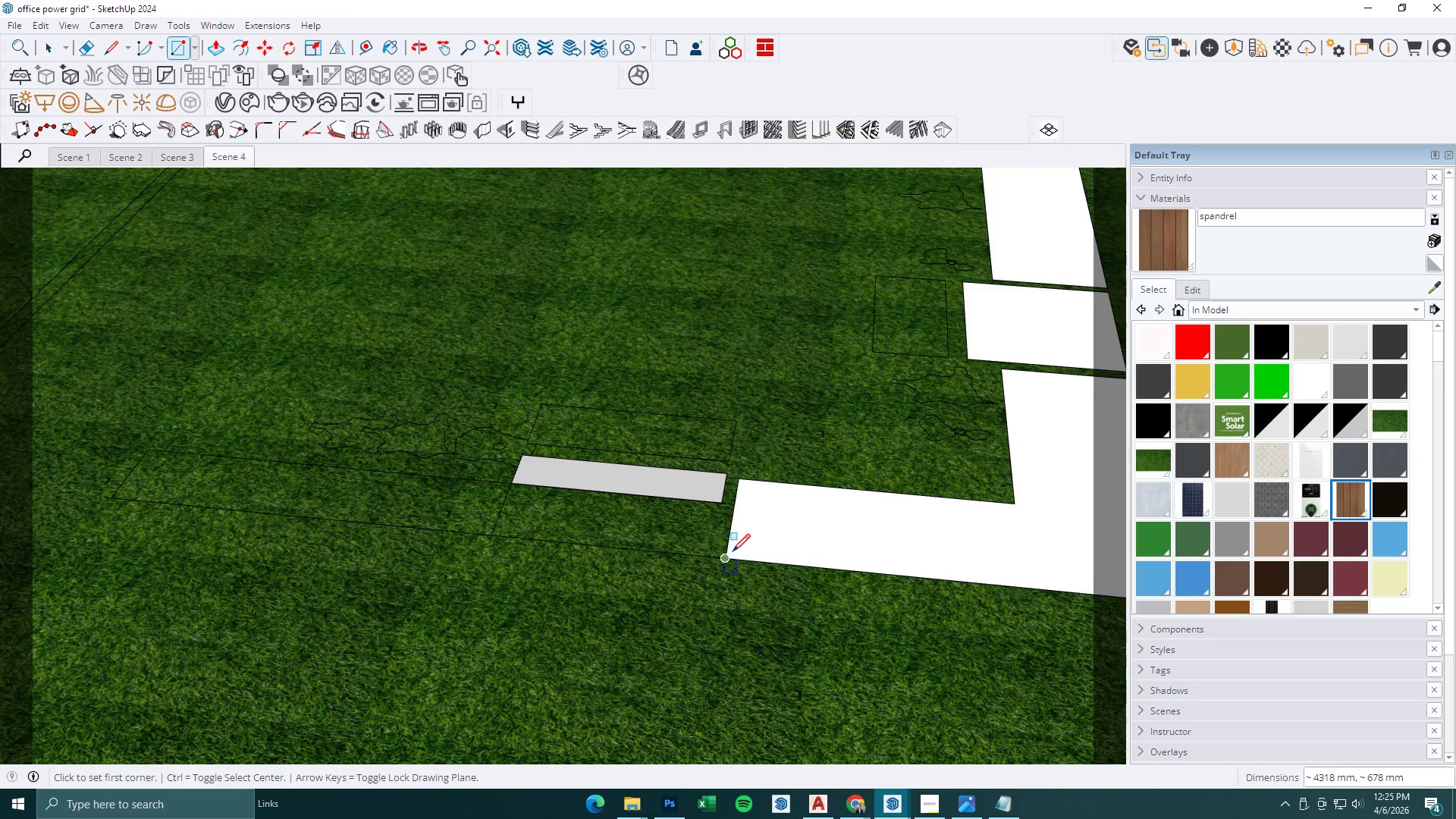 
type(er)
 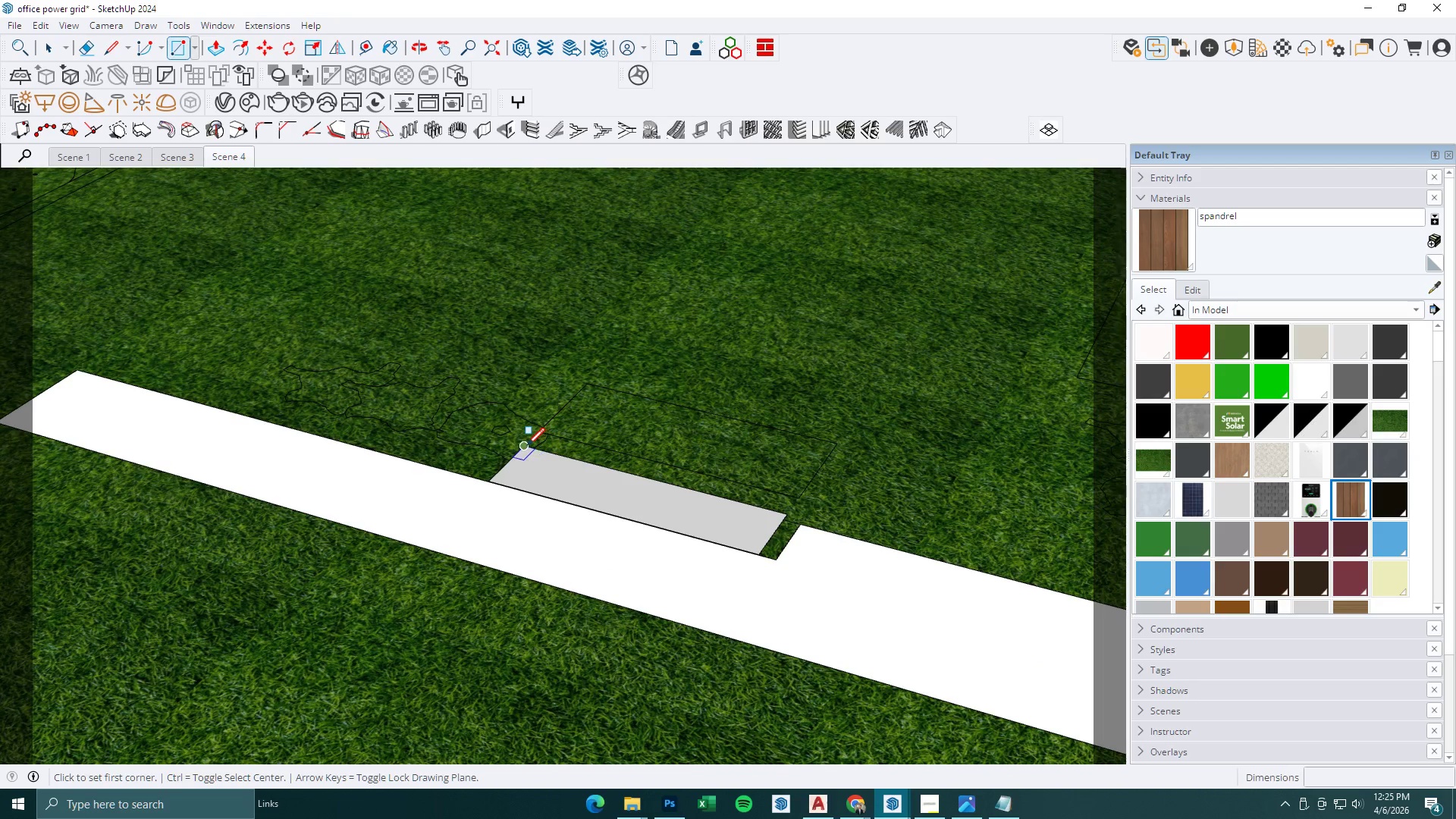 
left_click_drag(start_coordinate=[749, 540], to_coordinate=[696, 532])
 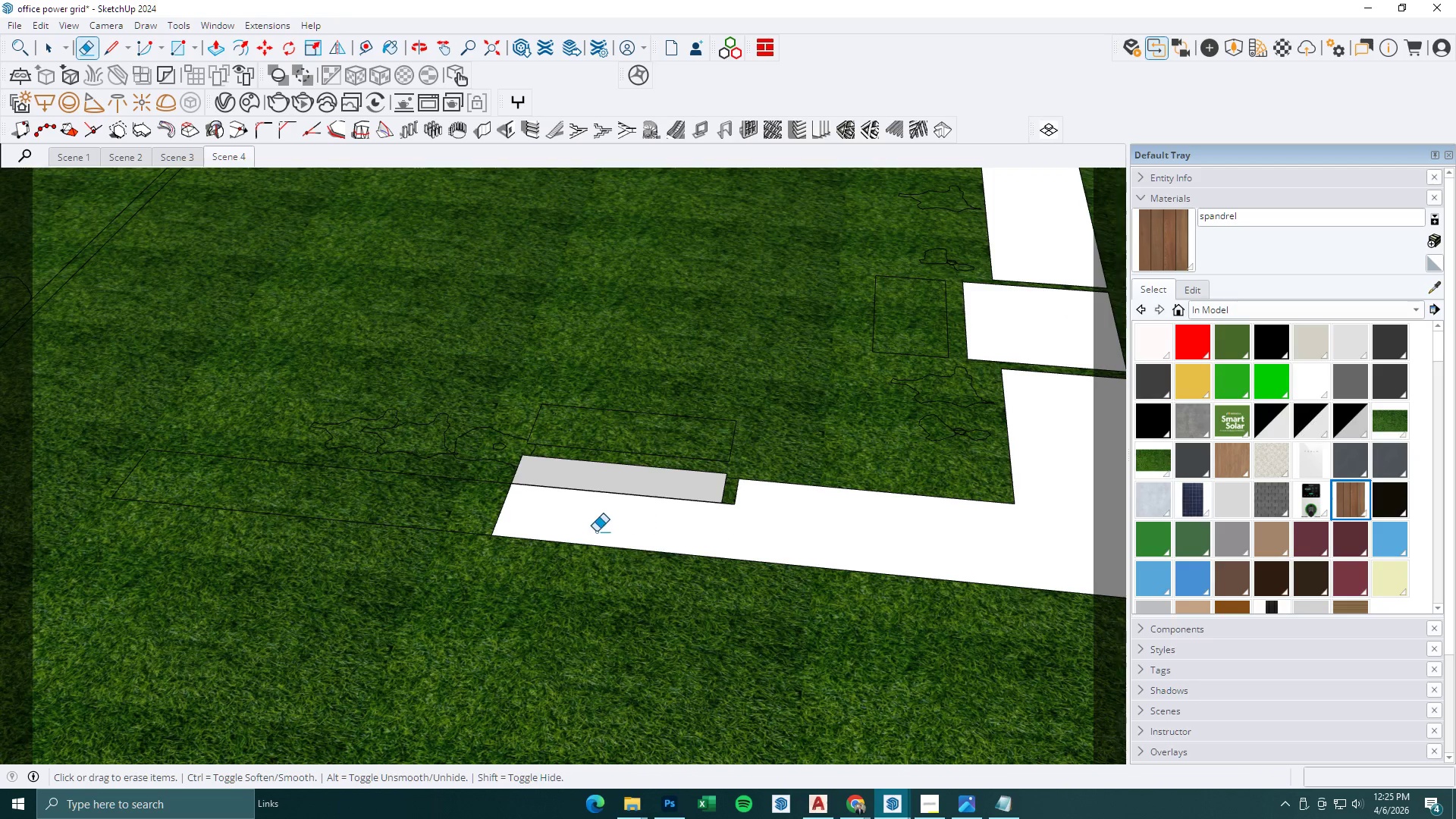 
left_click_drag(start_coordinate=[594, 531], to_coordinate=[417, 504])
 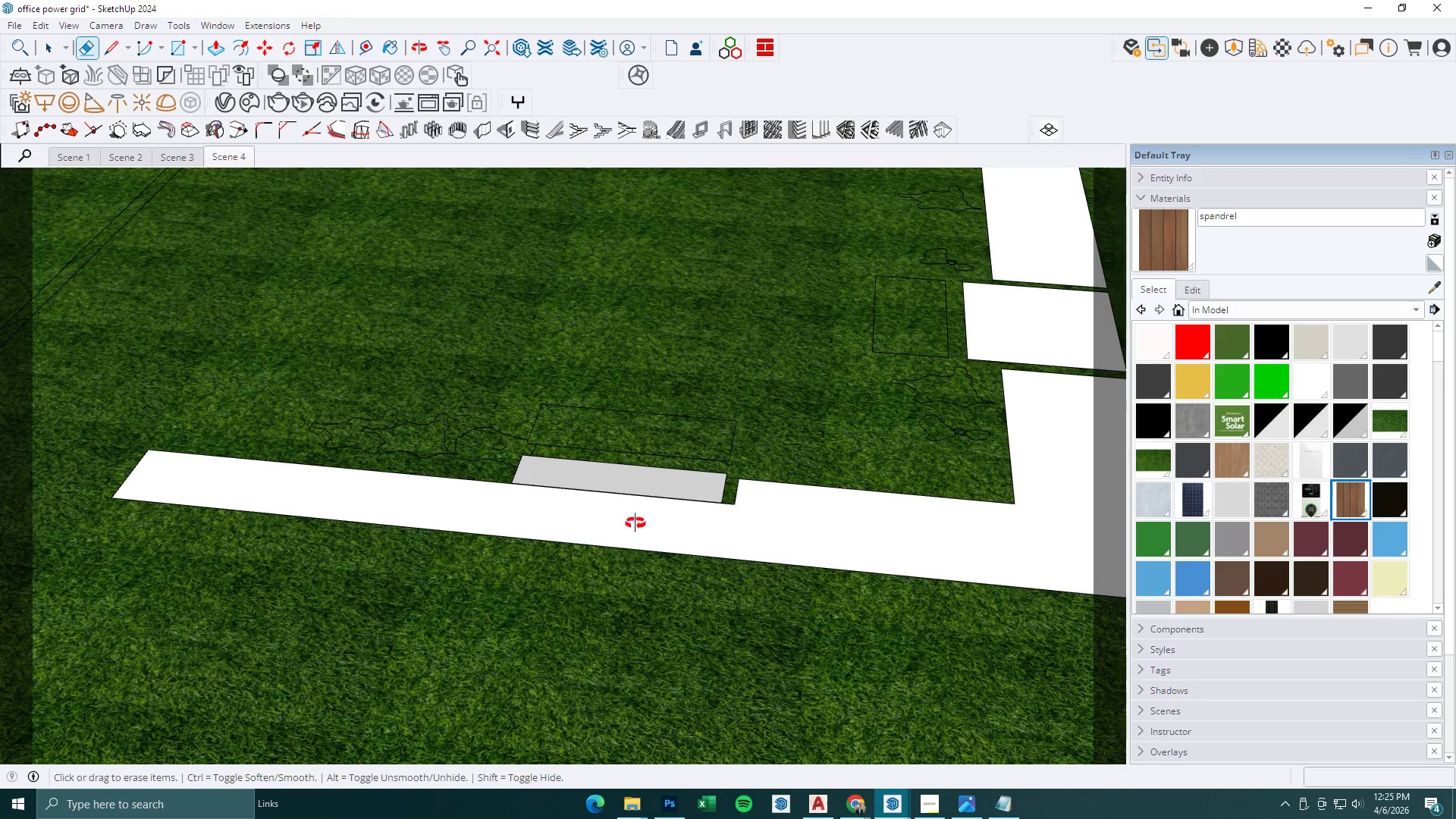 
scroll: coordinate [546, 457], scroll_direction: up, amount: 3.0
 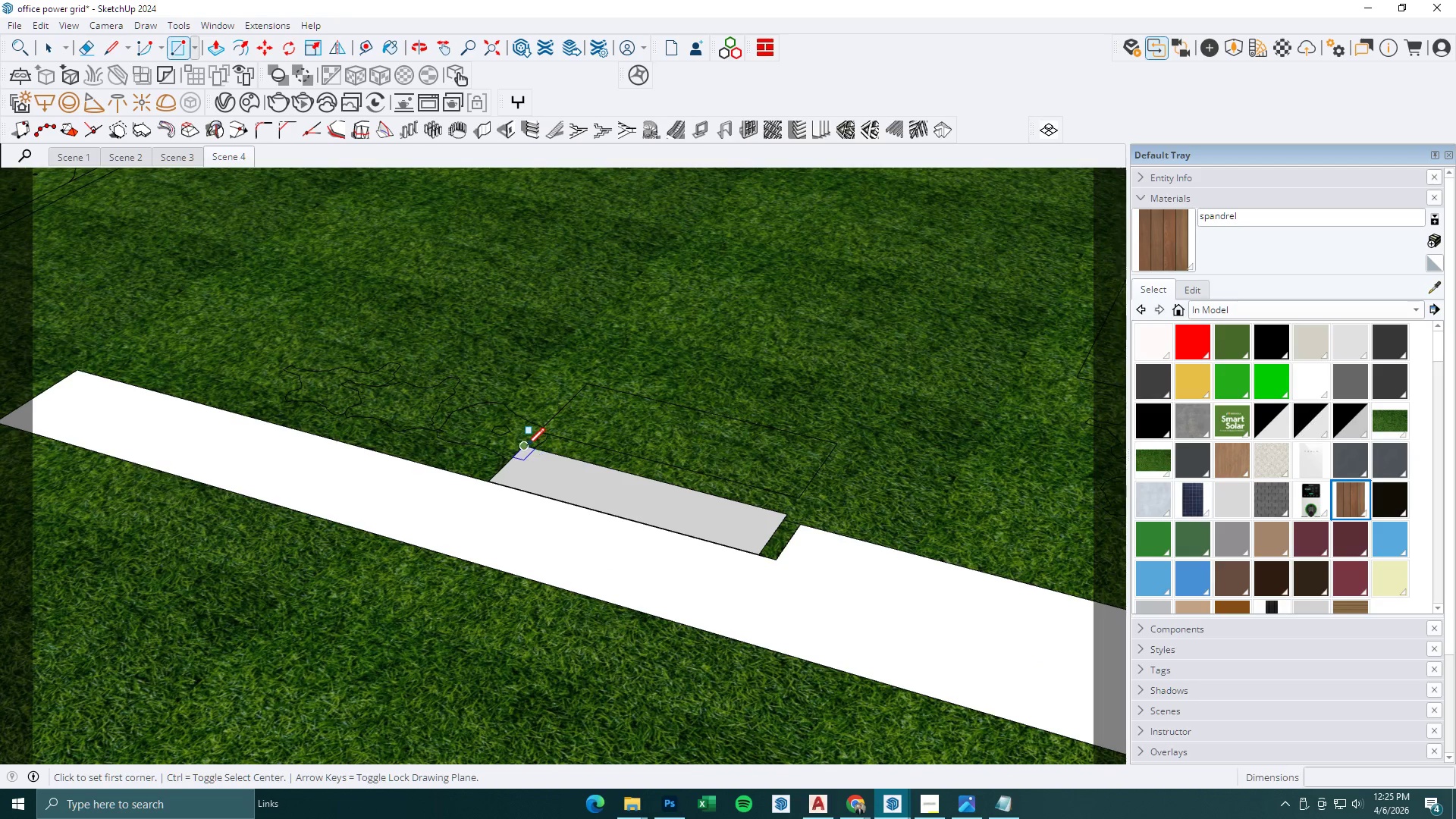 
left_click([527, 445])
 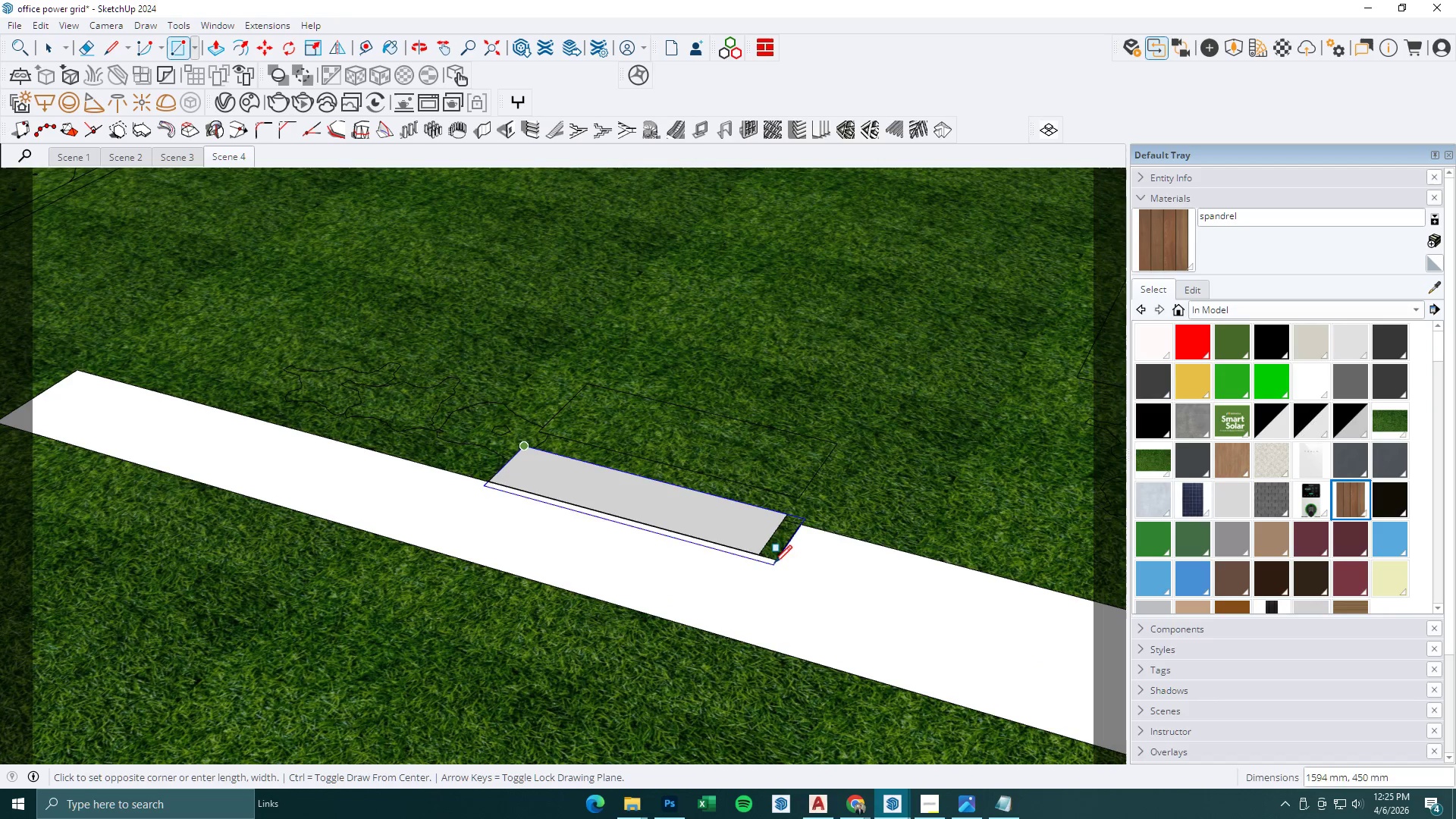 
left_click([774, 563])
 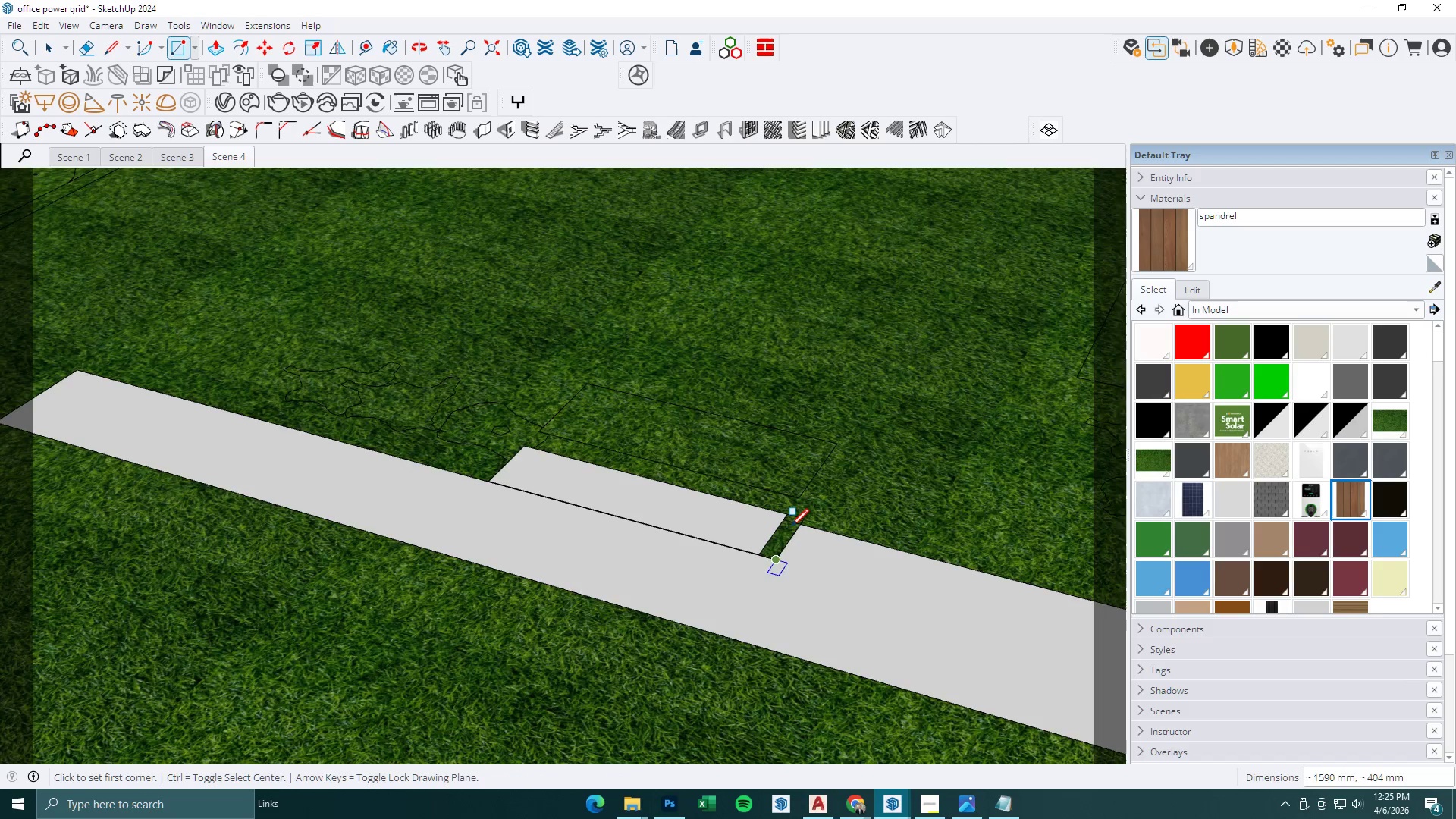 
scroll: coordinate [791, 526], scroll_direction: up, amount: 3.0
 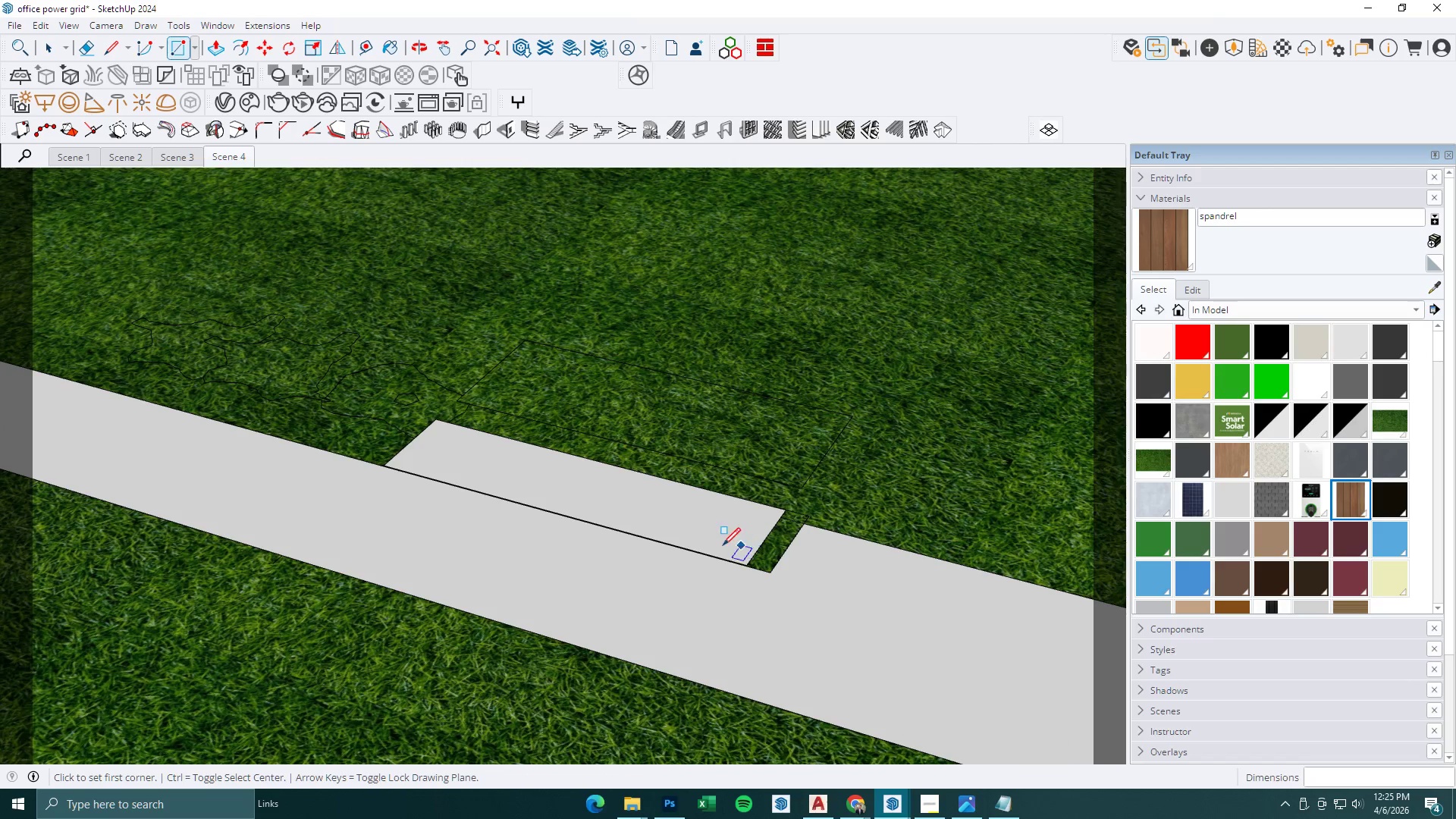 
key(E)
 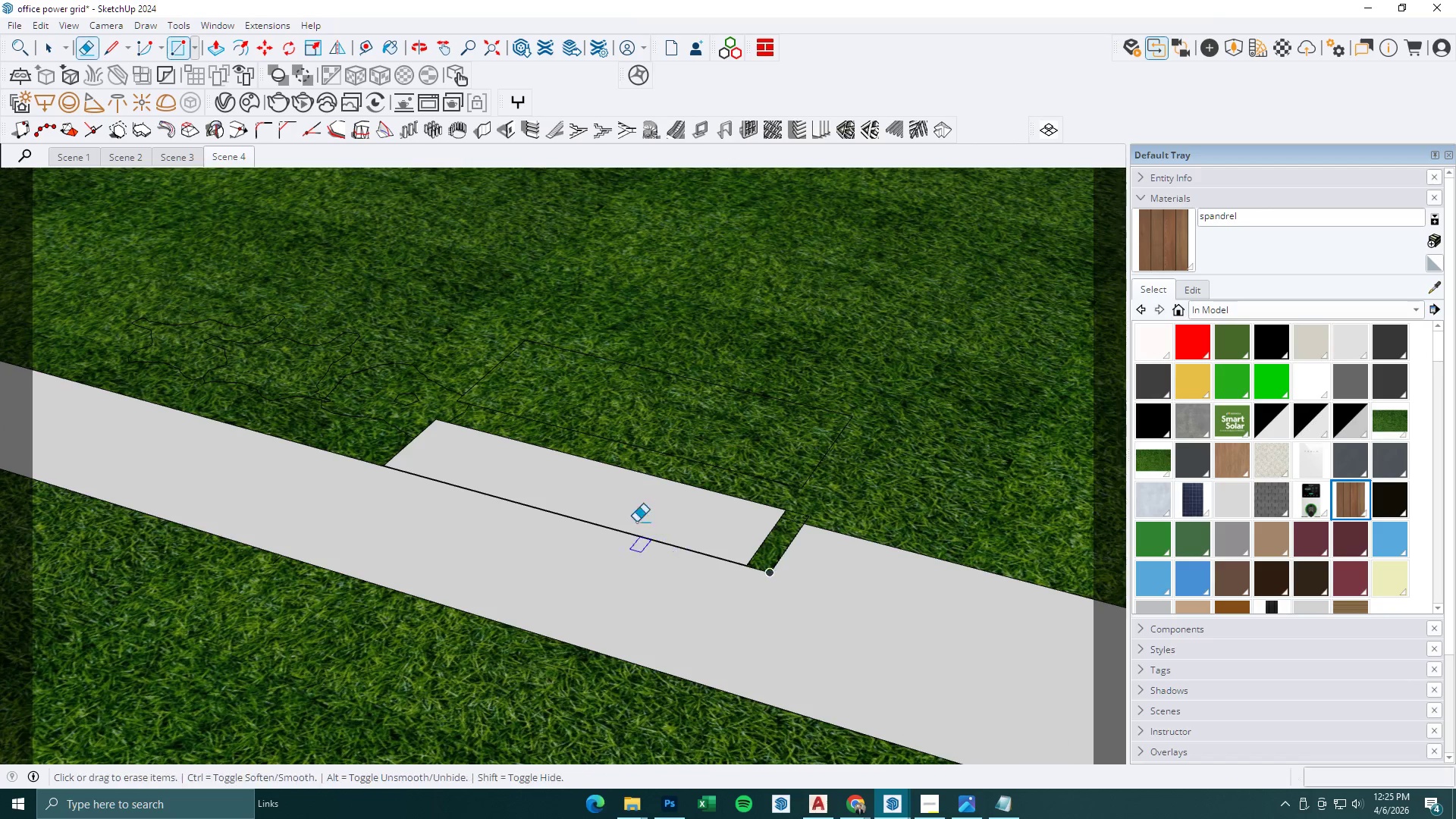 
left_click_drag(start_coordinate=[639, 519], to_coordinate=[624, 543])
 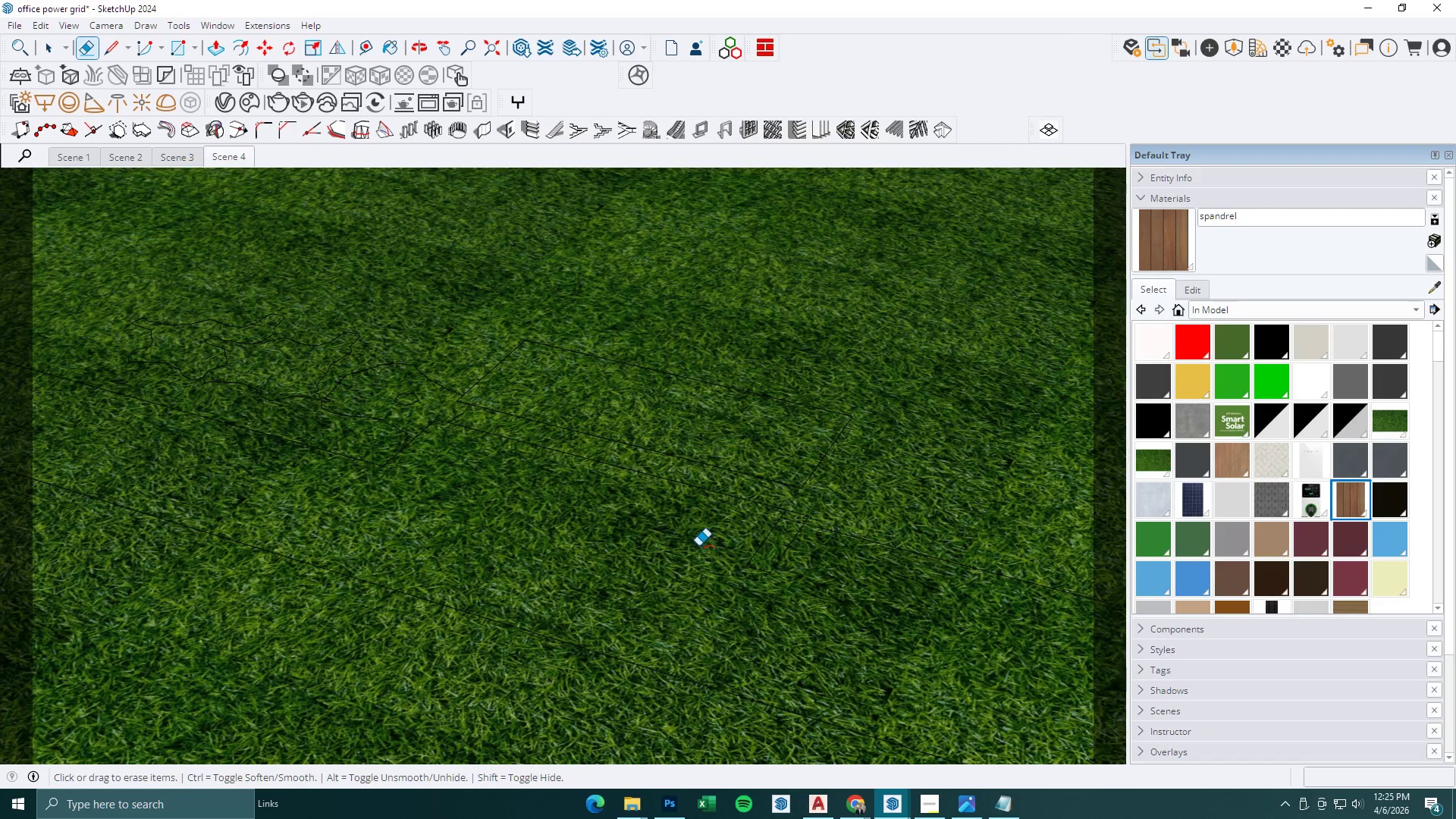 
key(Control+Z)
 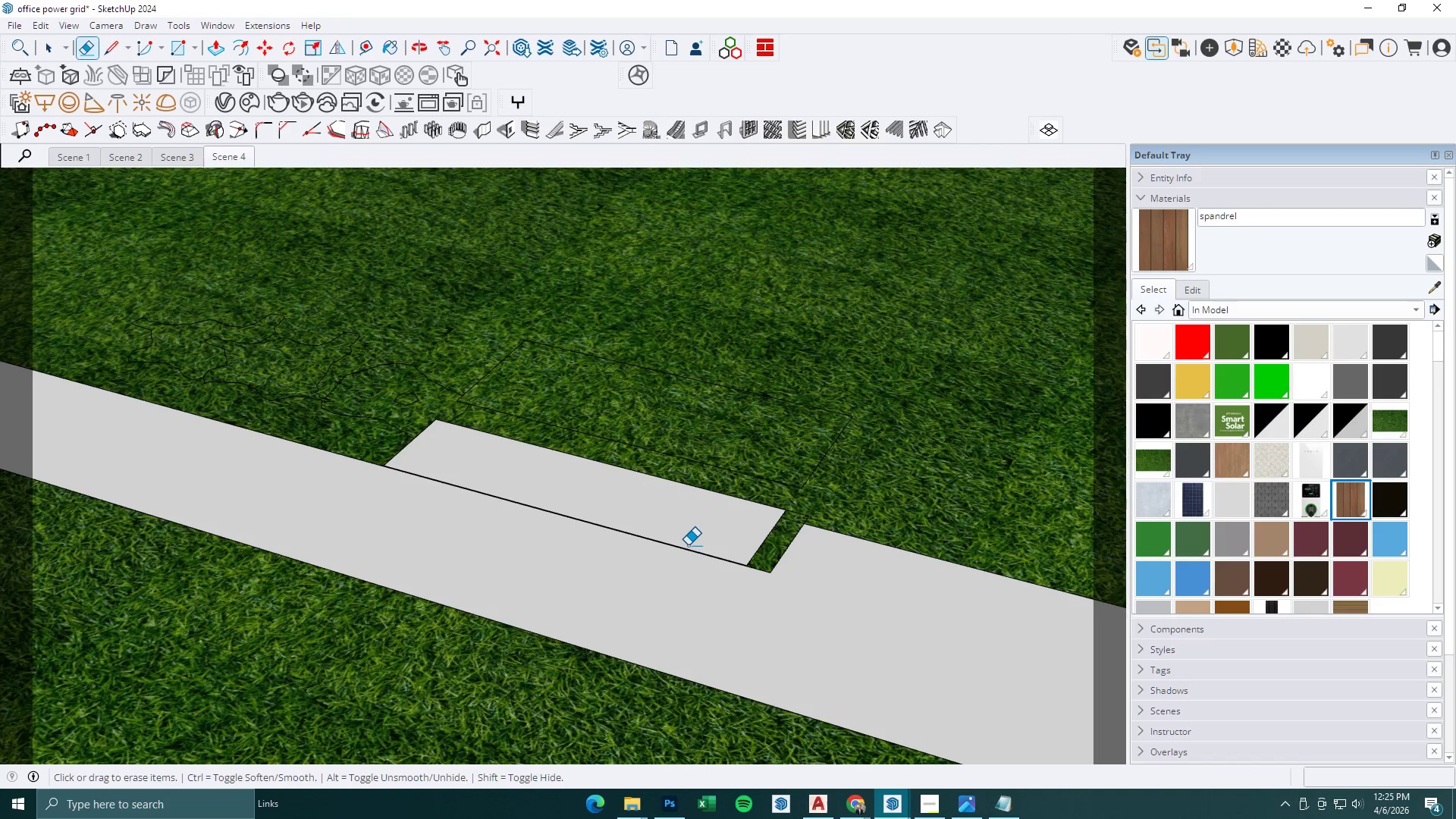 
scroll: coordinate [529, 515], scroll_direction: down, amount: 18.0
 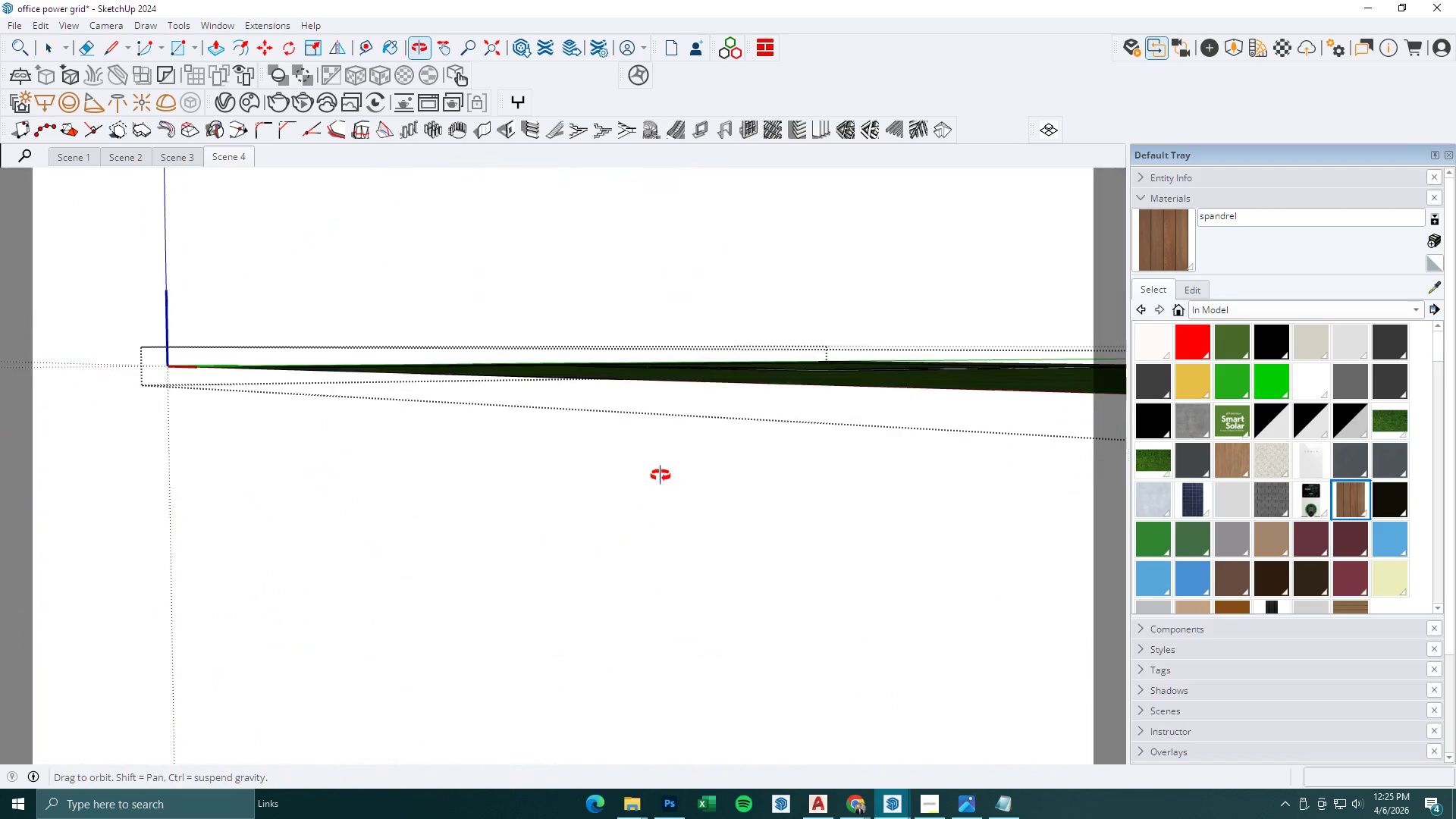 
key(Space)
 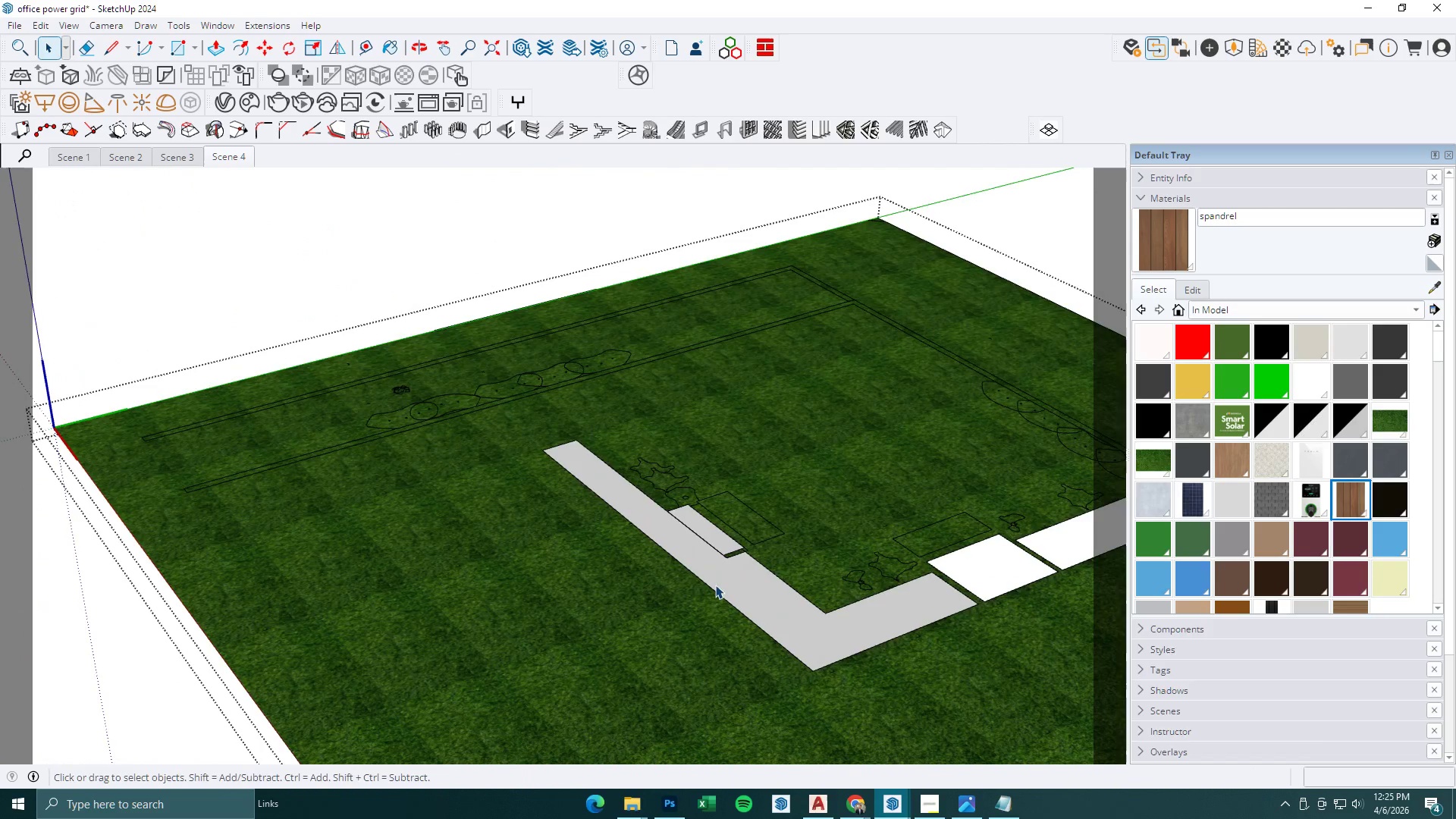 
double_click([715, 585])
 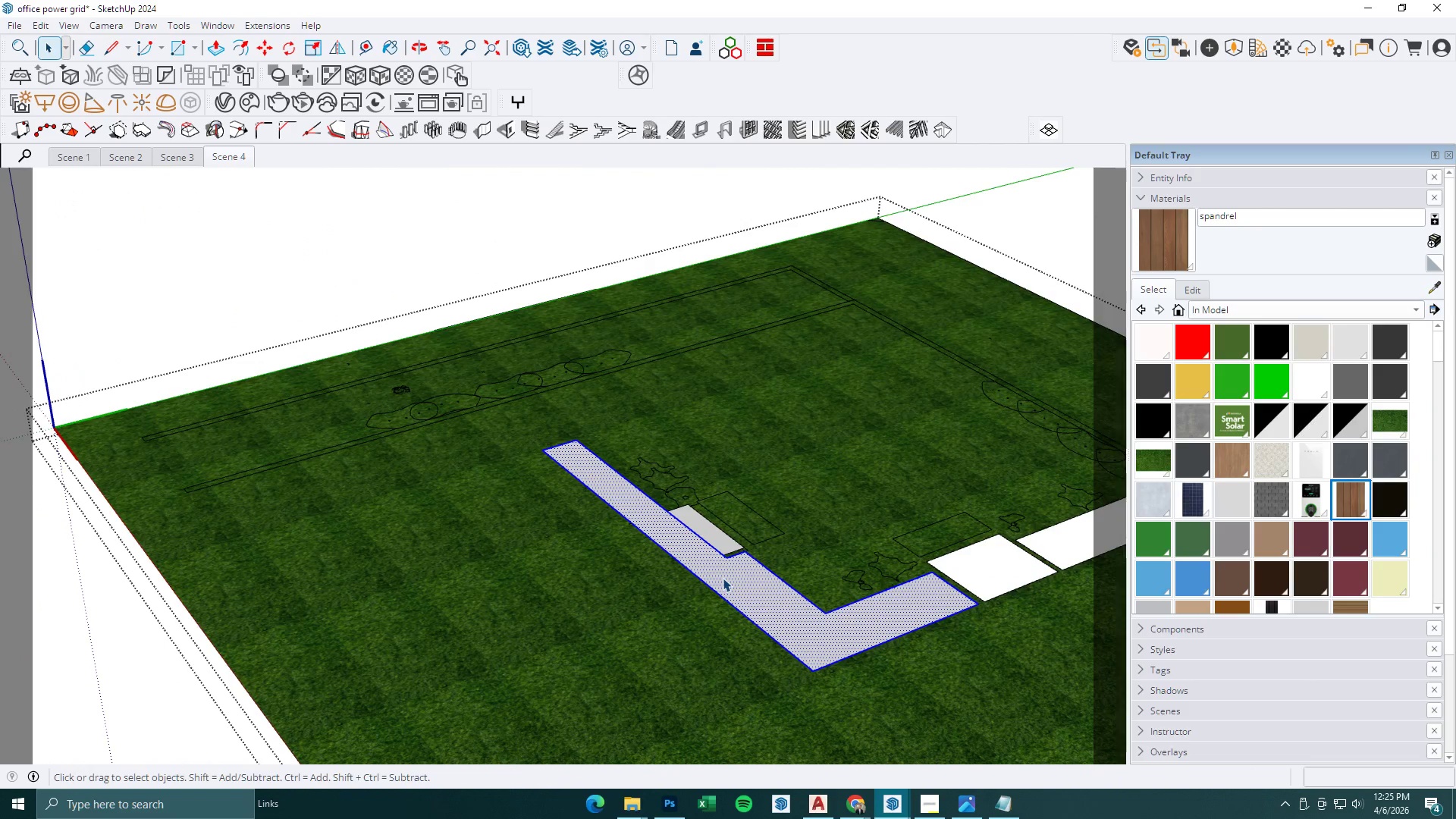 
scroll: coordinate [682, 611], scroll_direction: up, amount: 2.0
 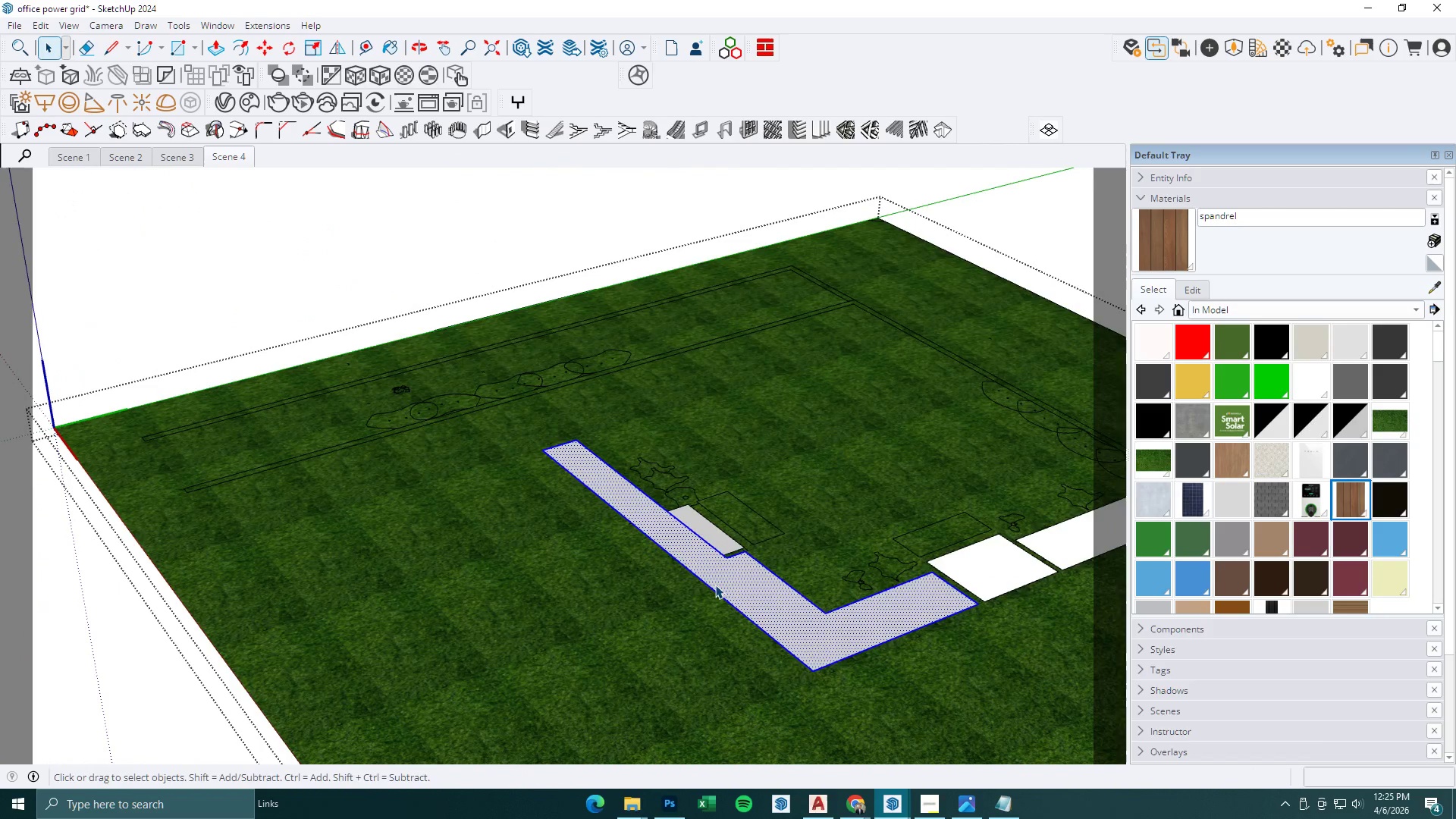 
left_click([723, 578])
 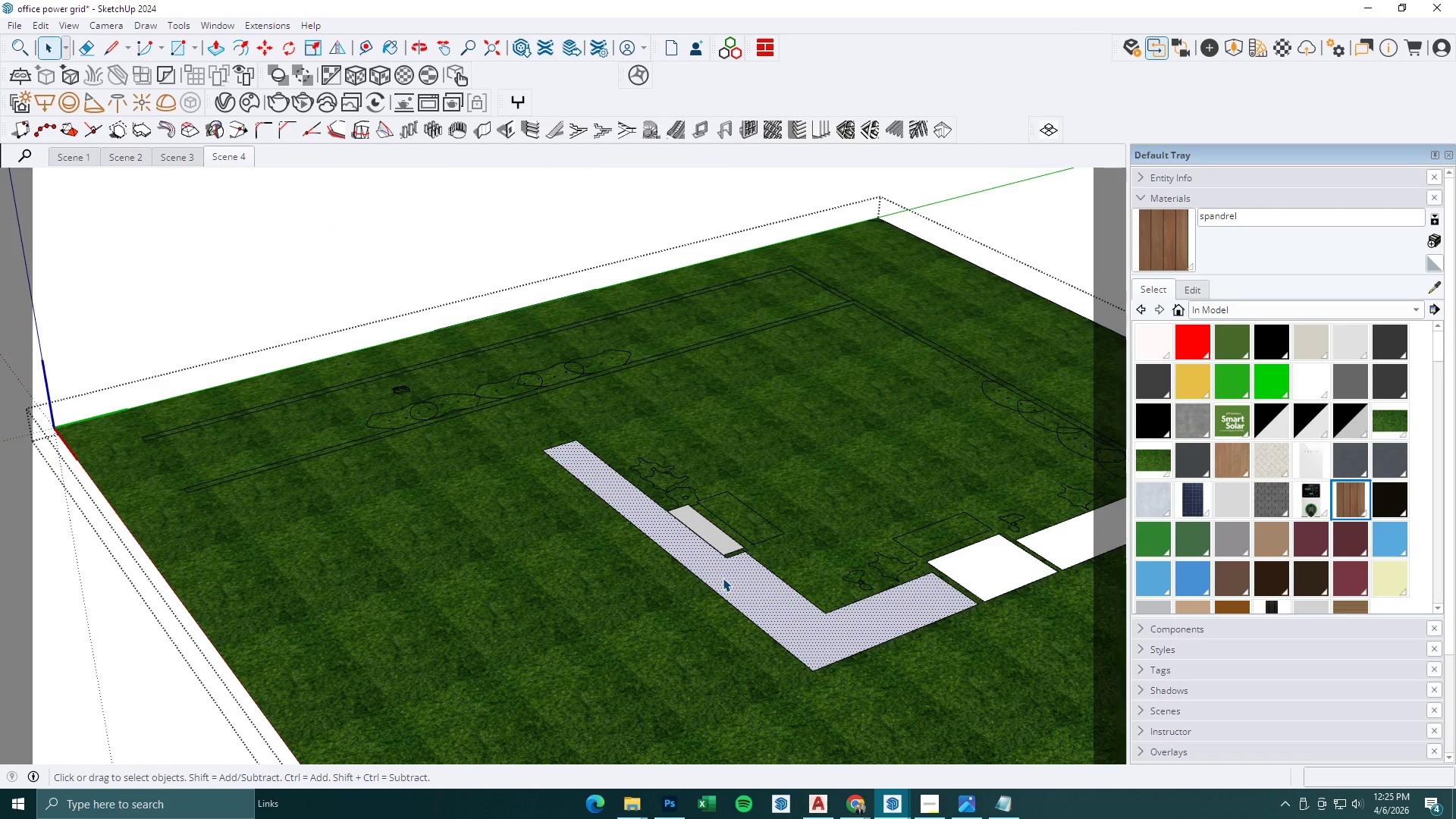 
key(Delete)
 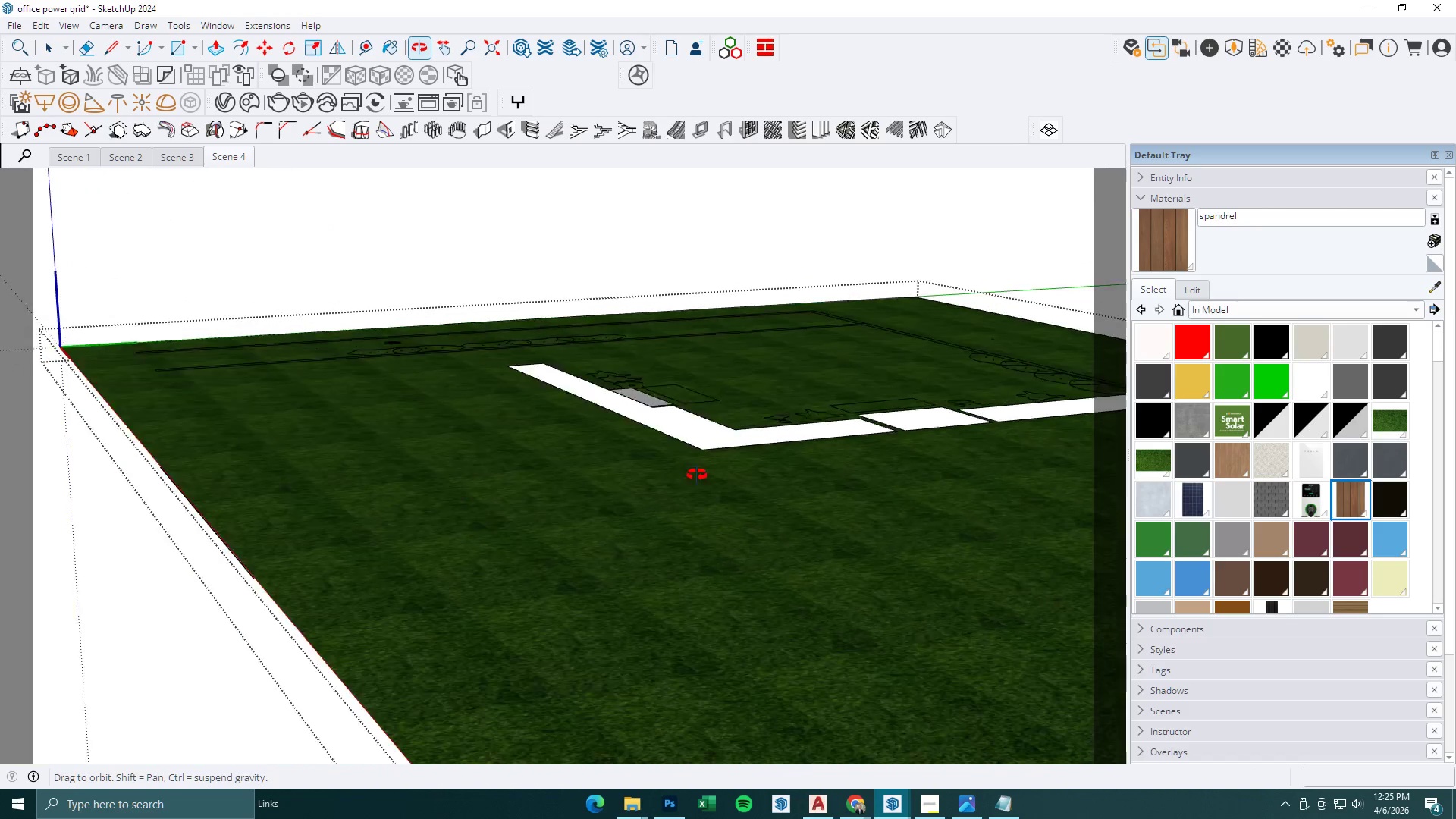 
key(Space)
 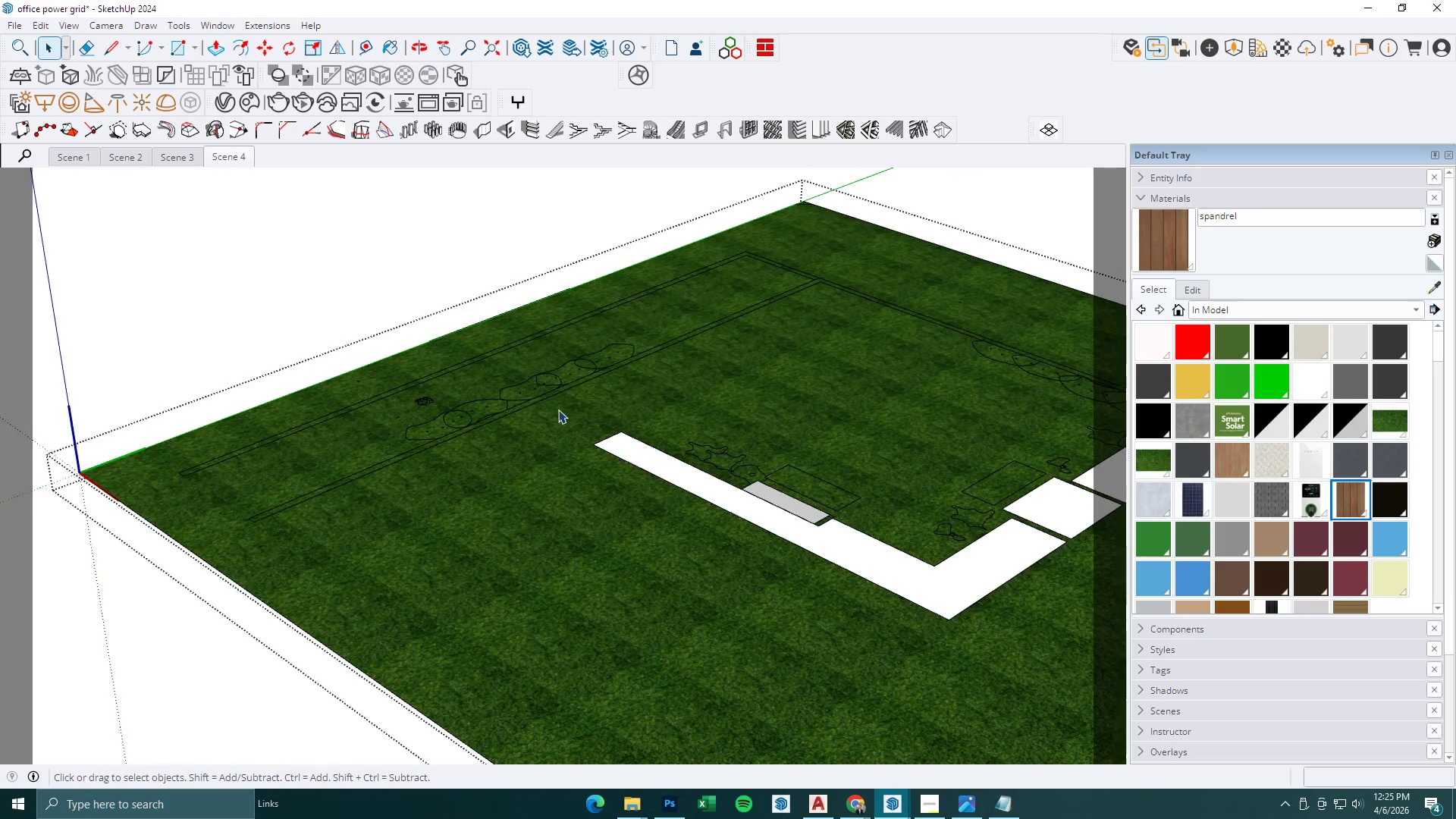 
key(Escape)
 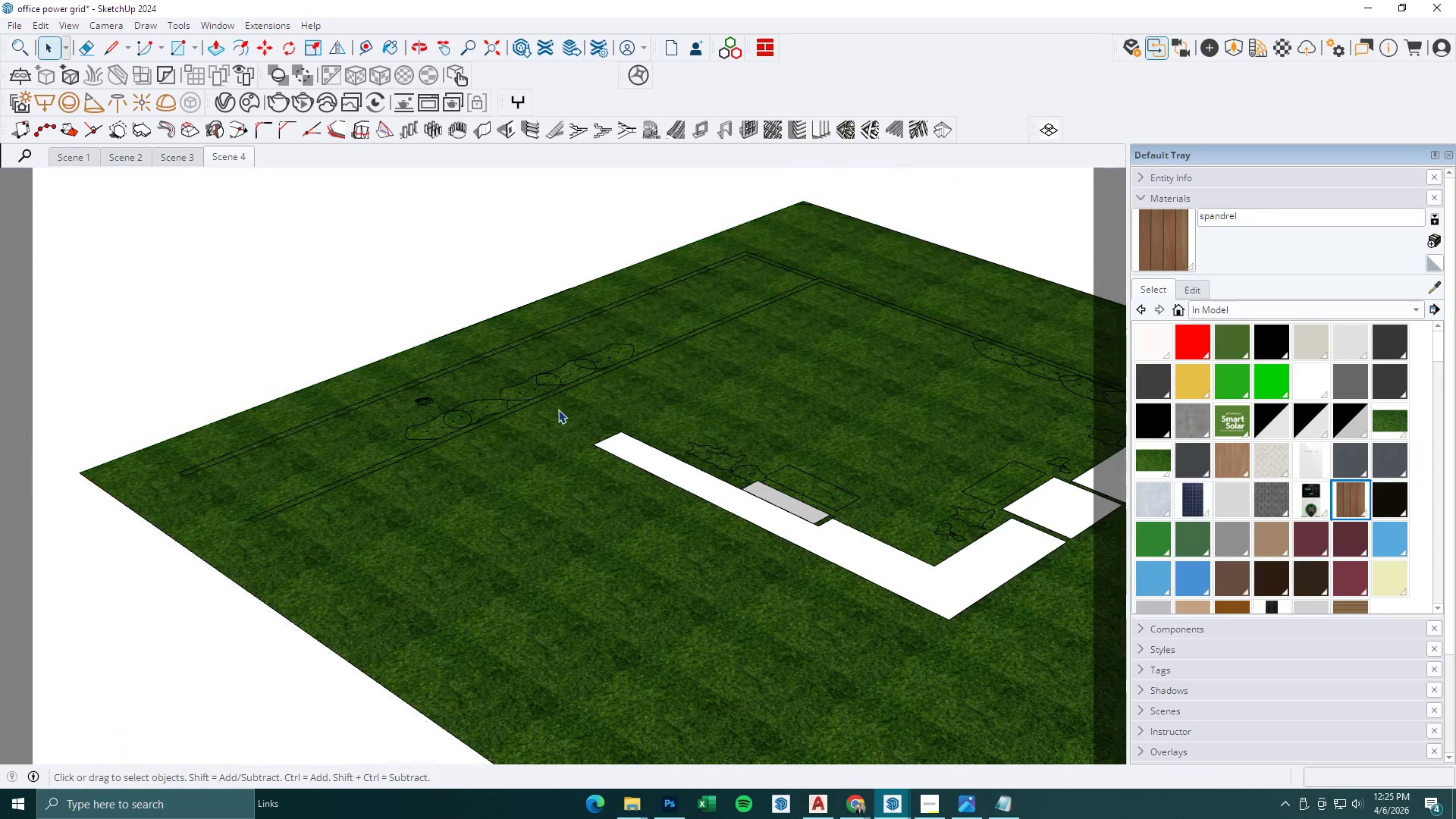 
key(Escape)
 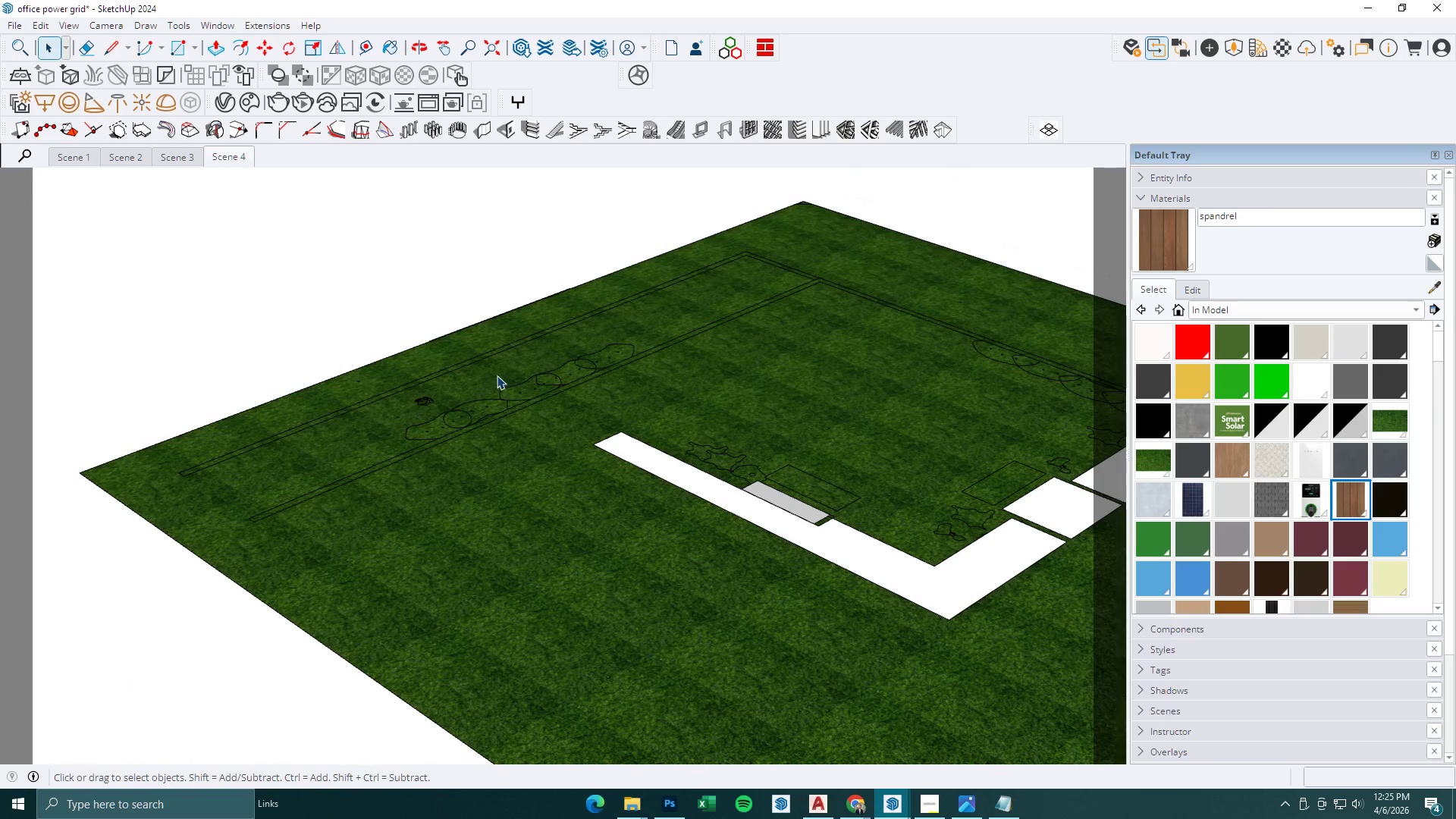 
key(Escape)
 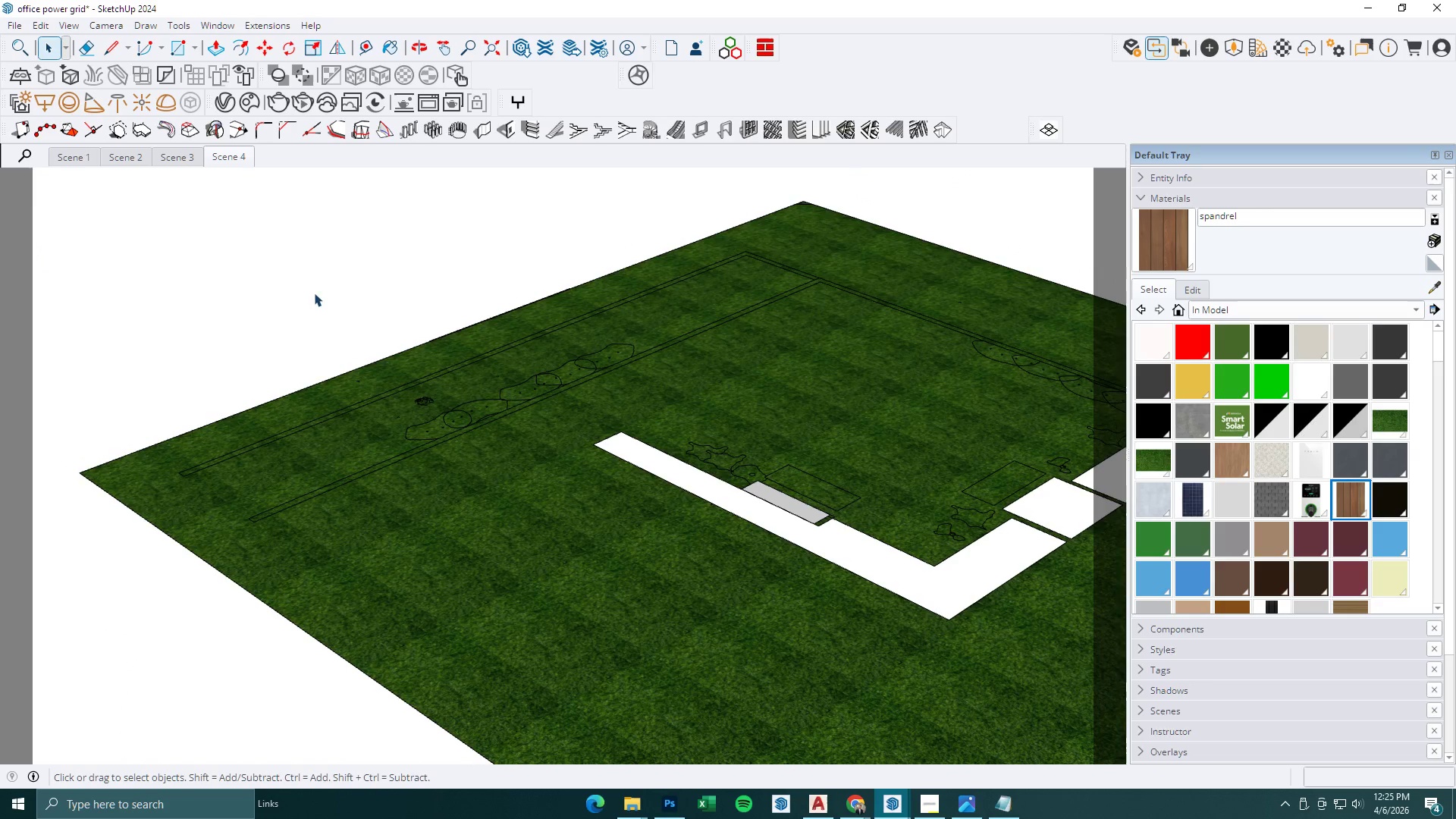 
key(Escape)
 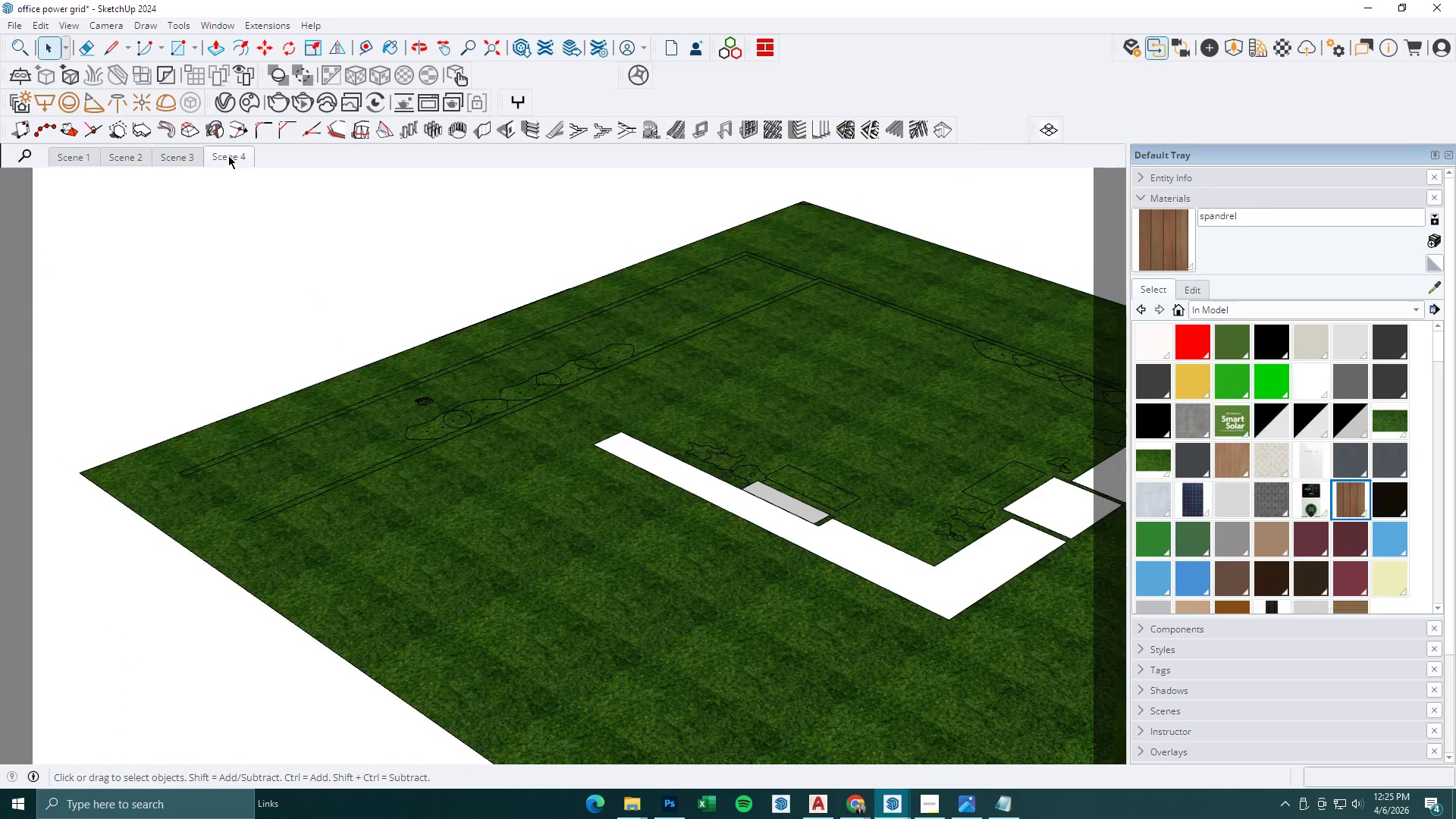 
left_click([231, 155])
 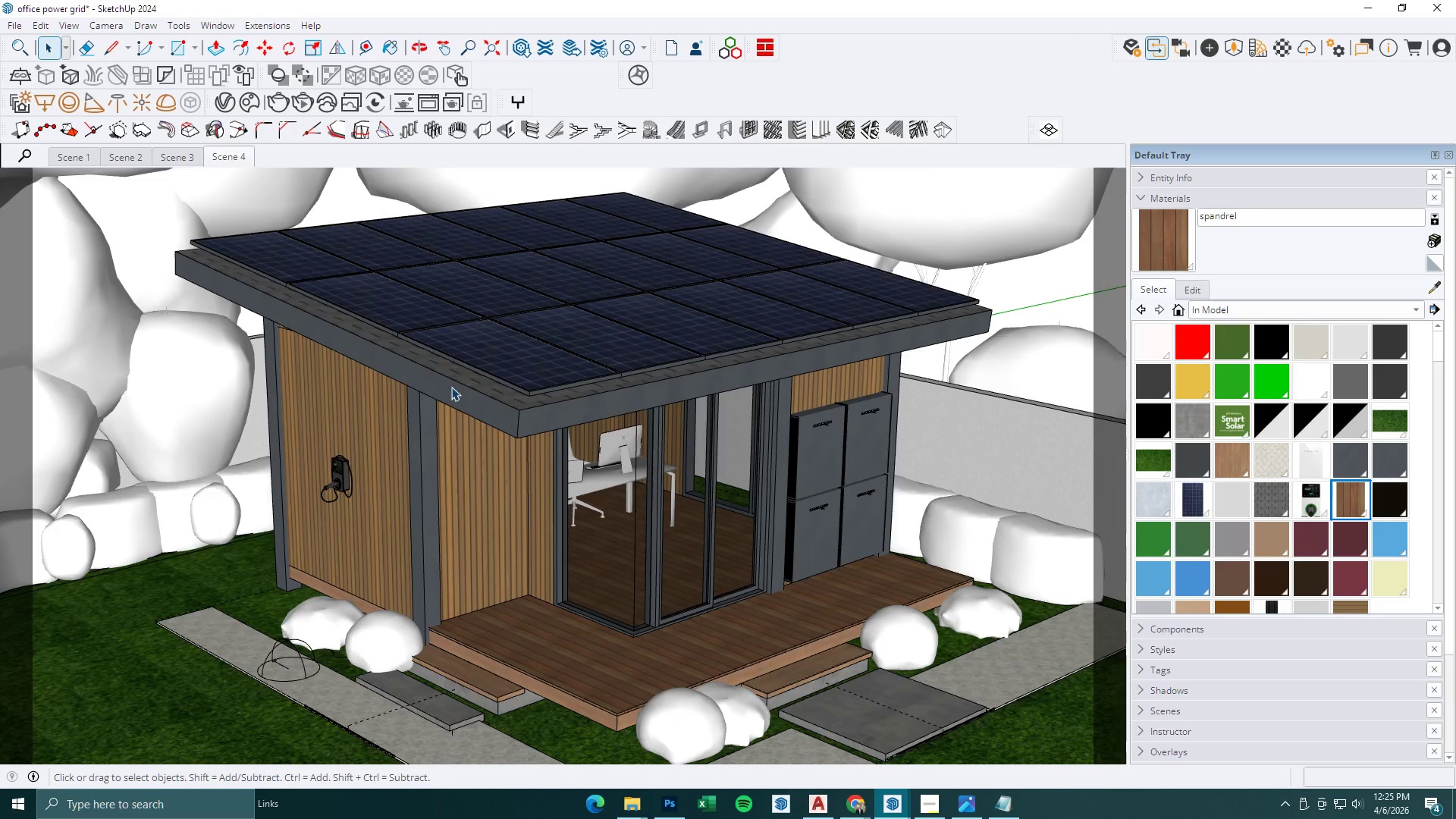 
left_click([332, 626])
 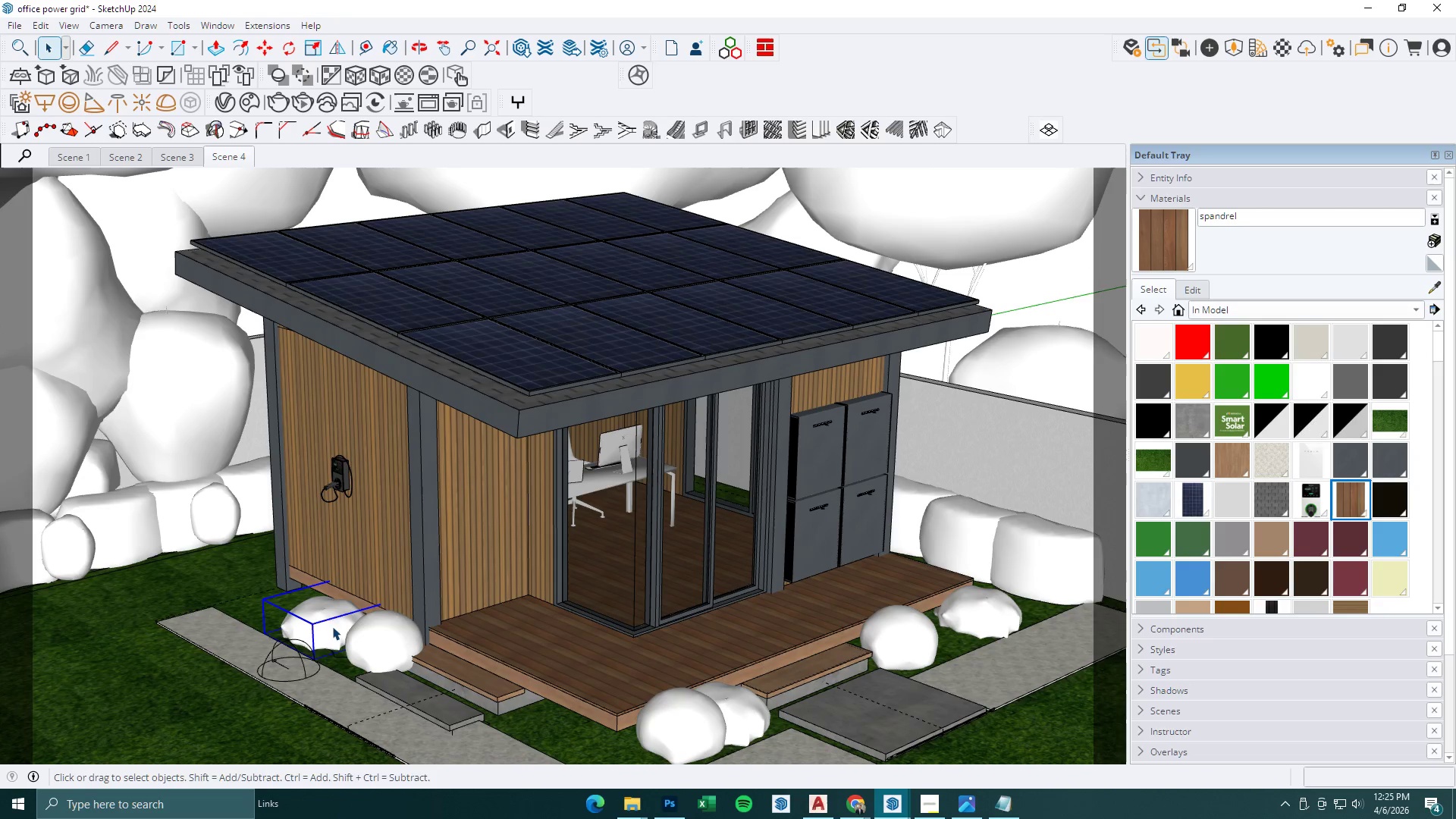 
key(M)
 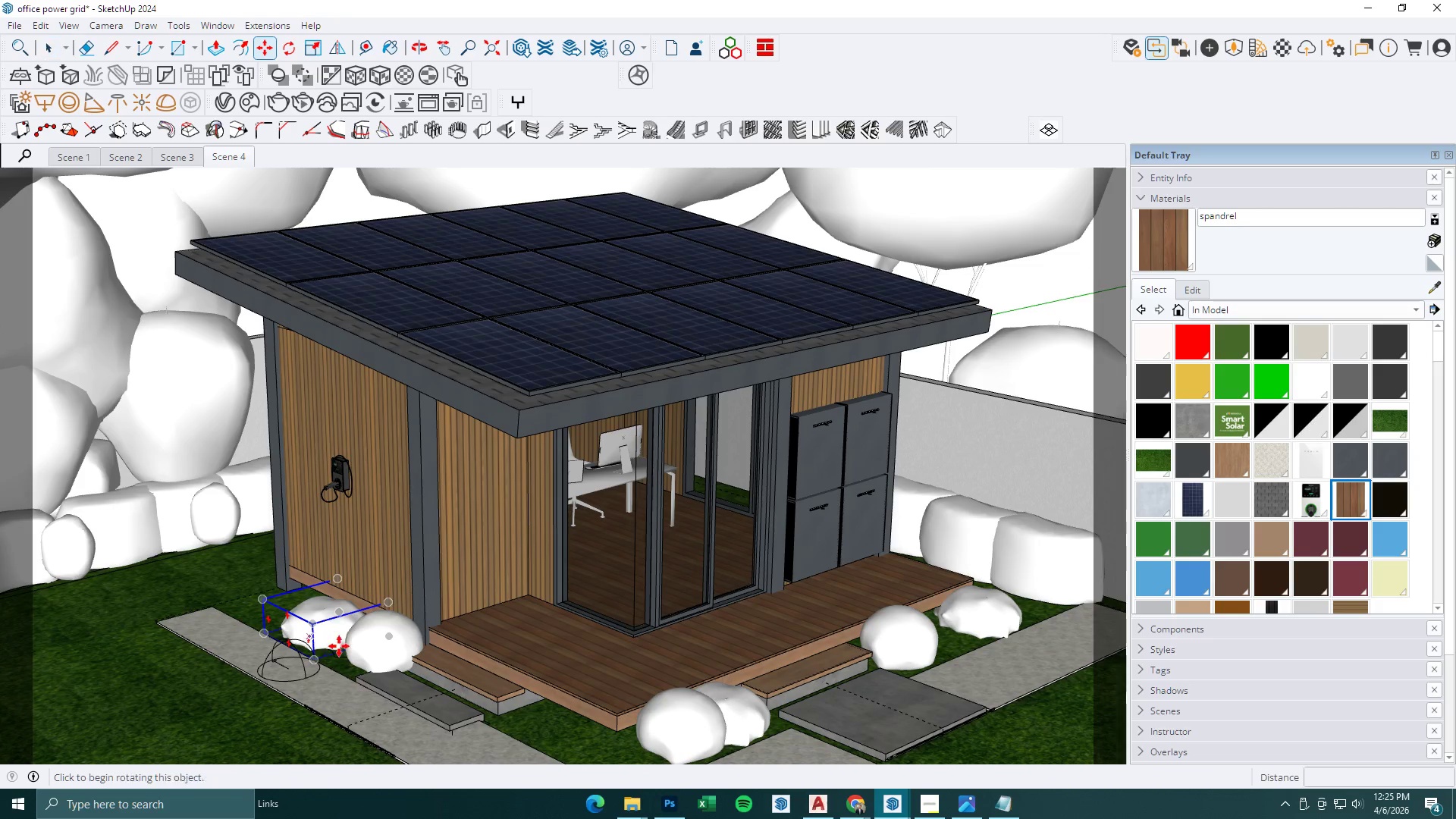 
left_click([339, 646])
 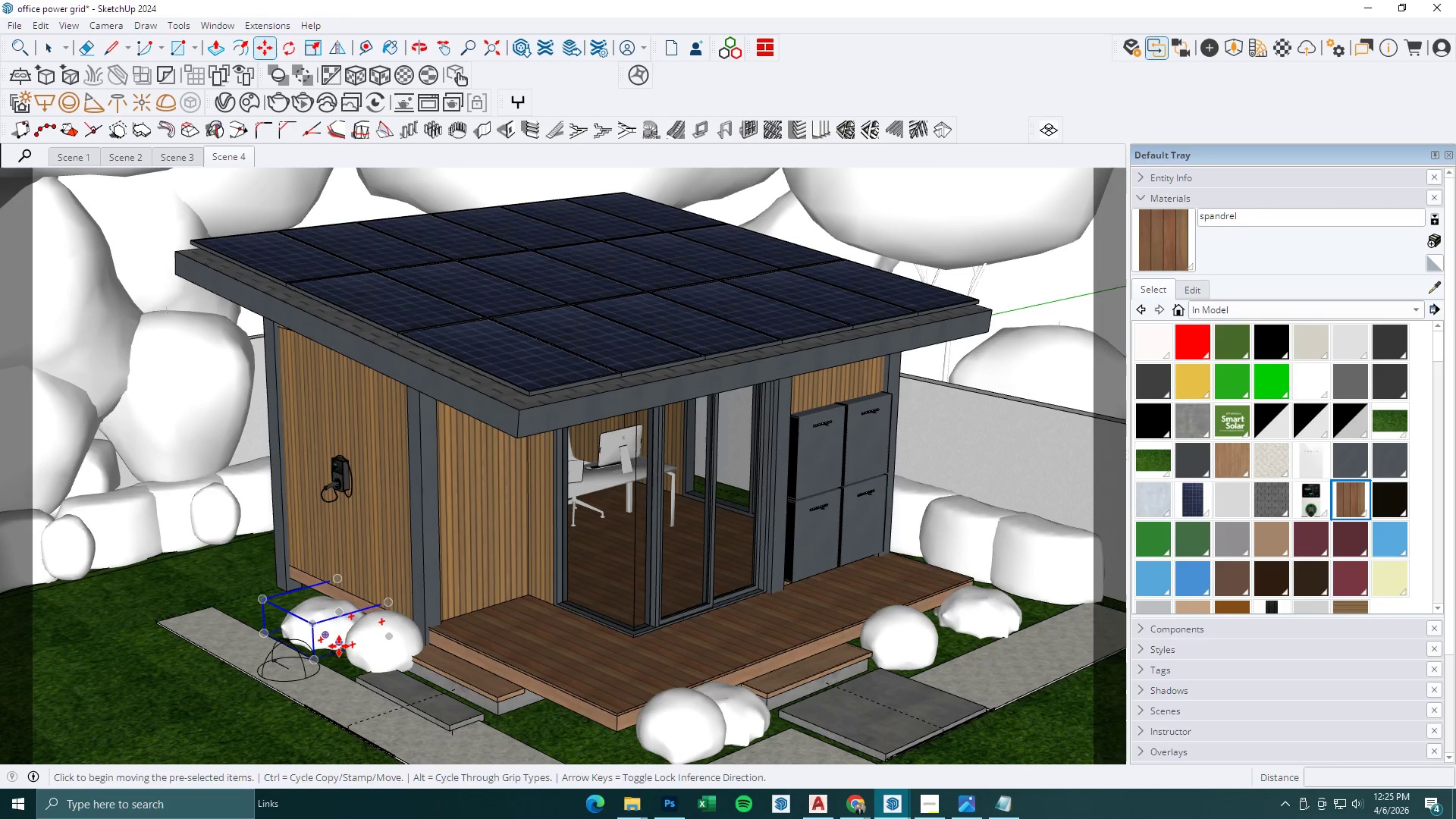 
key(Control+ControlLeft)
 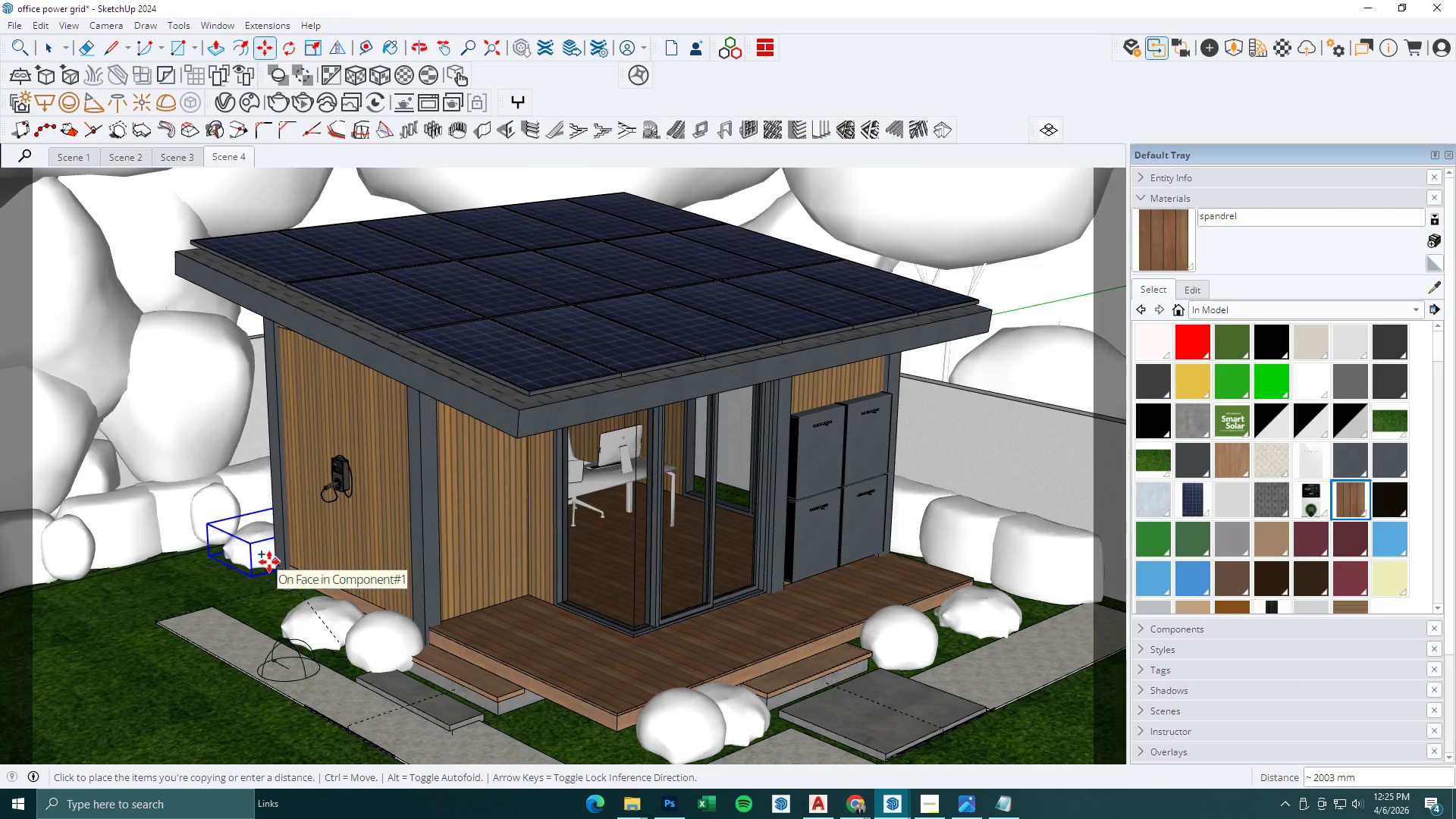 
left_click([269, 562])
 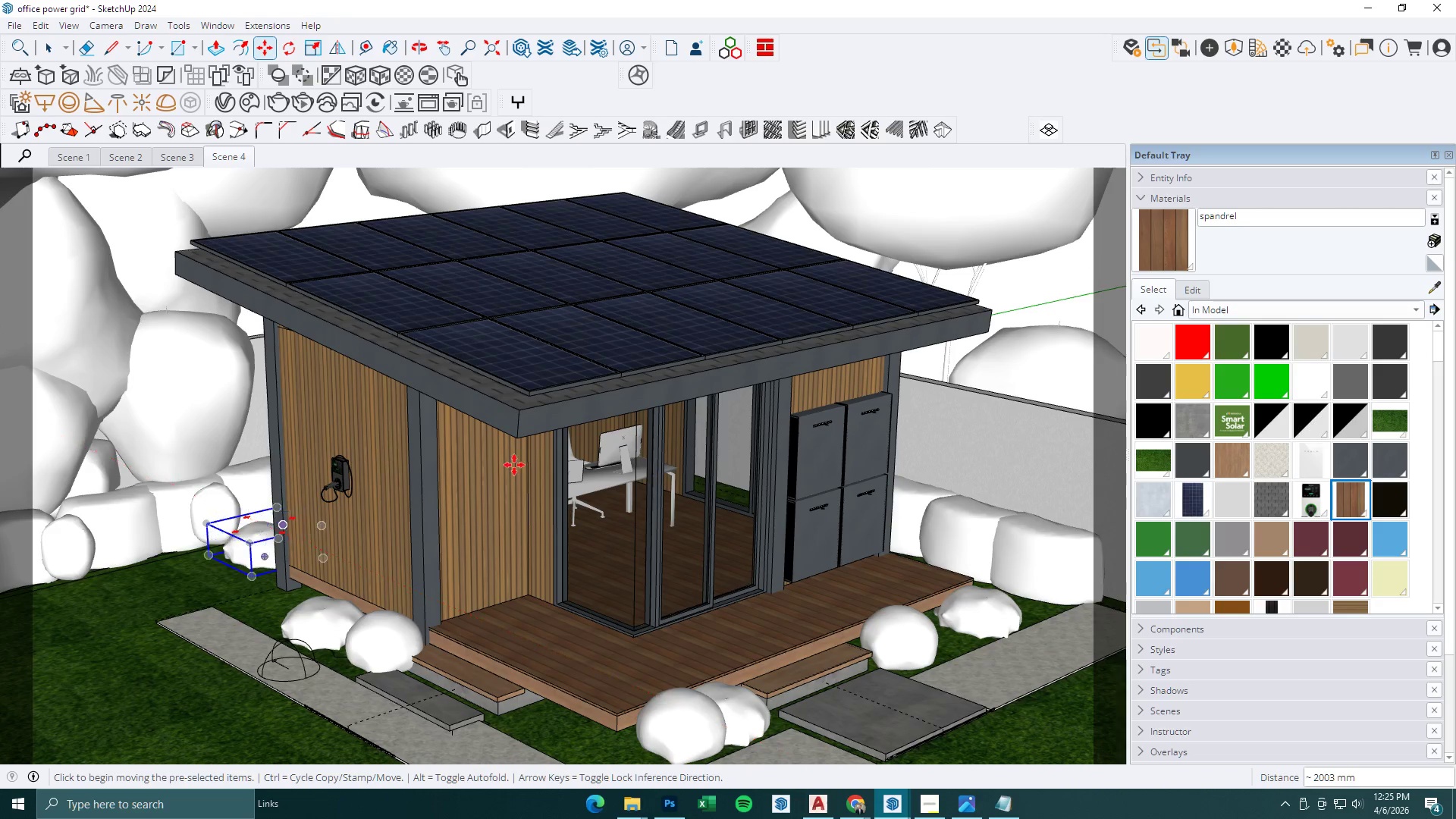 
key(Space)
 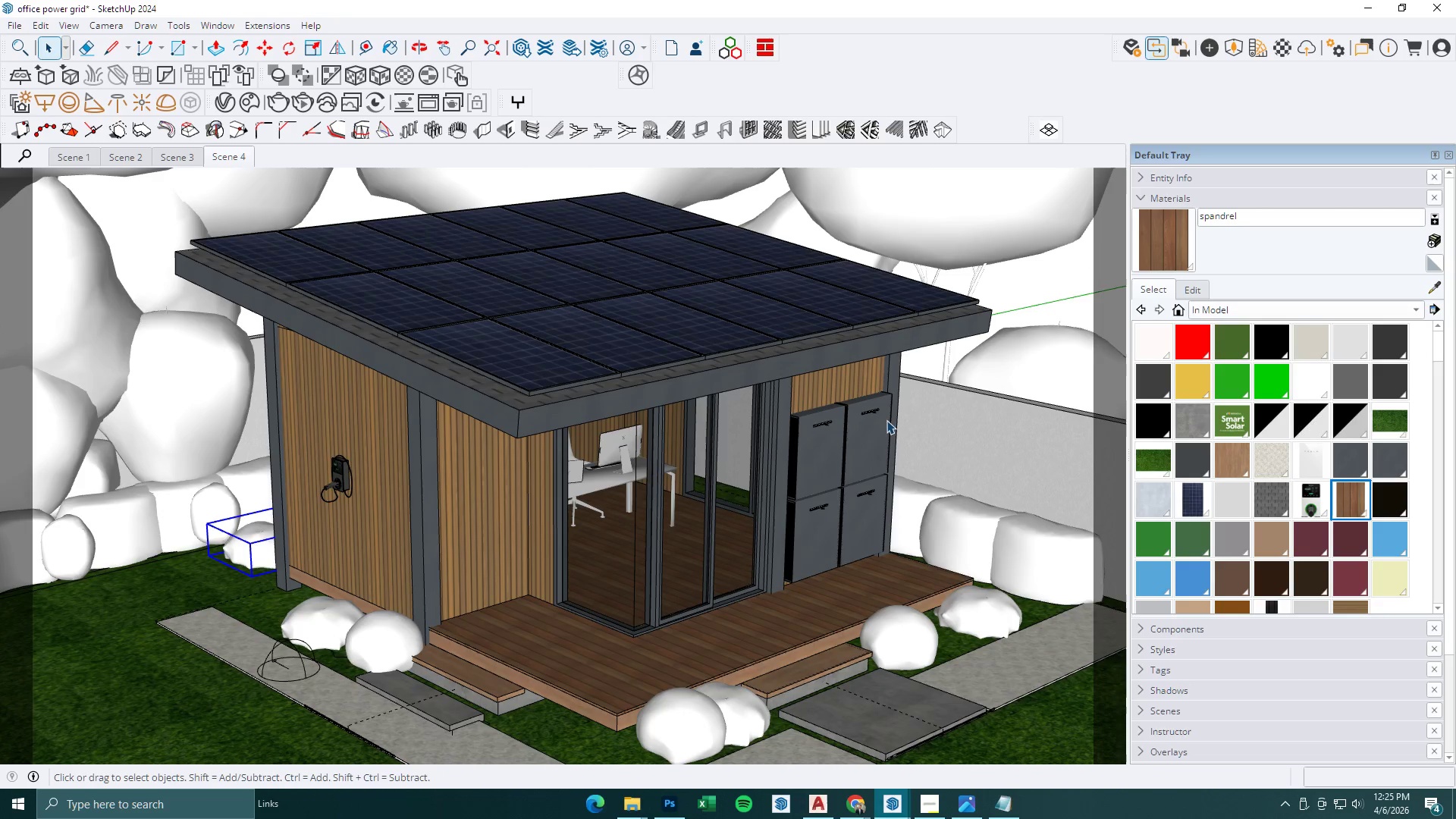 
key(Escape)
 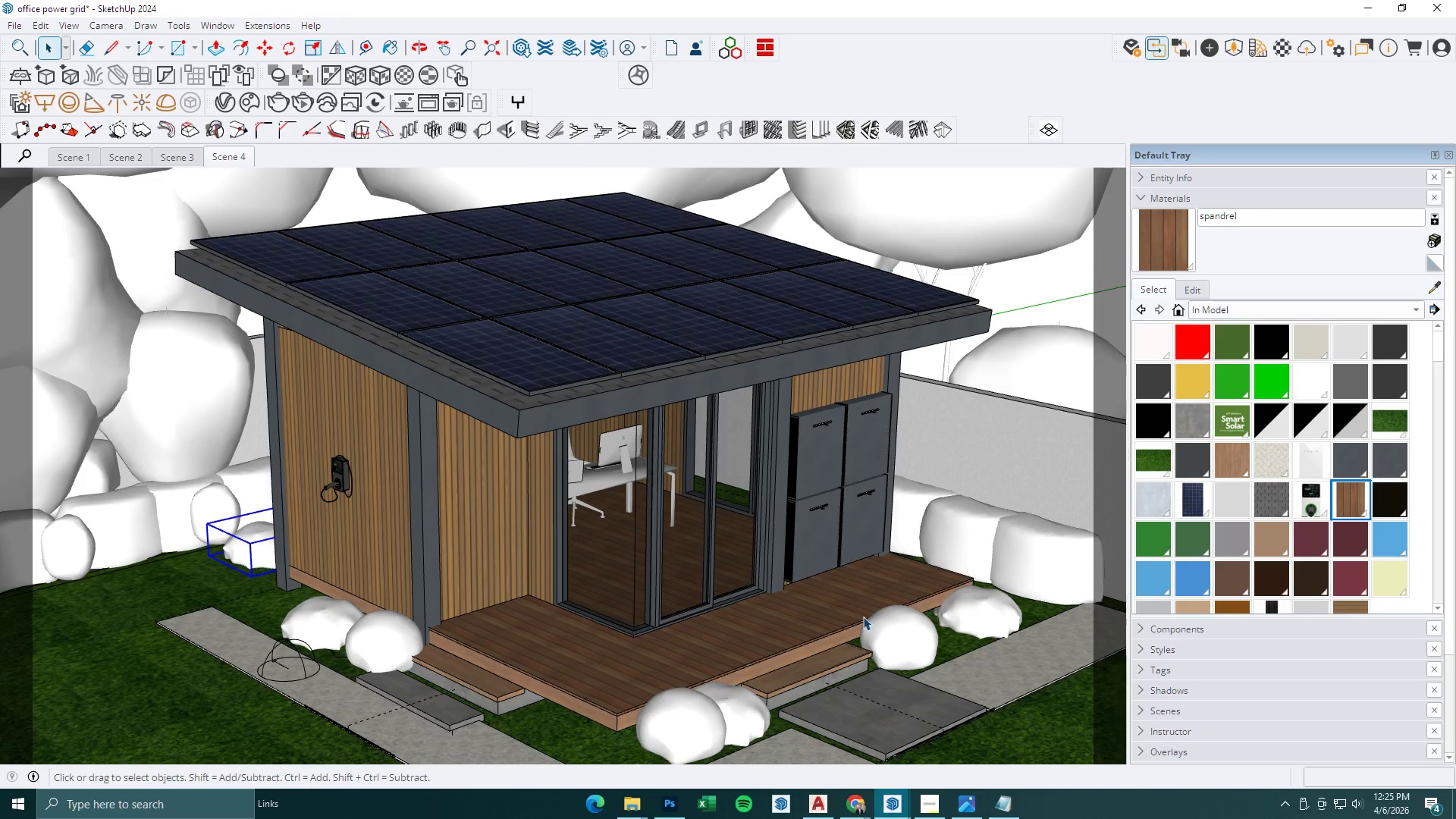 
key(Escape)
 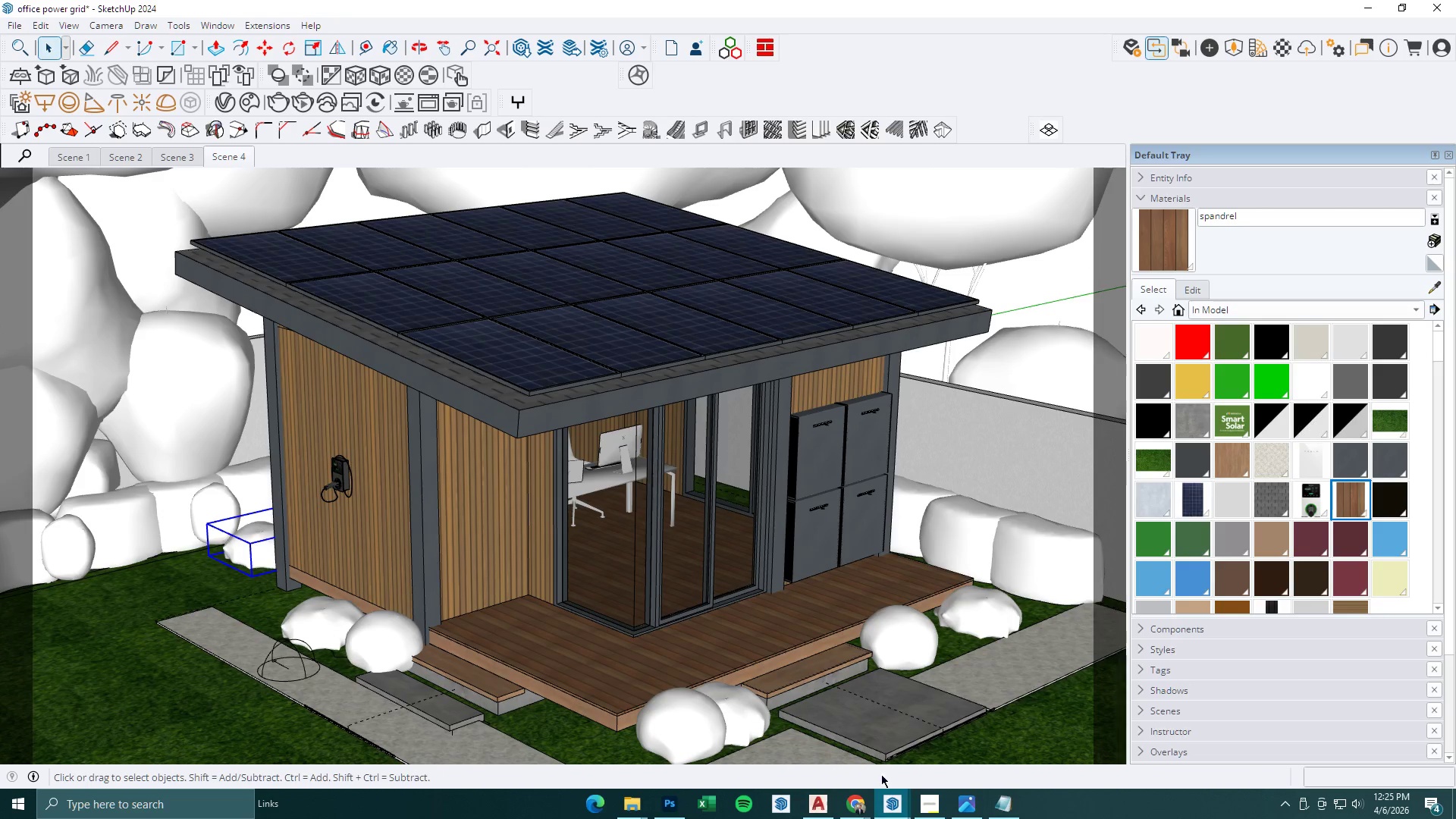 
key(Escape)
 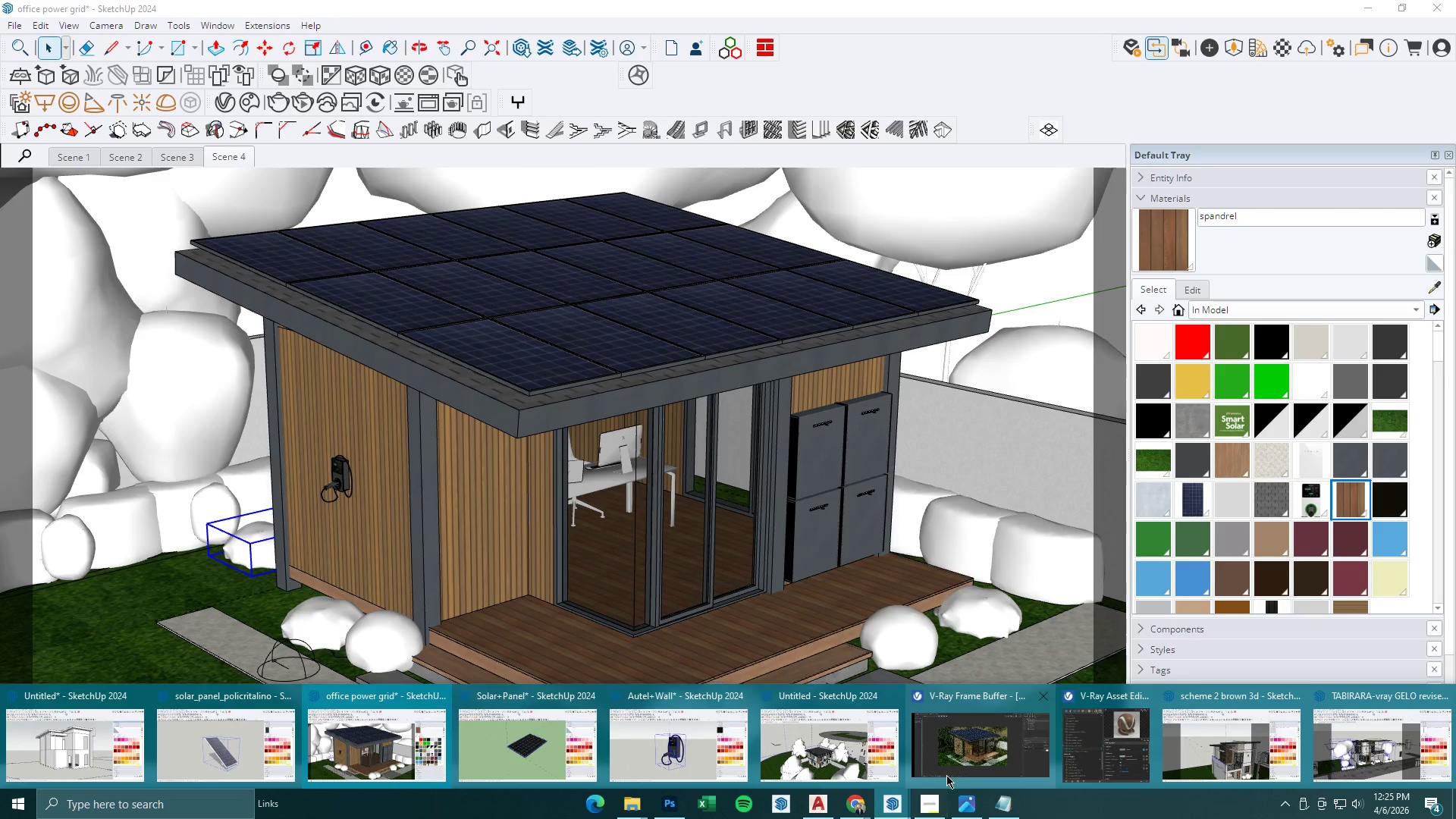 
double_click([971, 750])
 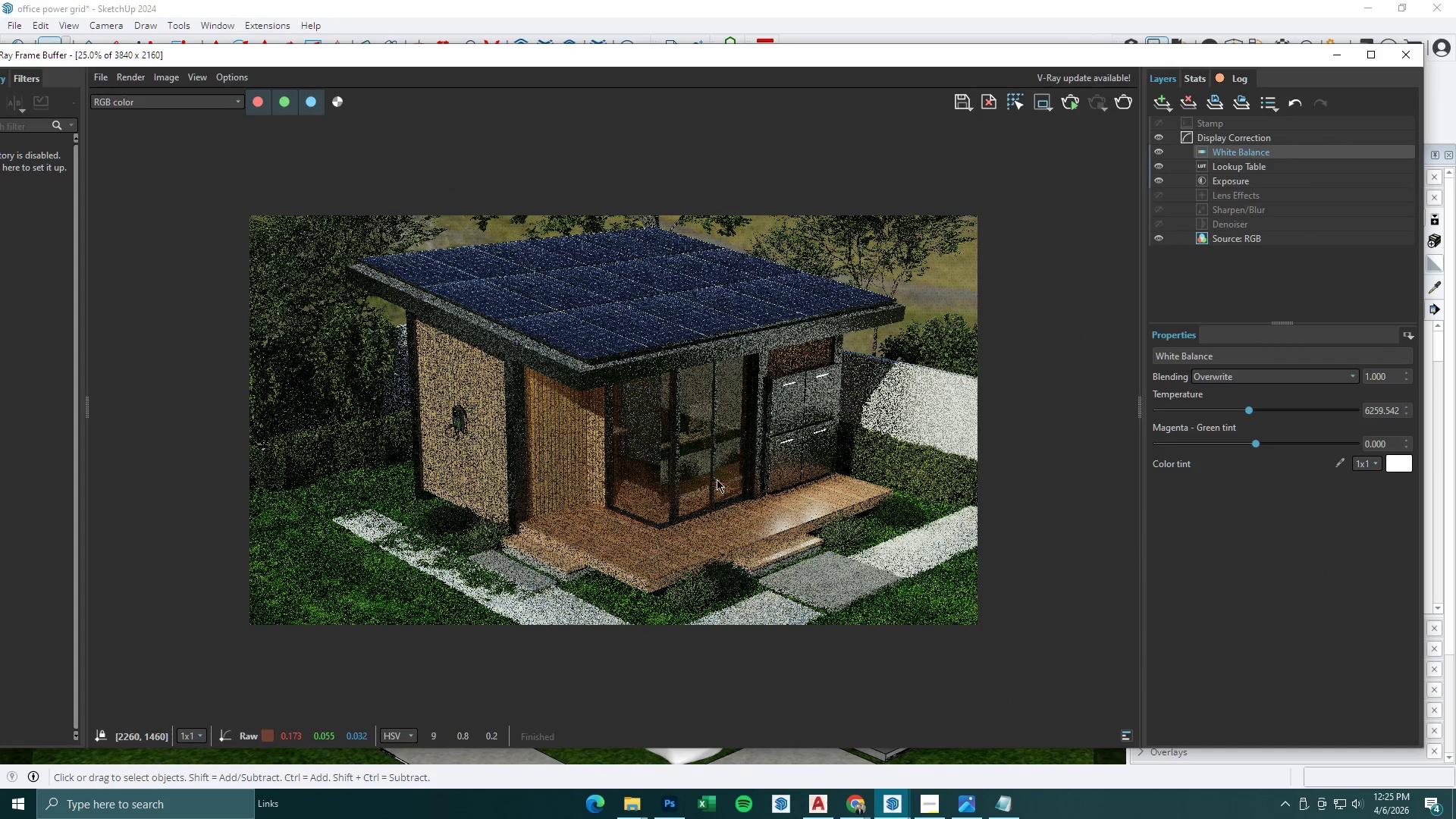 
left_click([1337, 59])
 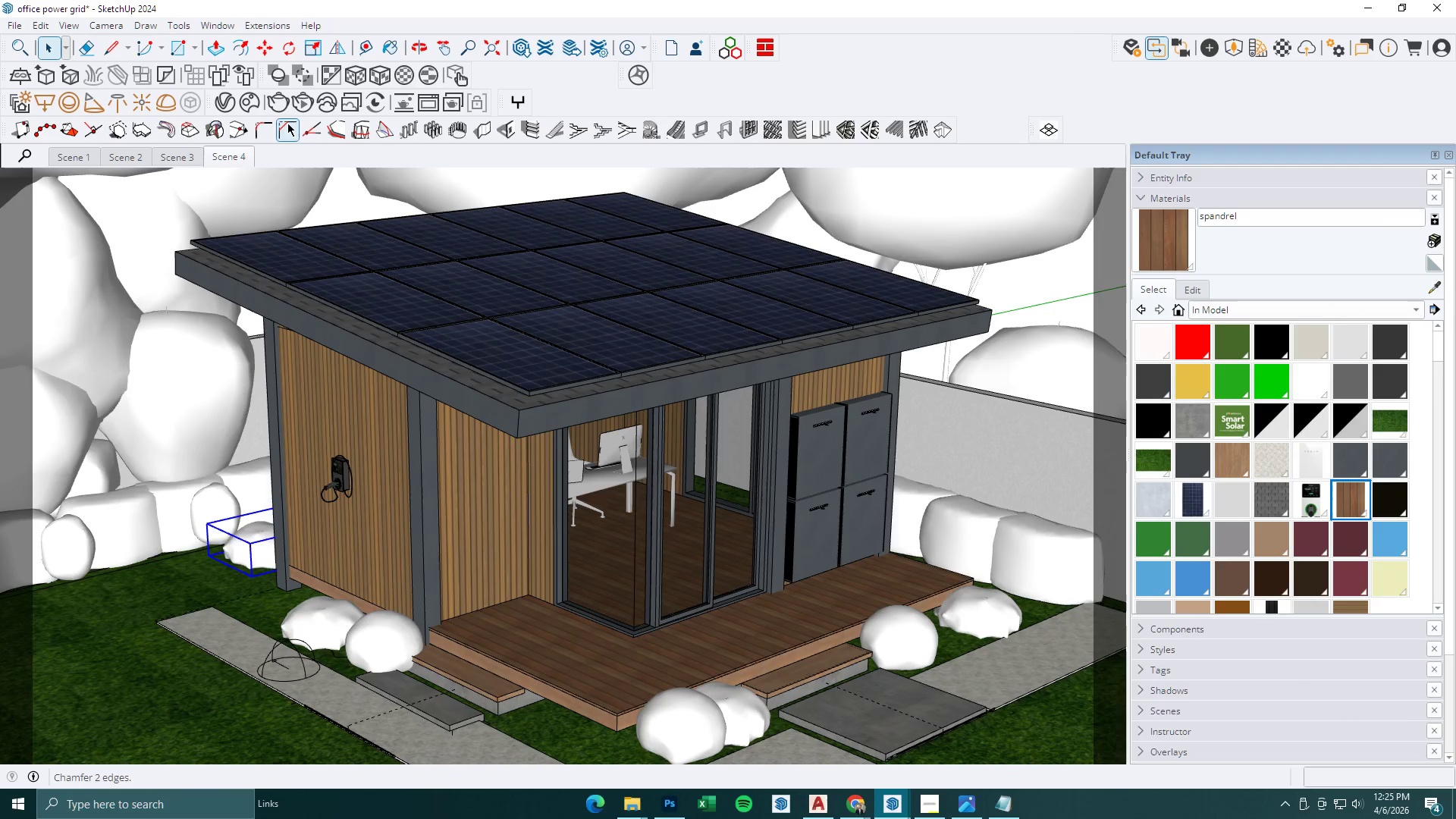 
left_click([231, 100])
 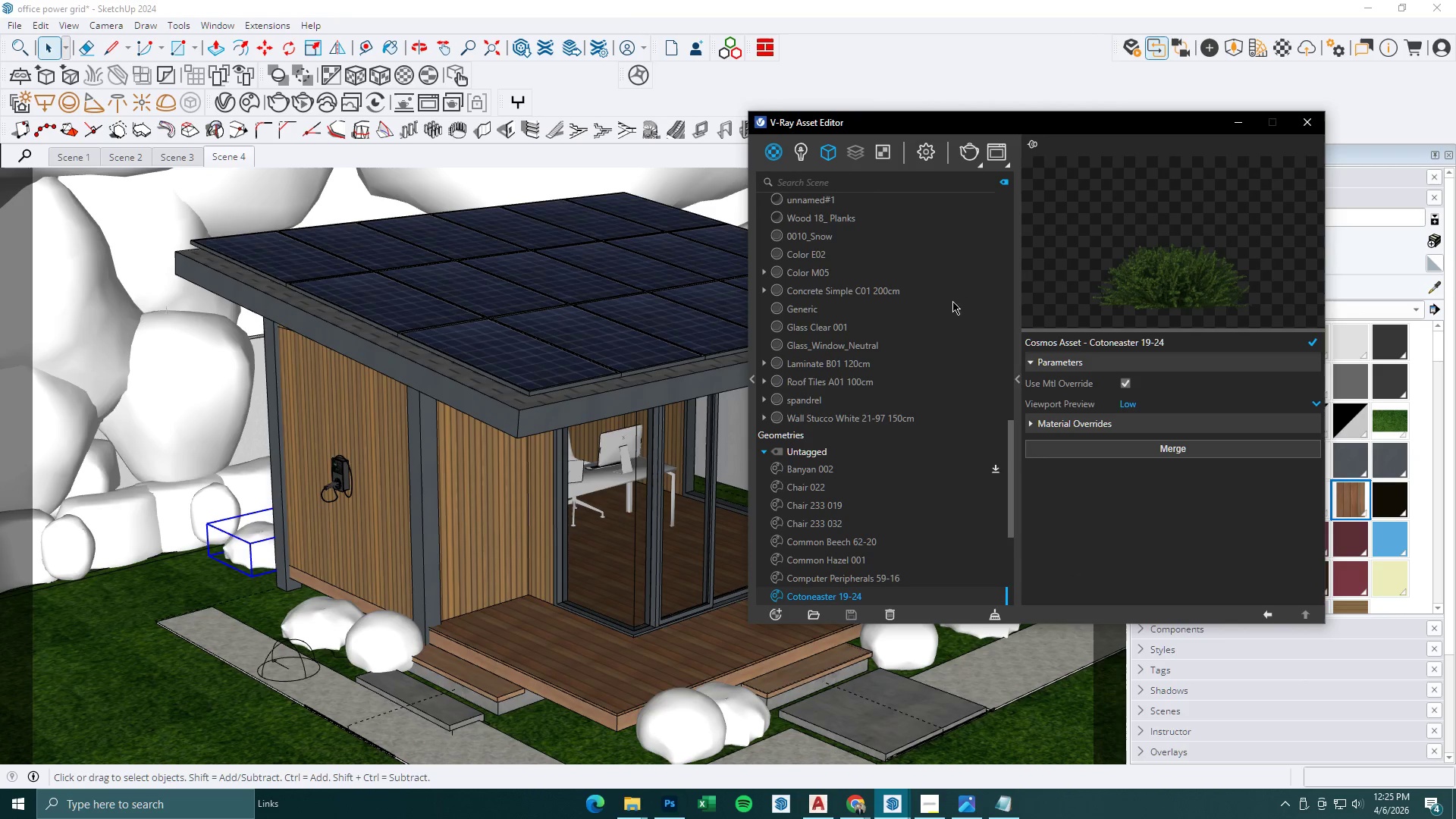 
left_click_drag(start_coordinate=[1108, 127], to_coordinate=[926, 169])
 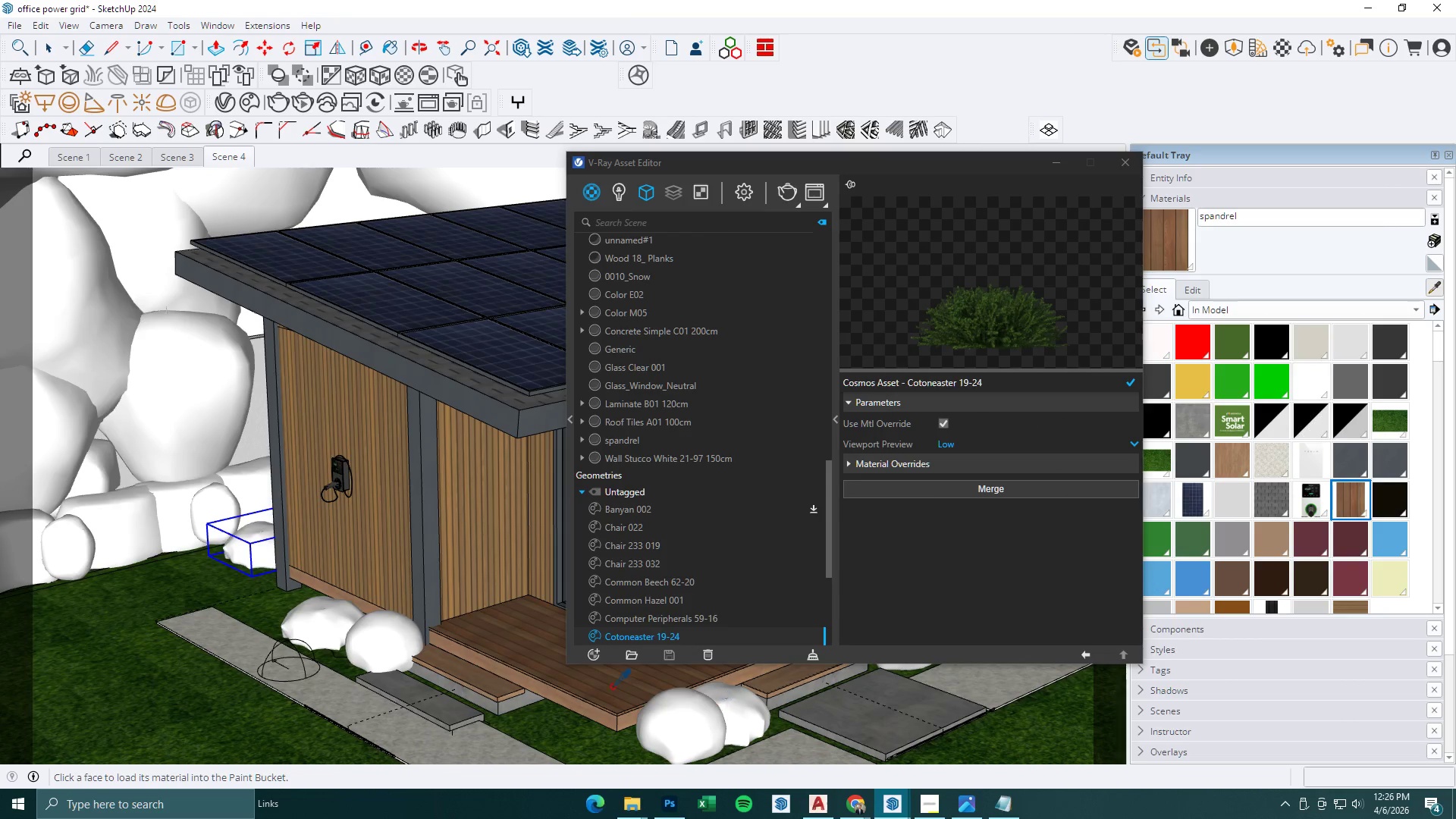 
left_click([543, 647])
 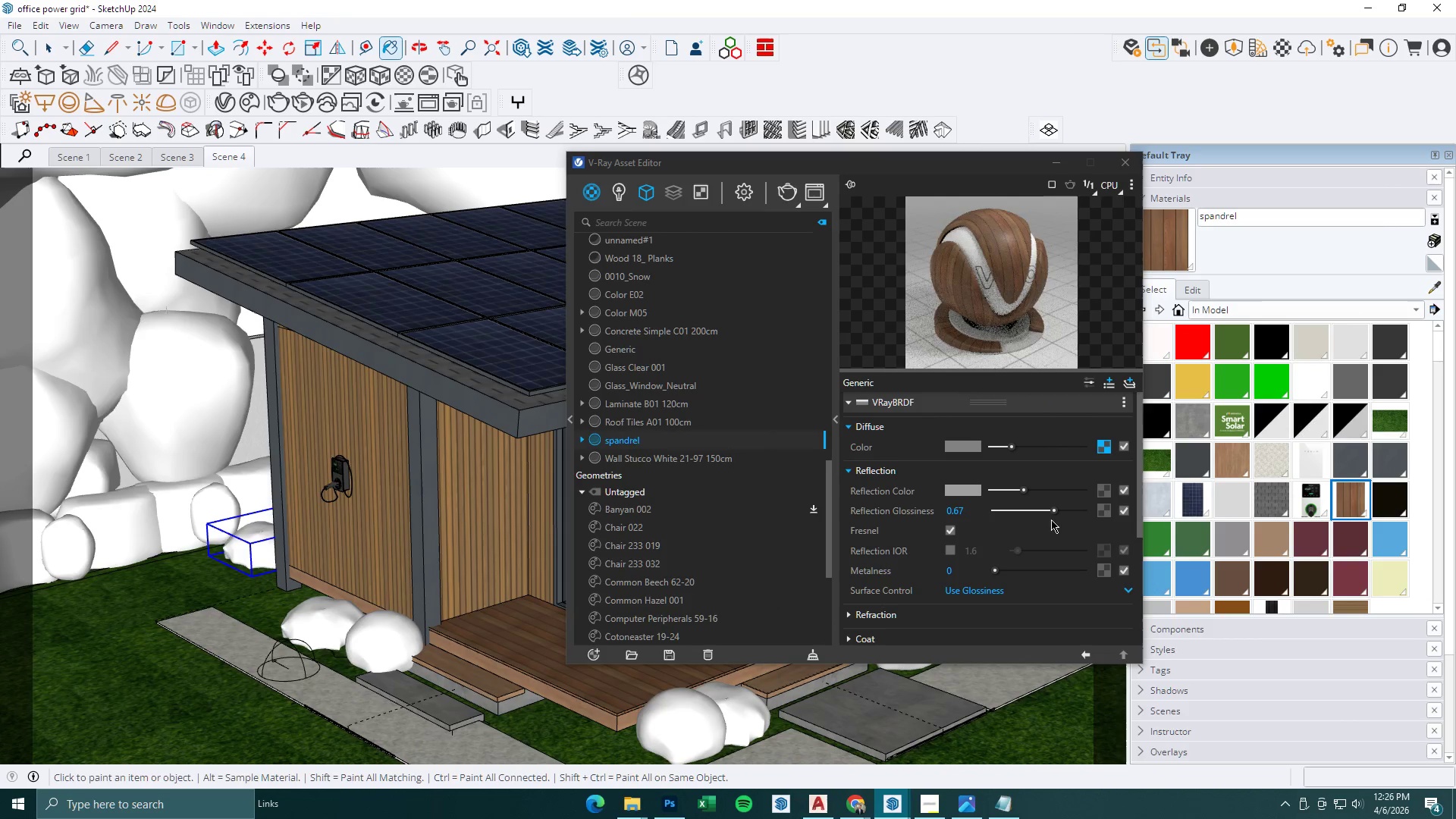 
left_click_drag(start_coordinate=[1053, 511], to_coordinate=[1045, 510])
 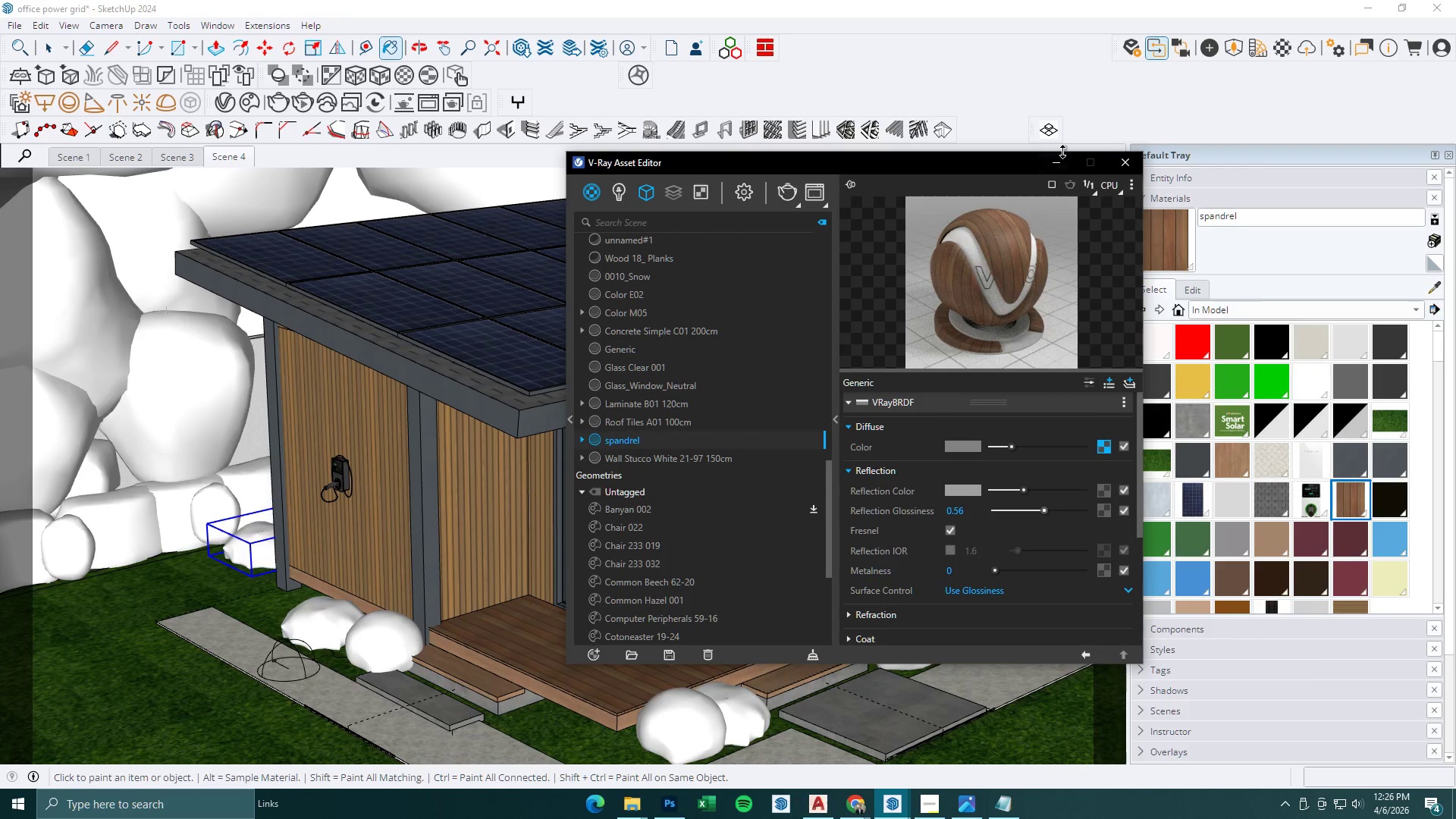 
double_click([1057, 163])
 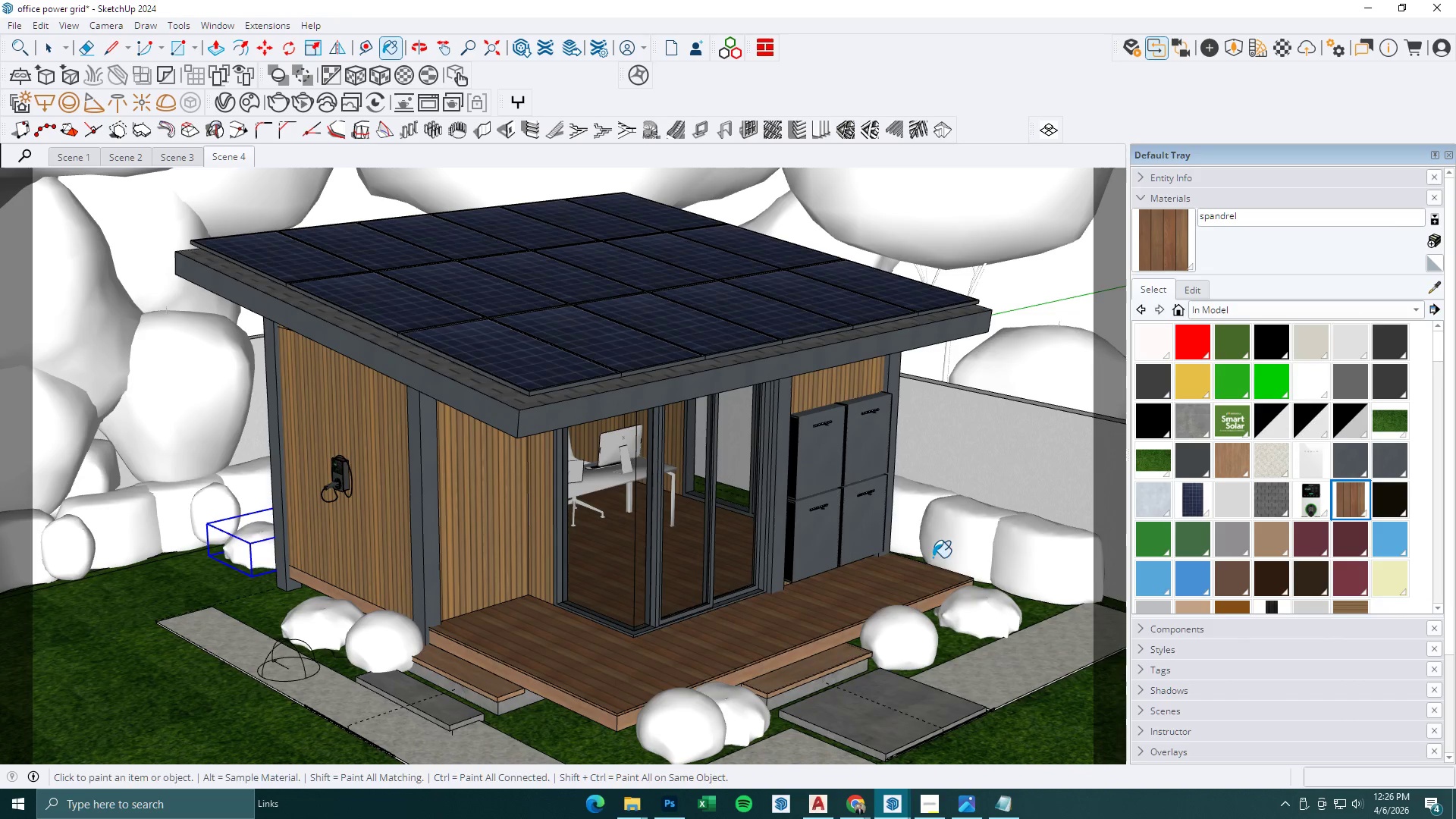 
key(Space)
 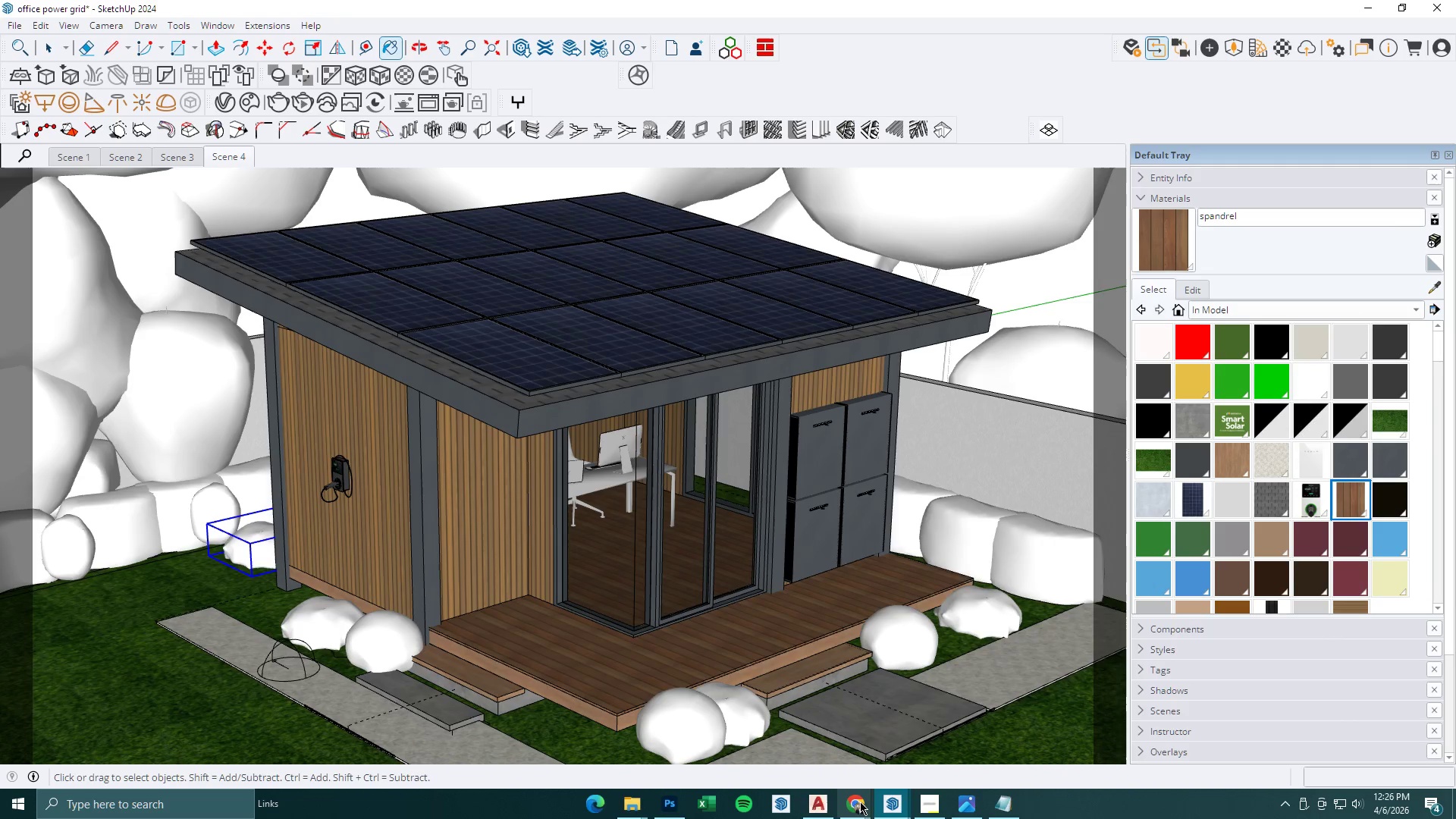 
key(Escape)
 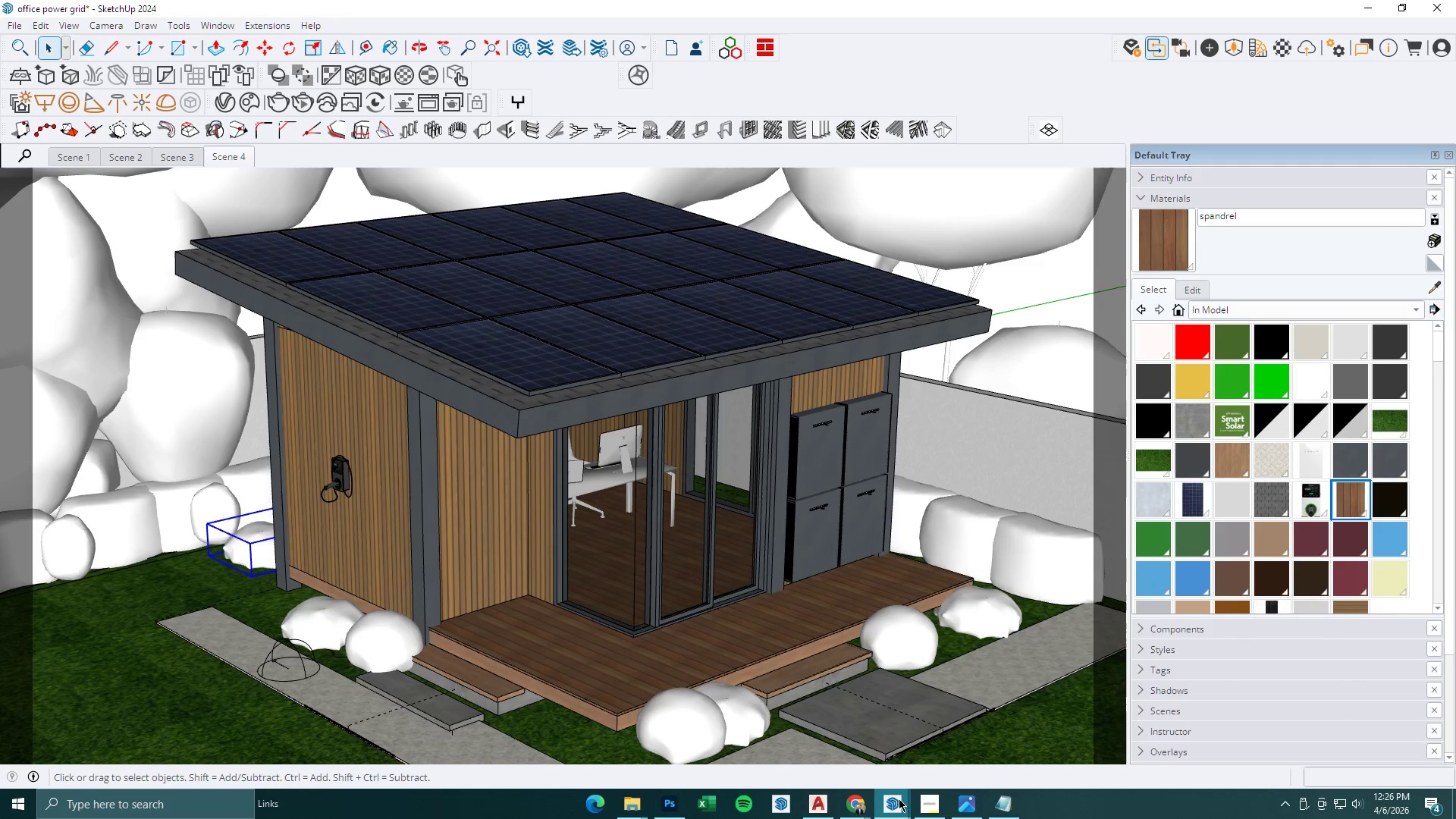 
key(Escape)
 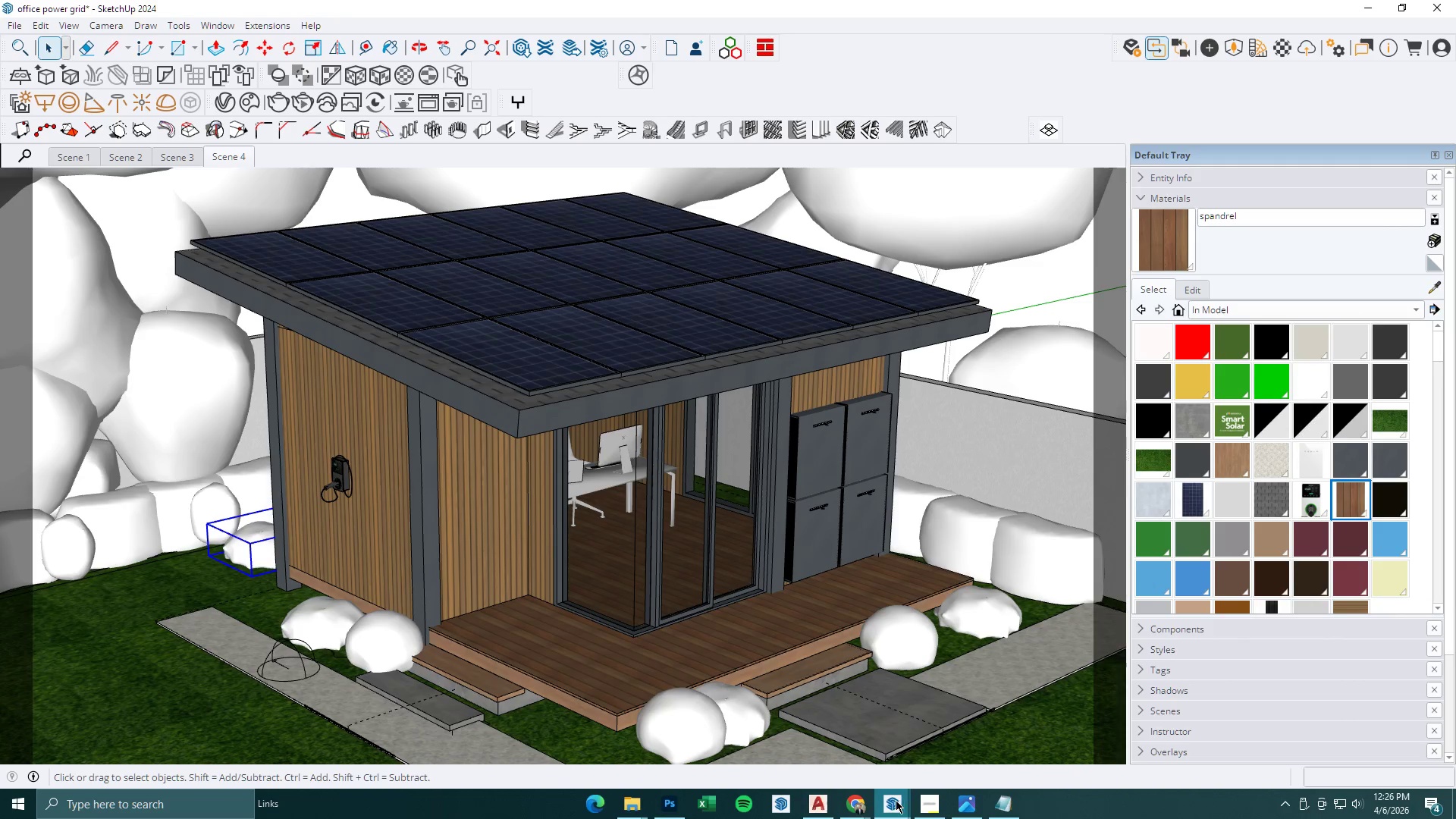 
left_click([896, 800])
 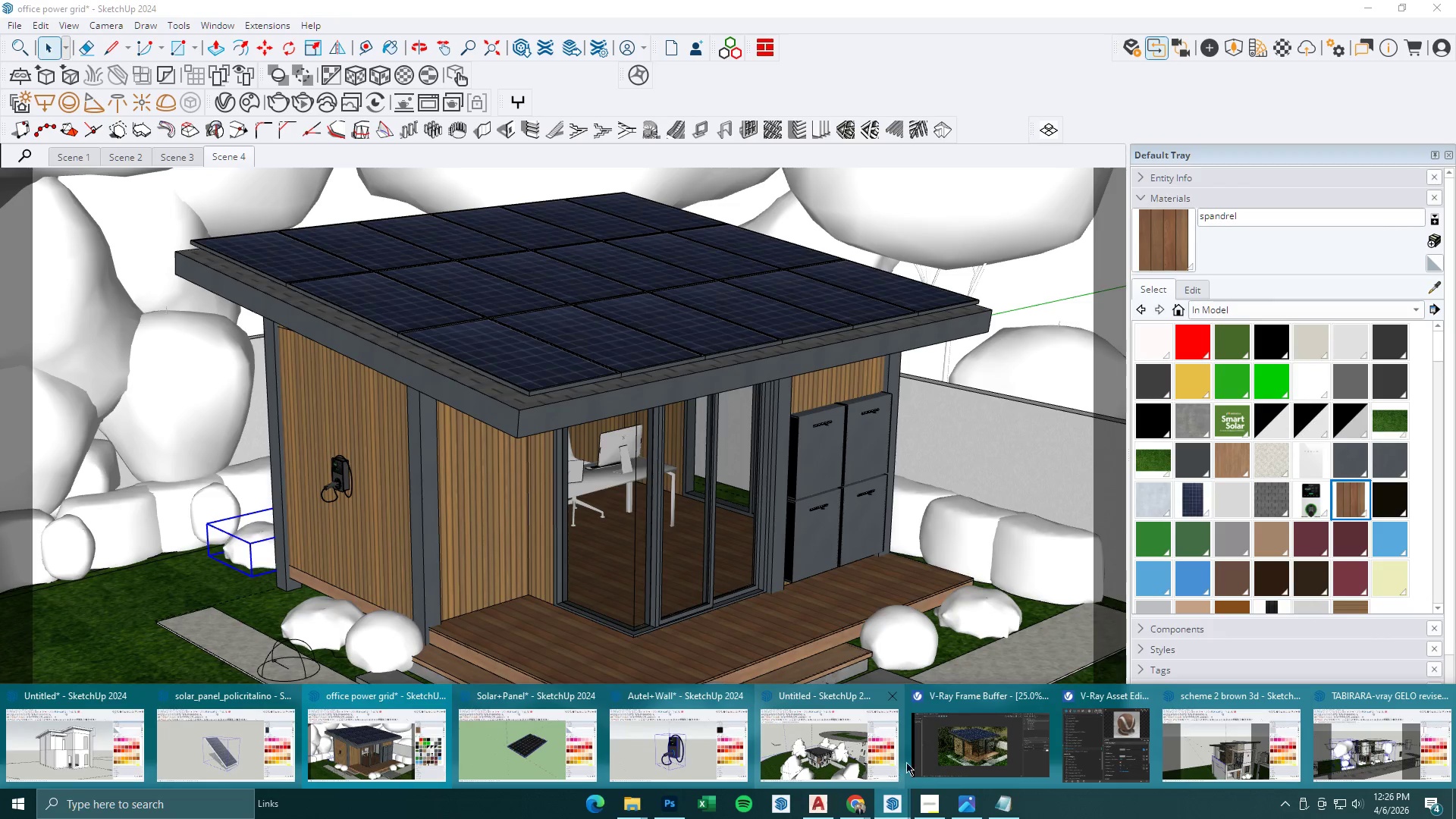 
left_click([949, 748])
 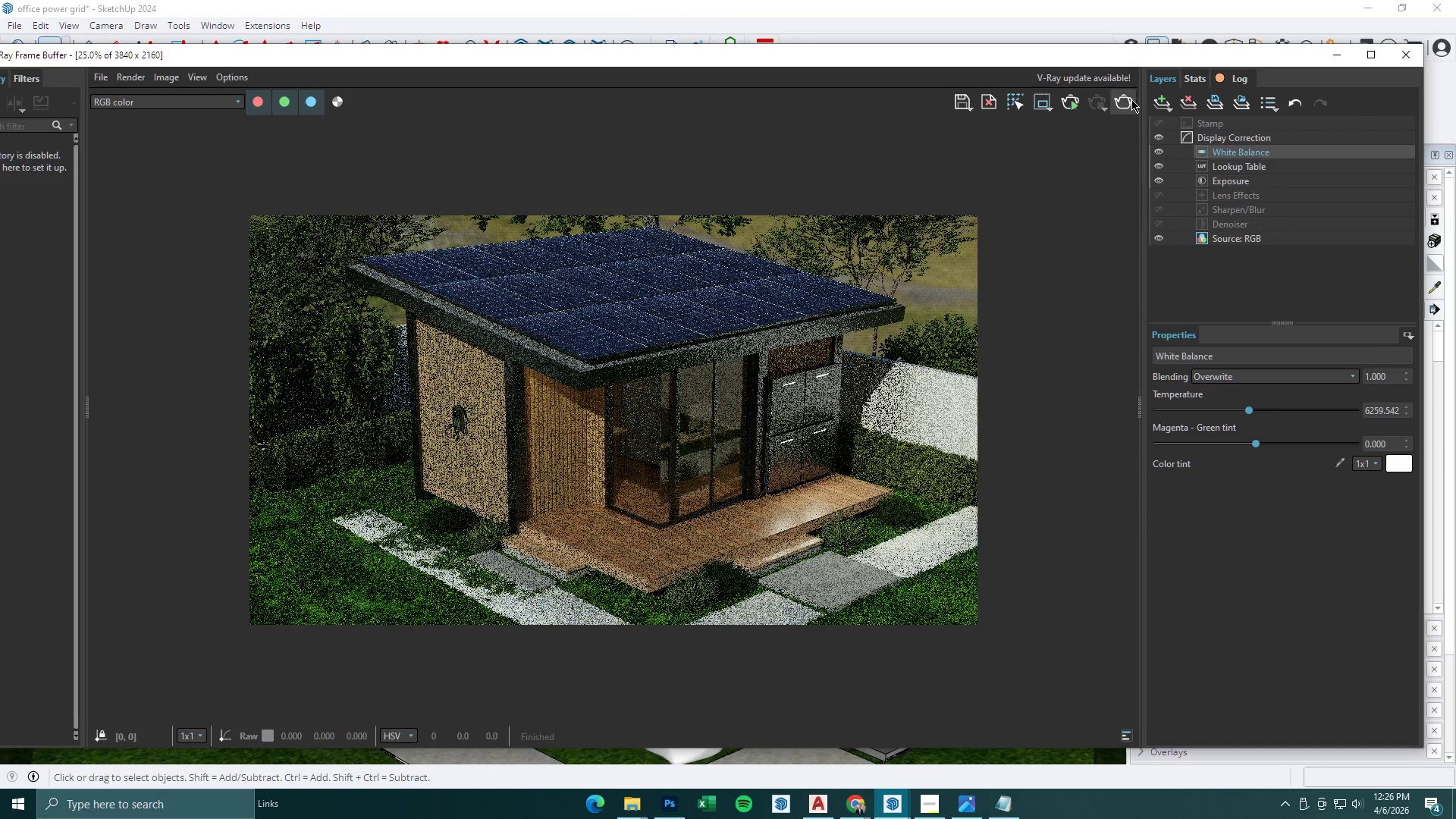 
left_click([1128, 102])
 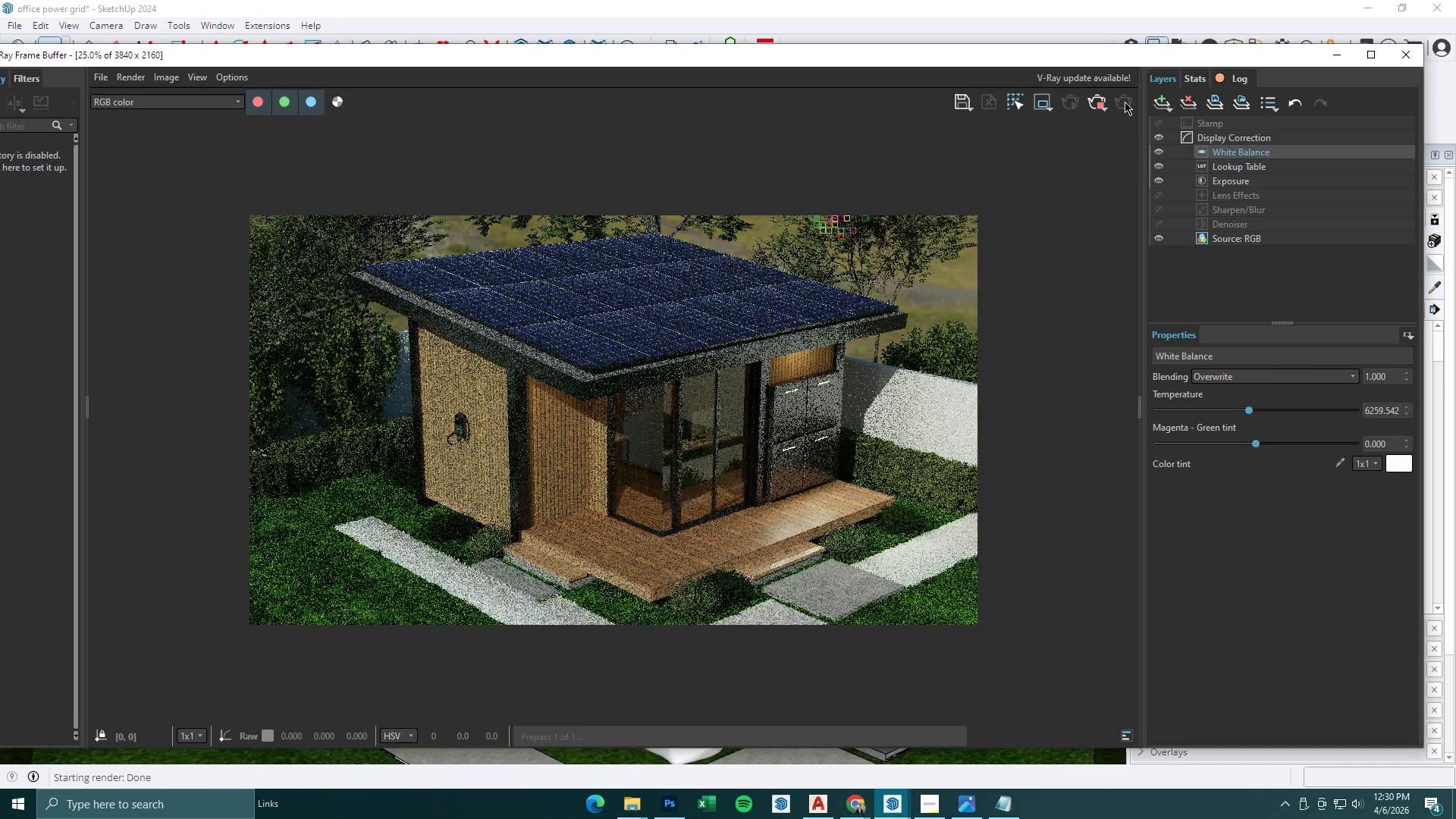 
wait(291.28)
 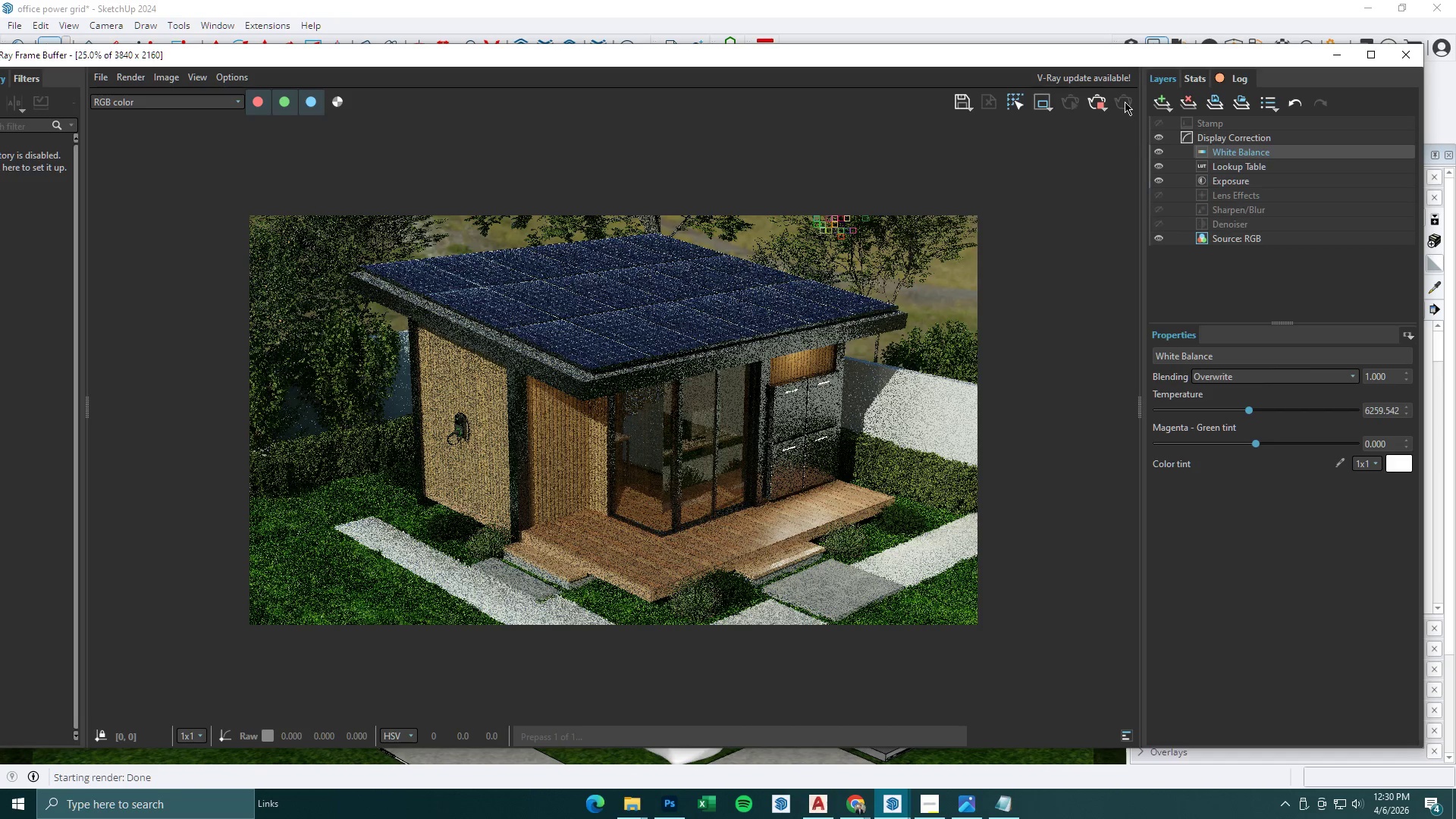 
left_click([1328, 56])
 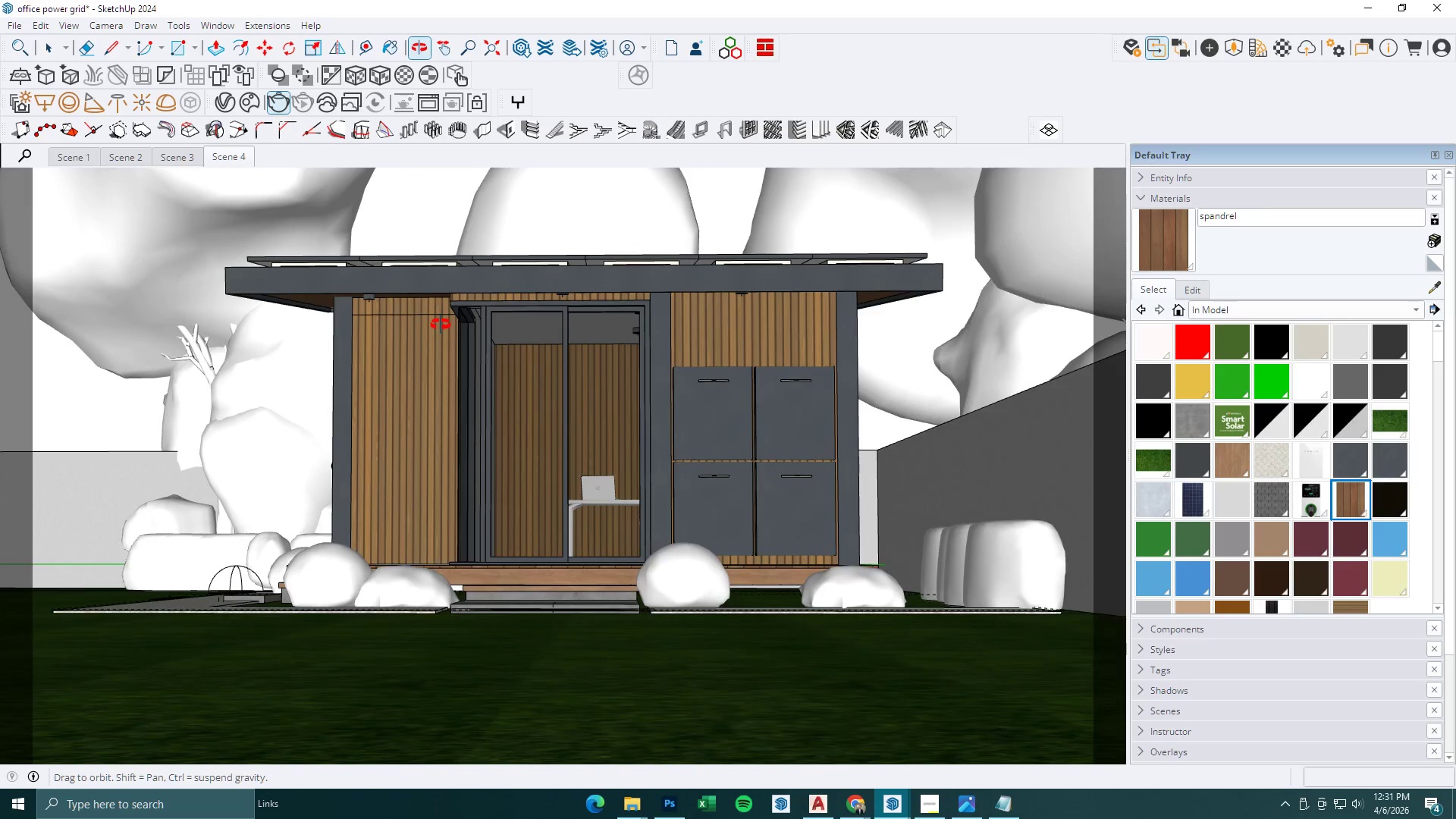 
scroll: coordinate [502, 278], scroll_direction: down, amount: 4.0
 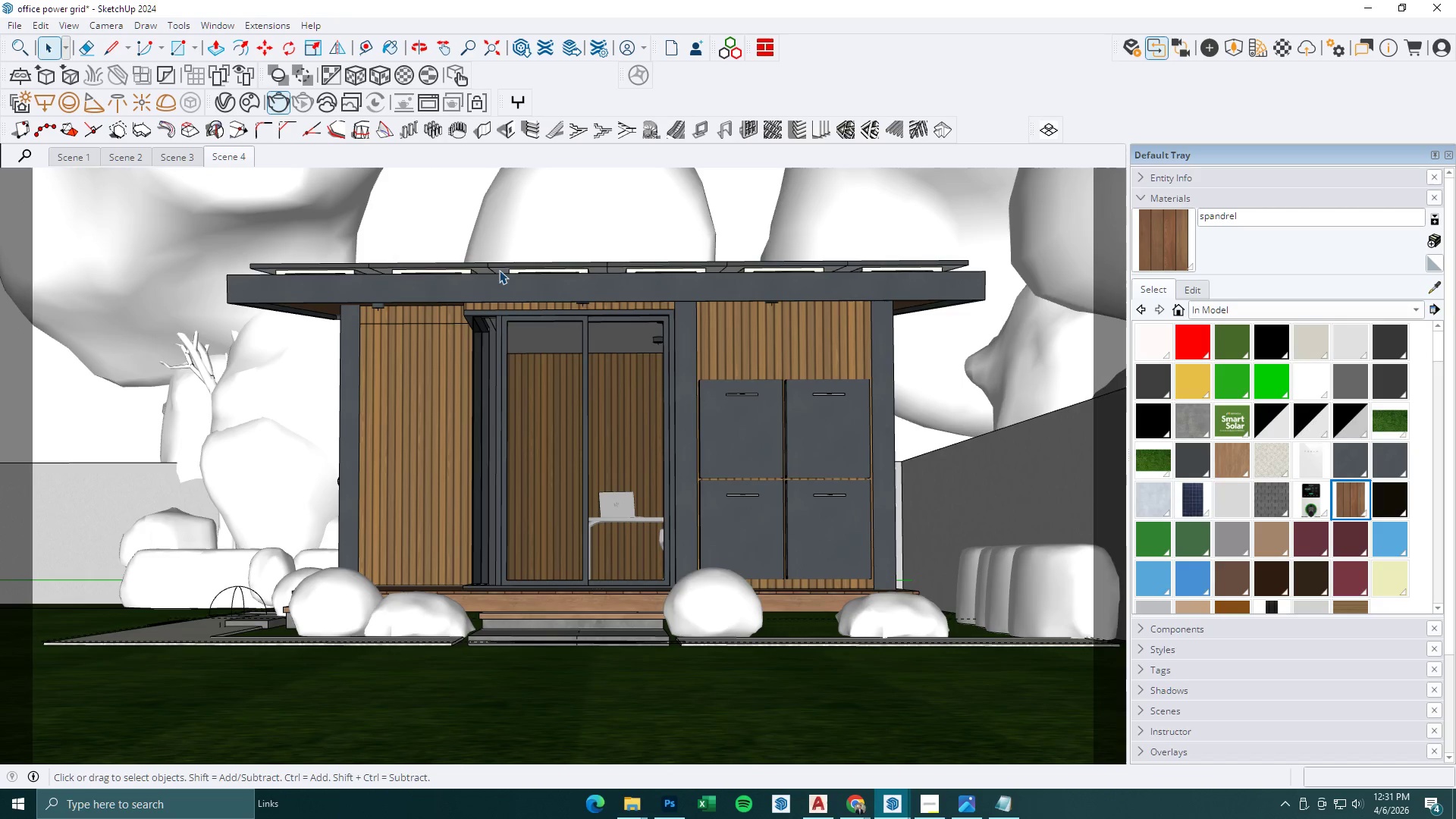 
scroll: coordinate [513, 271], scroll_direction: none, amount: 0.0
 